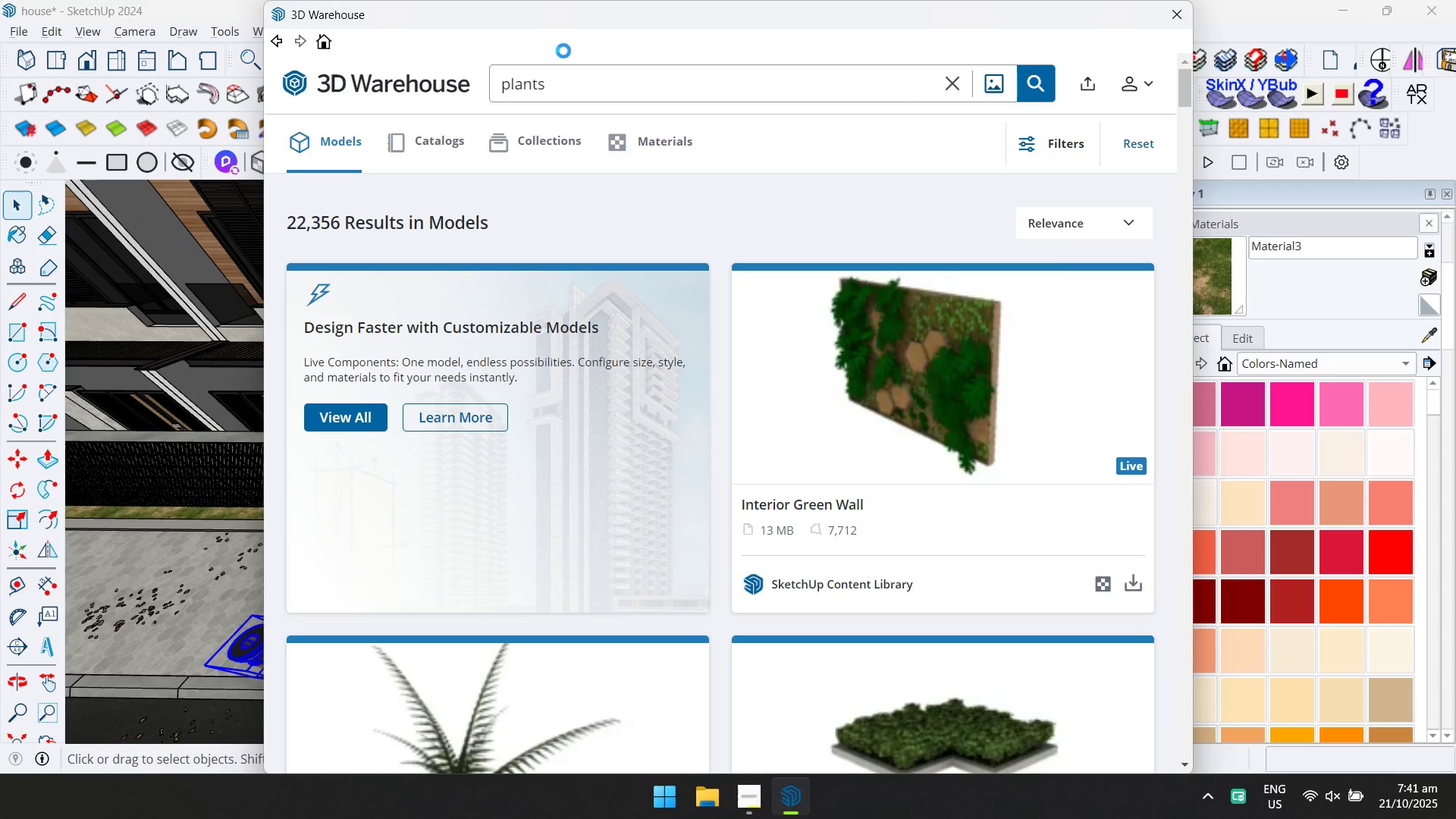 
scroll: coordinate [598, 474], scroll_direction: down, amount: 8.0
 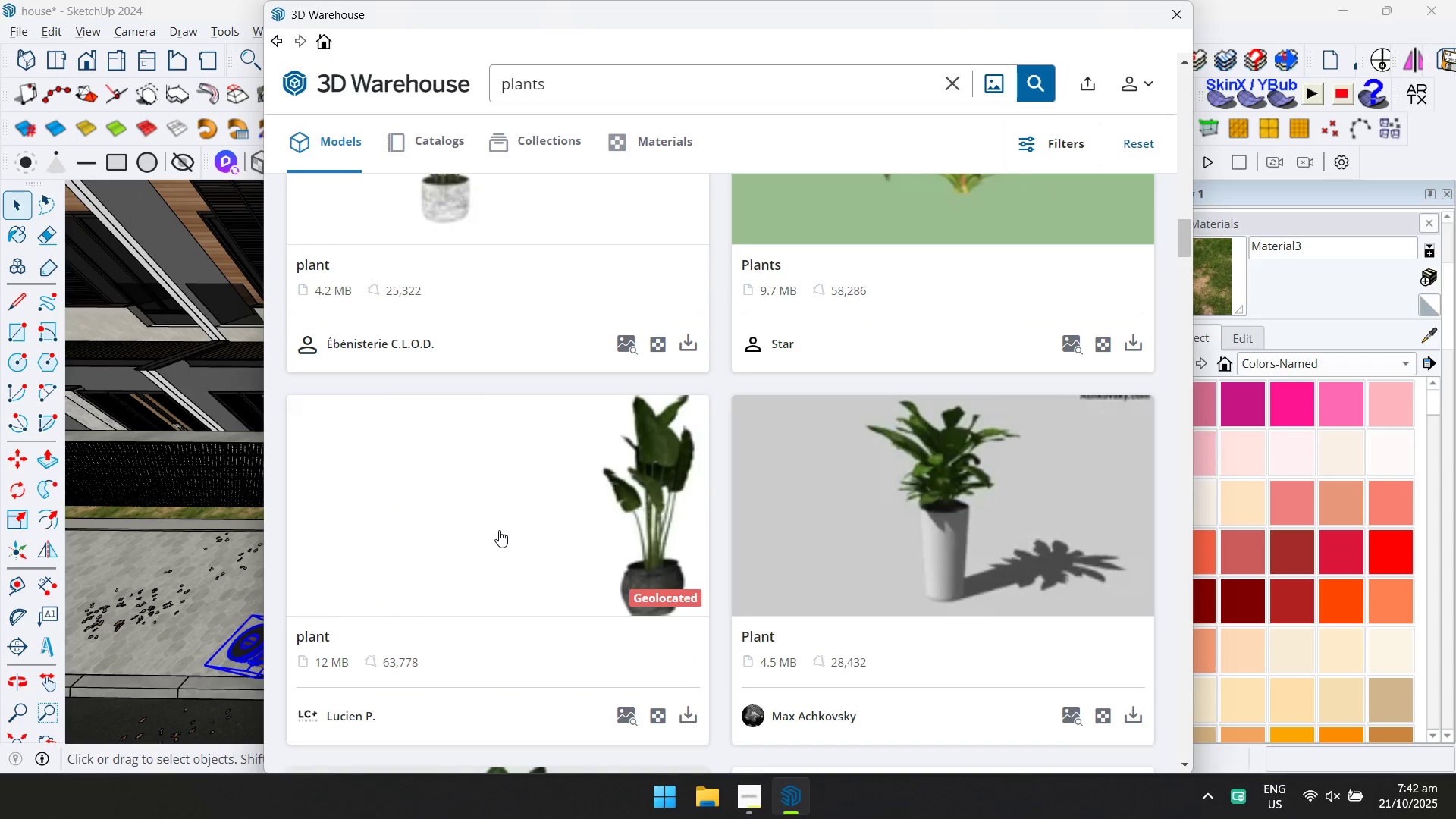 
scroll: coordinate [500, 529], scroll_direction: up, amount: 1.0
 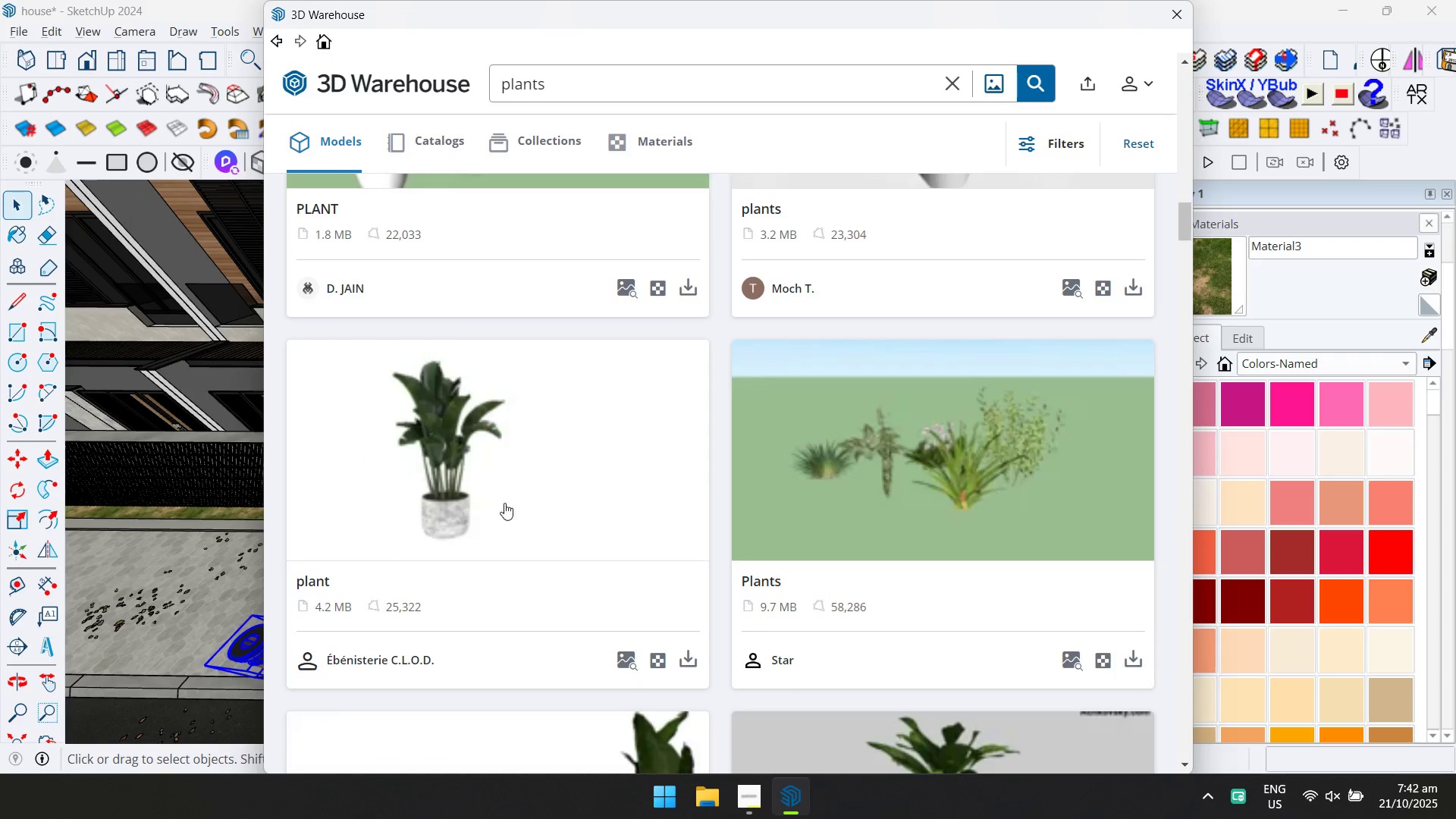 
left_click([507, 486])
 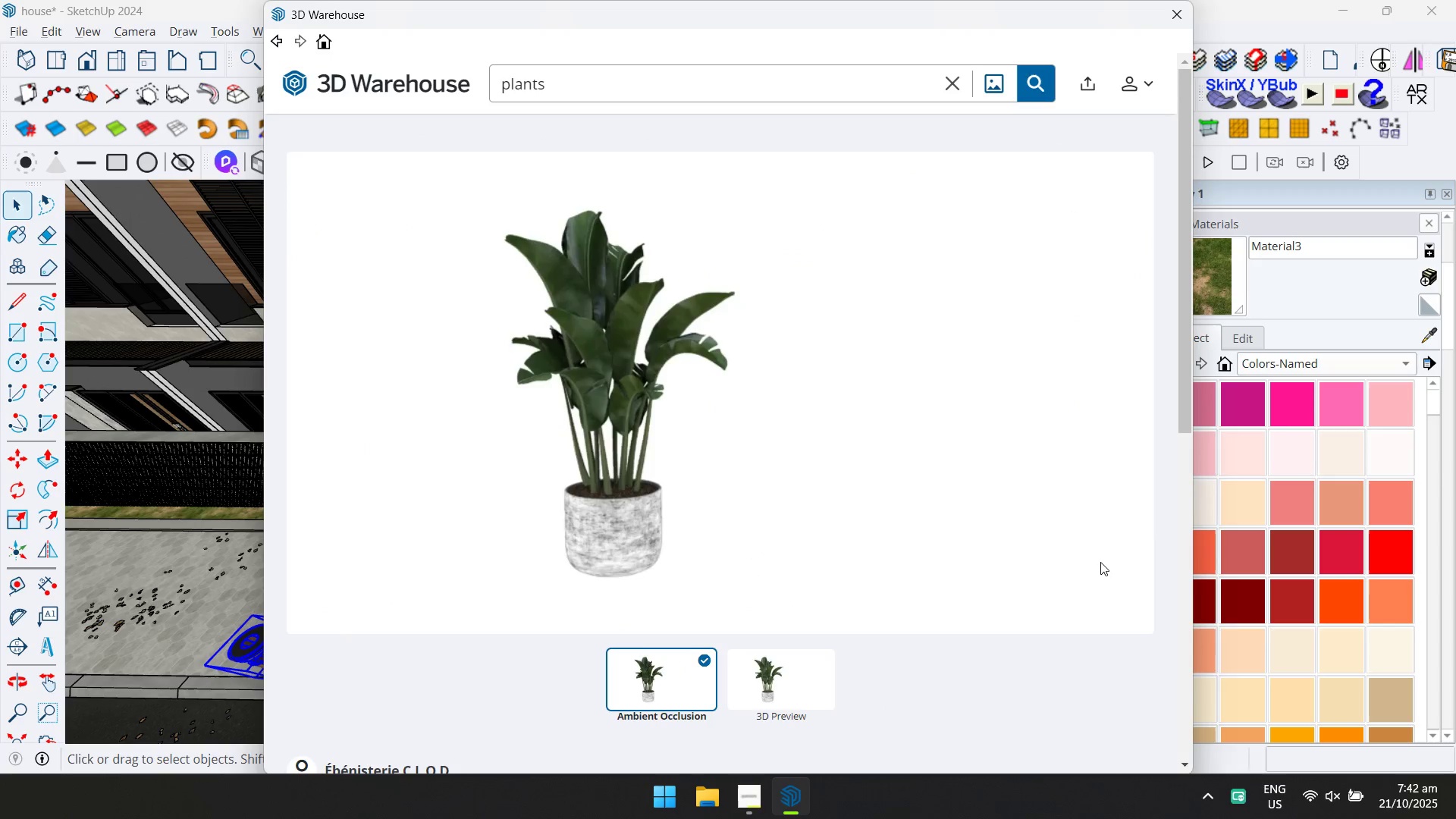 
scroll: coordinate [1035, 592], scroll_direction: down, amount: 1.0
 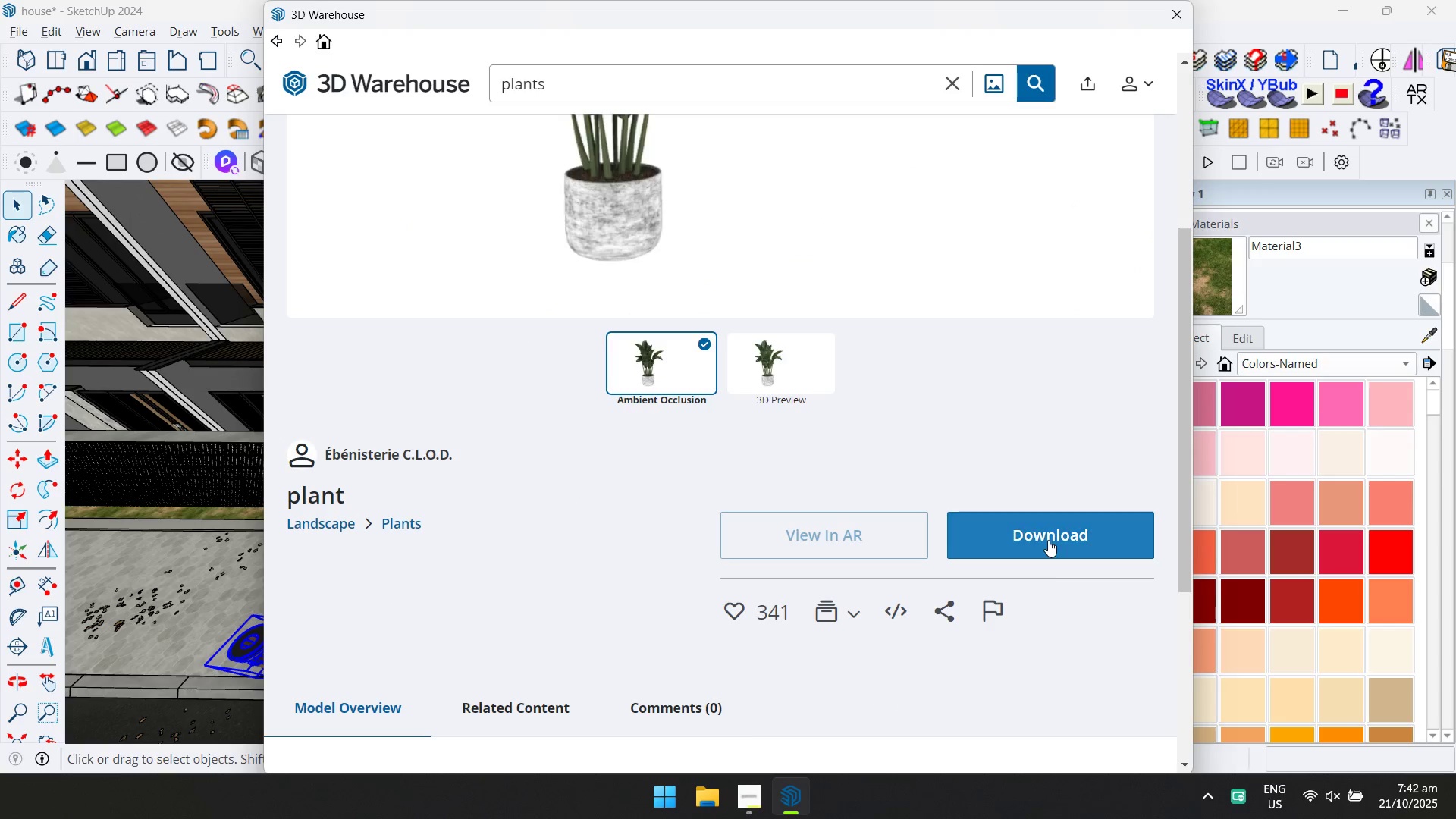 
left_click([1048, 540])
 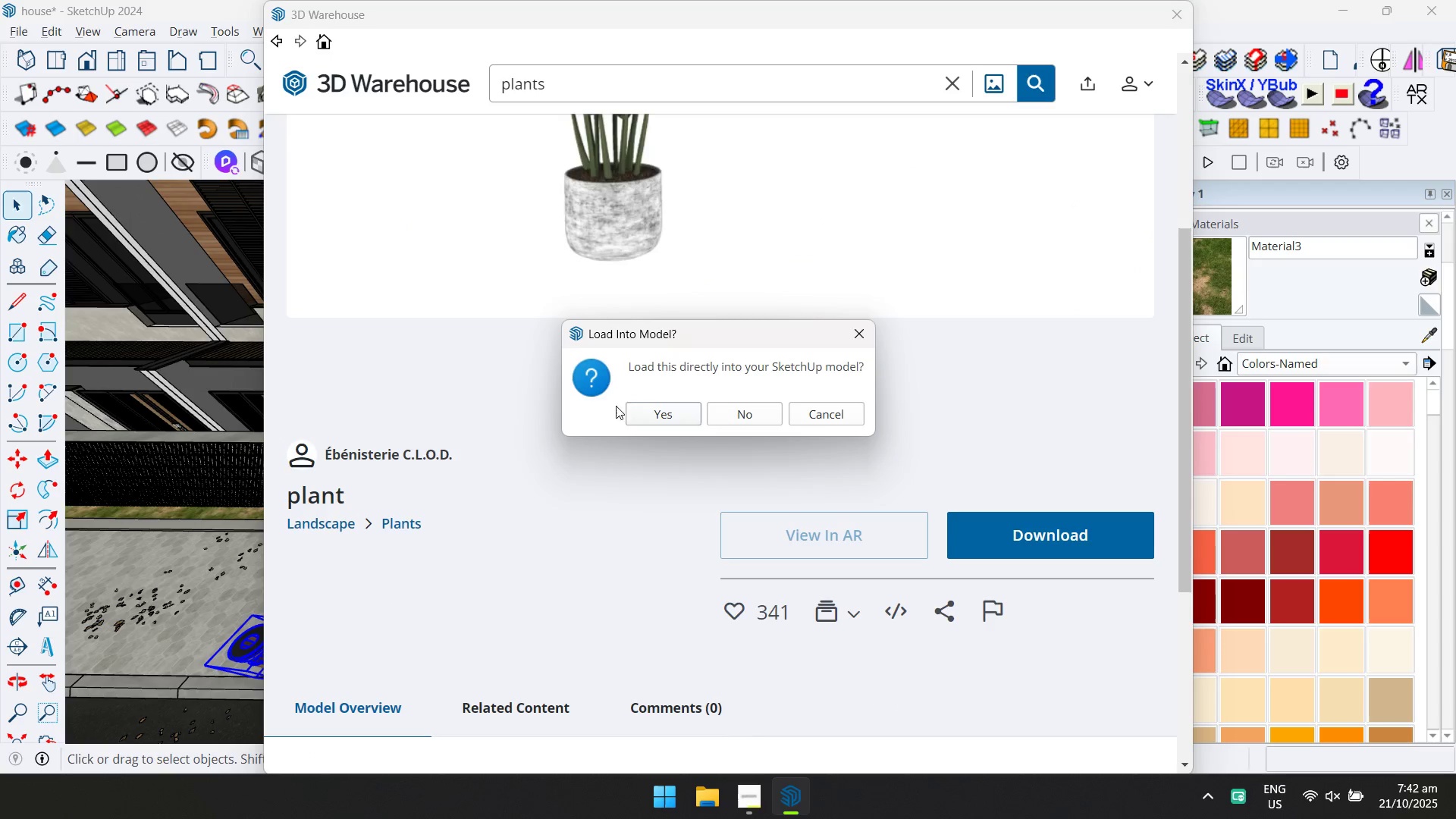 
left_click([629, 410])
 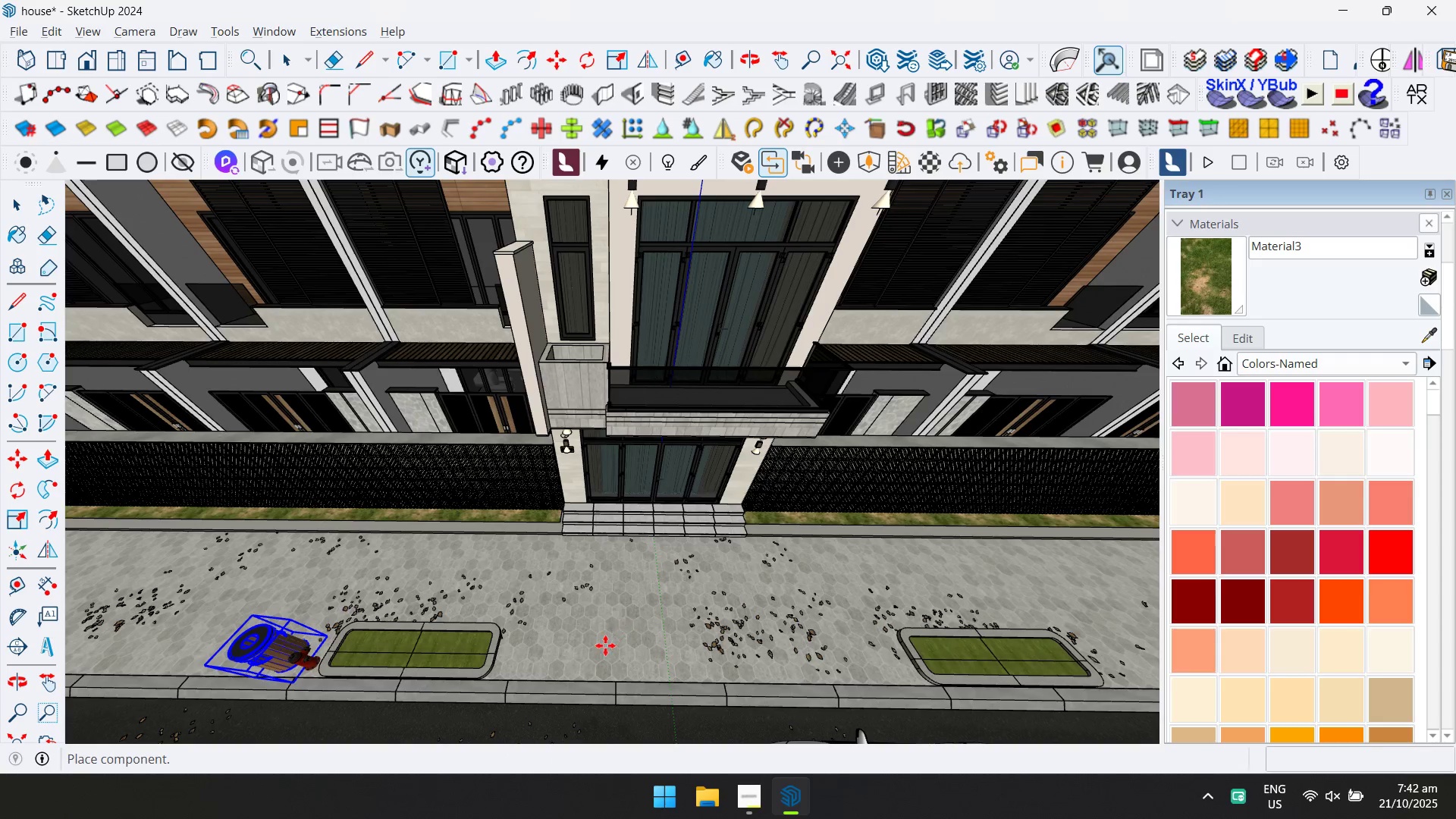 
scroll: coordinate [629, 607], scroll_direction: up, amount: 1.0
 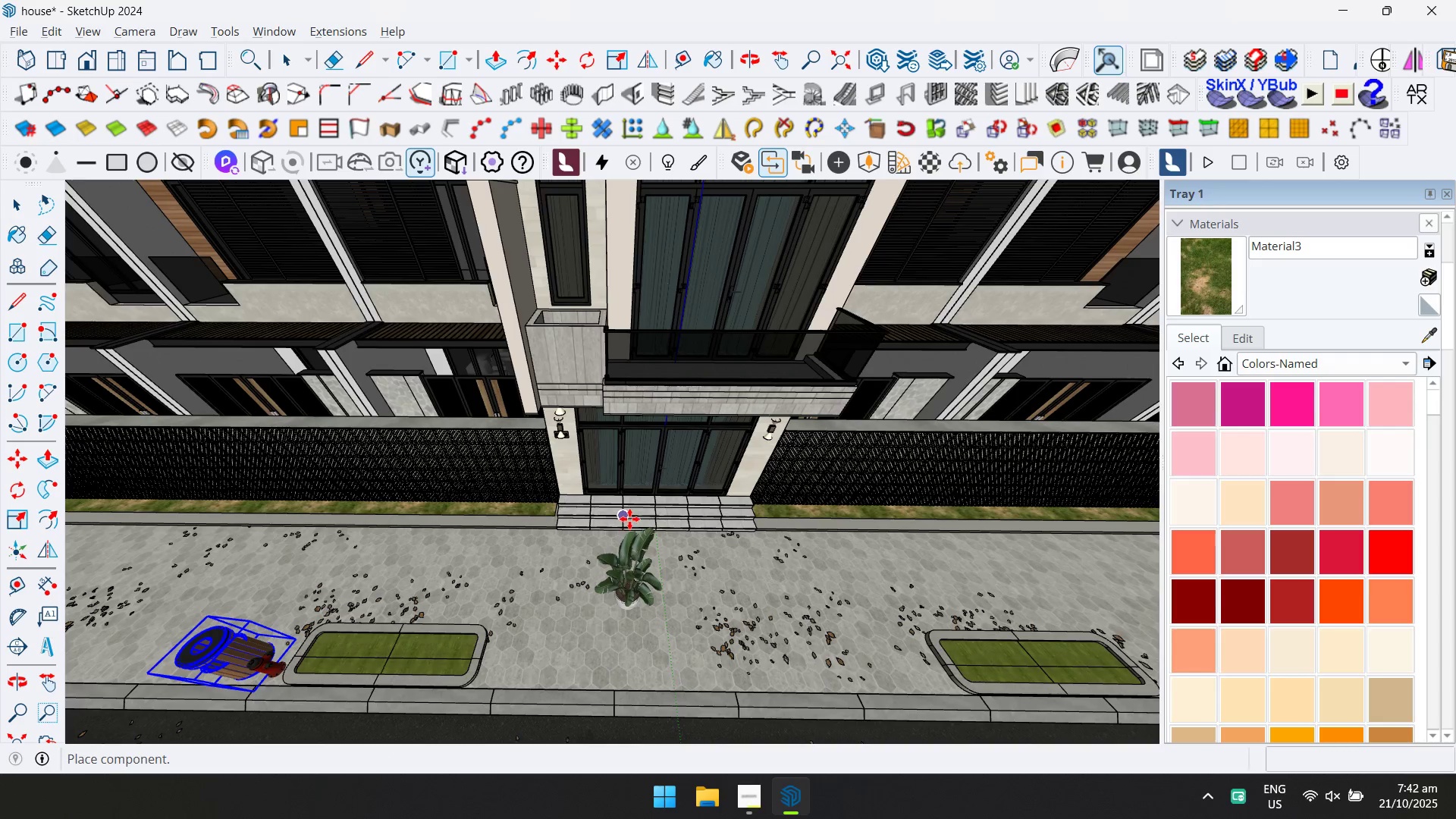 
left_click([629, 519])
 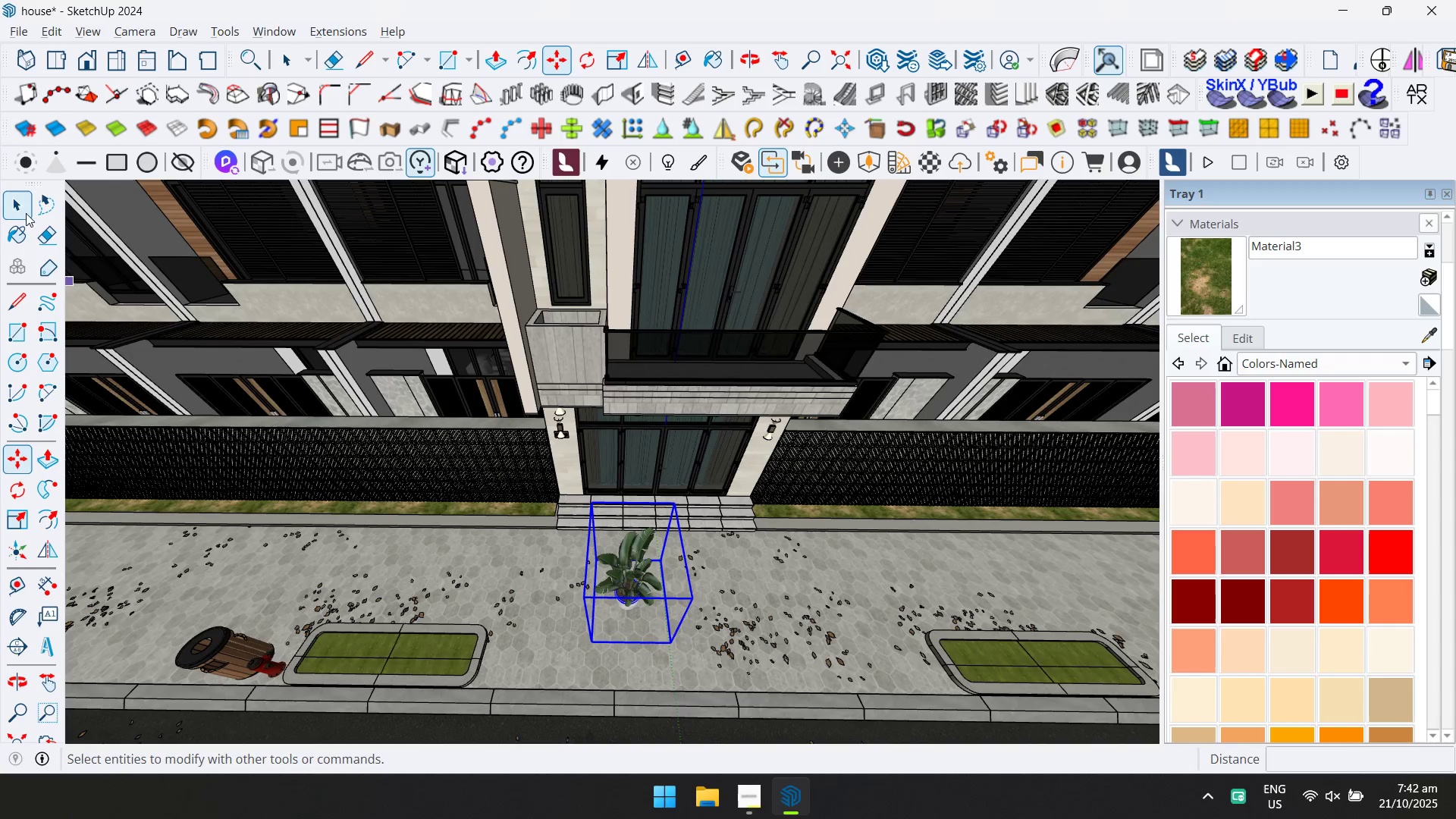 
left_click([26, 196])
 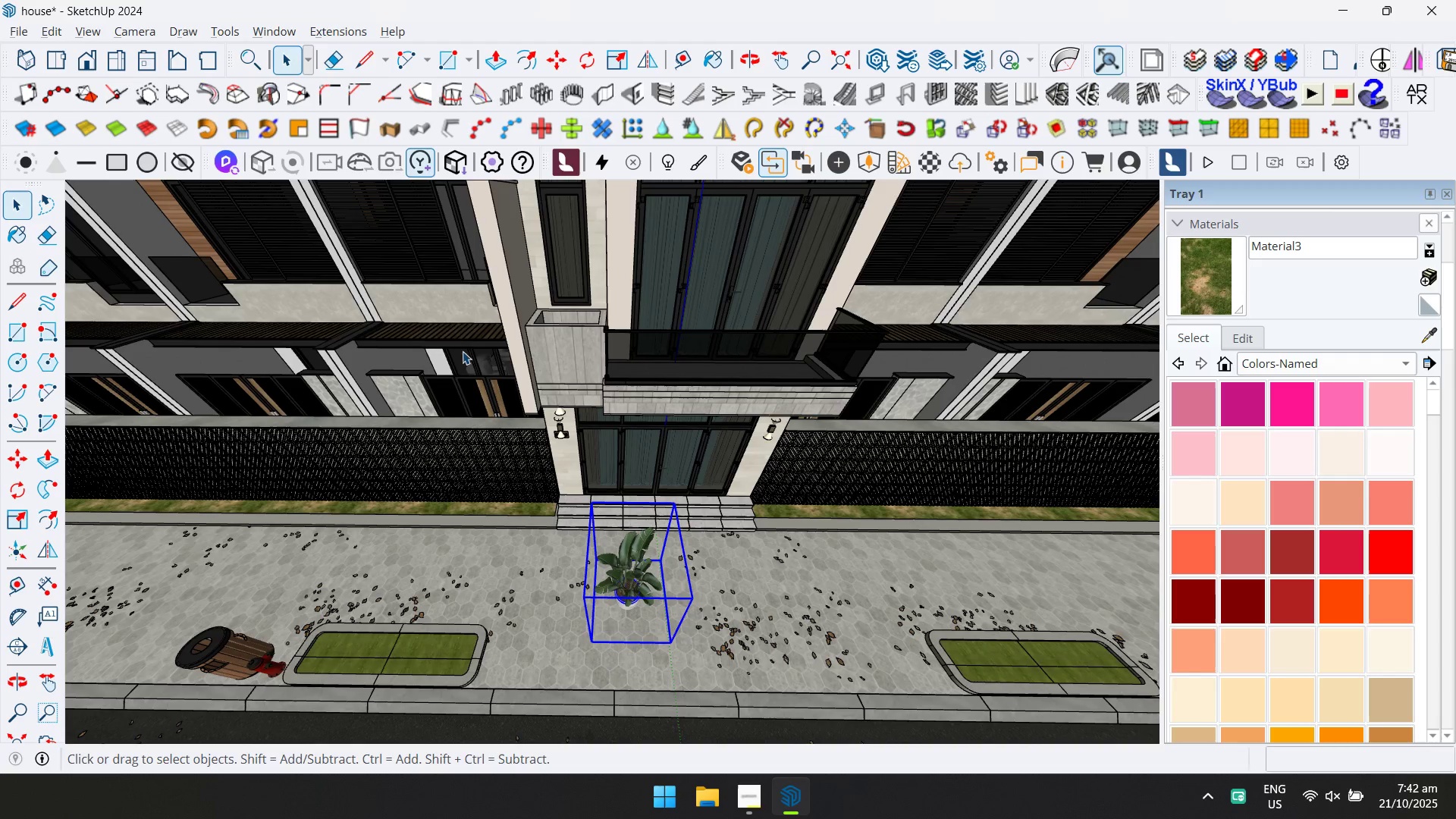 
scroll: coordinate [563, 477], scroll_direction: up, amount: 5.0
 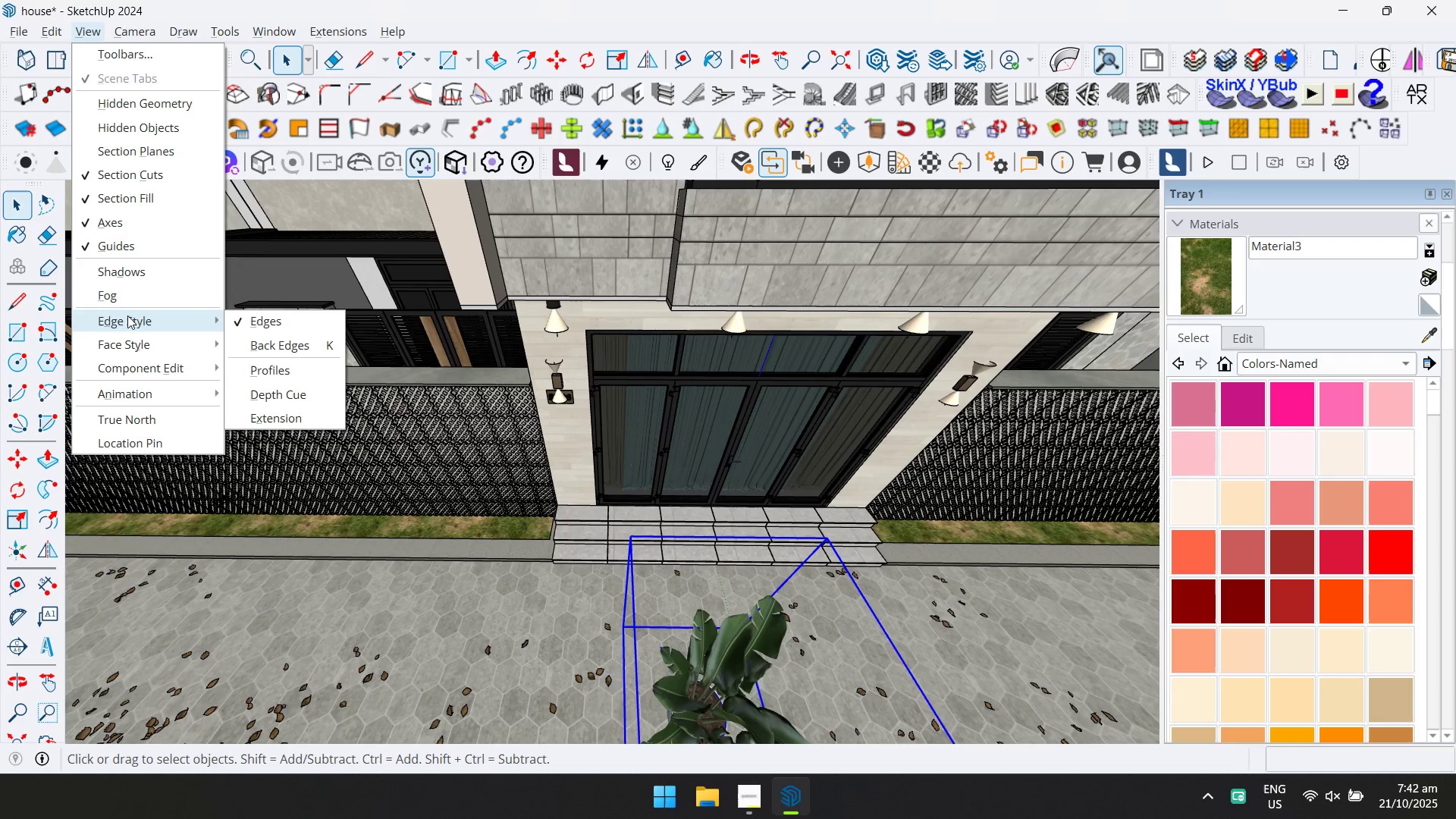 
left_click([609, 549])
 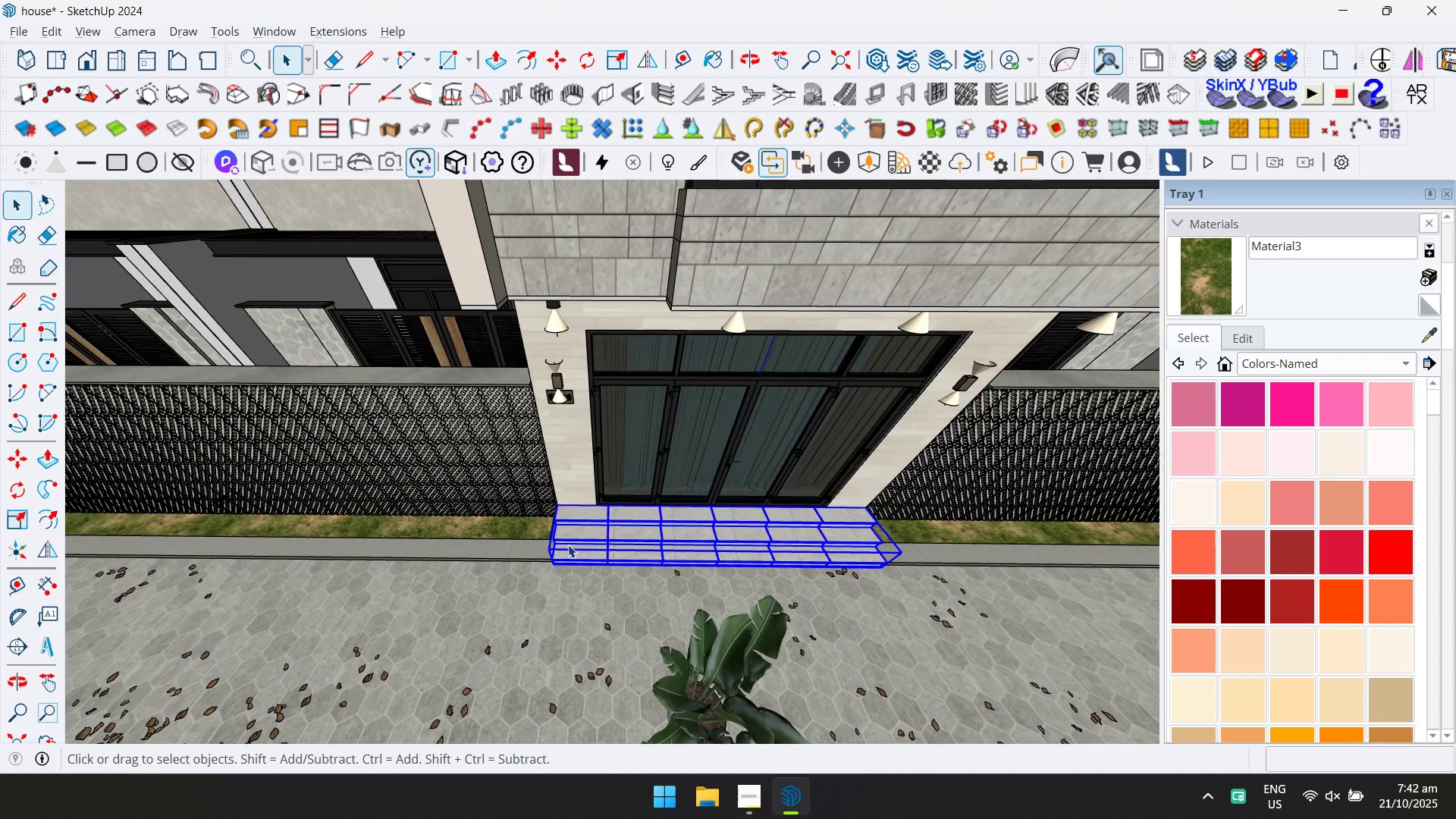 
scroll: coordinate [543, 532], scroll_direction: down, amount: 3.0
 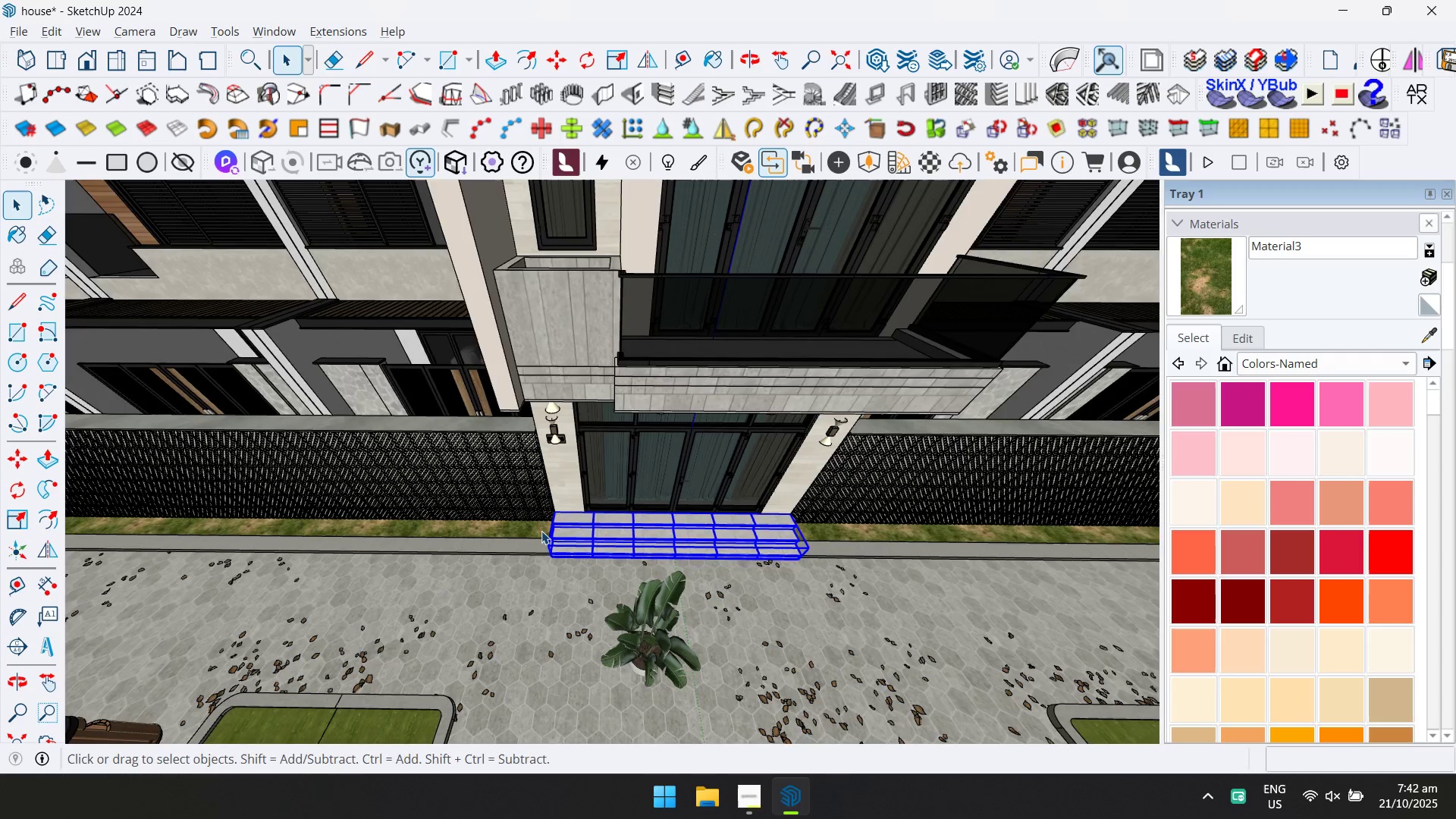 
key(Shift+ShiftLeft)
 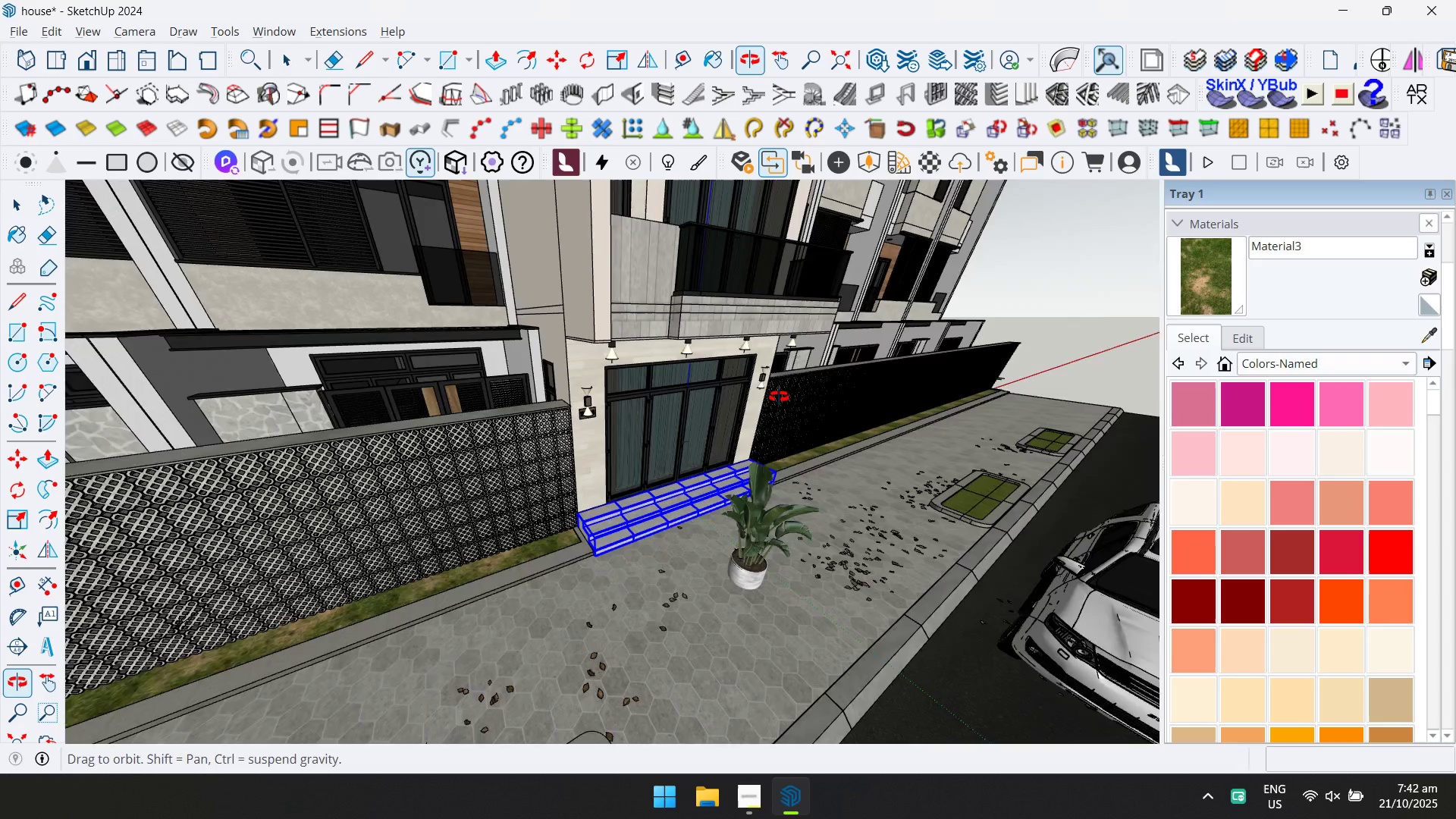 
scroll: coordinate [748, 522], scroll_direction: up, amount: 5.0
 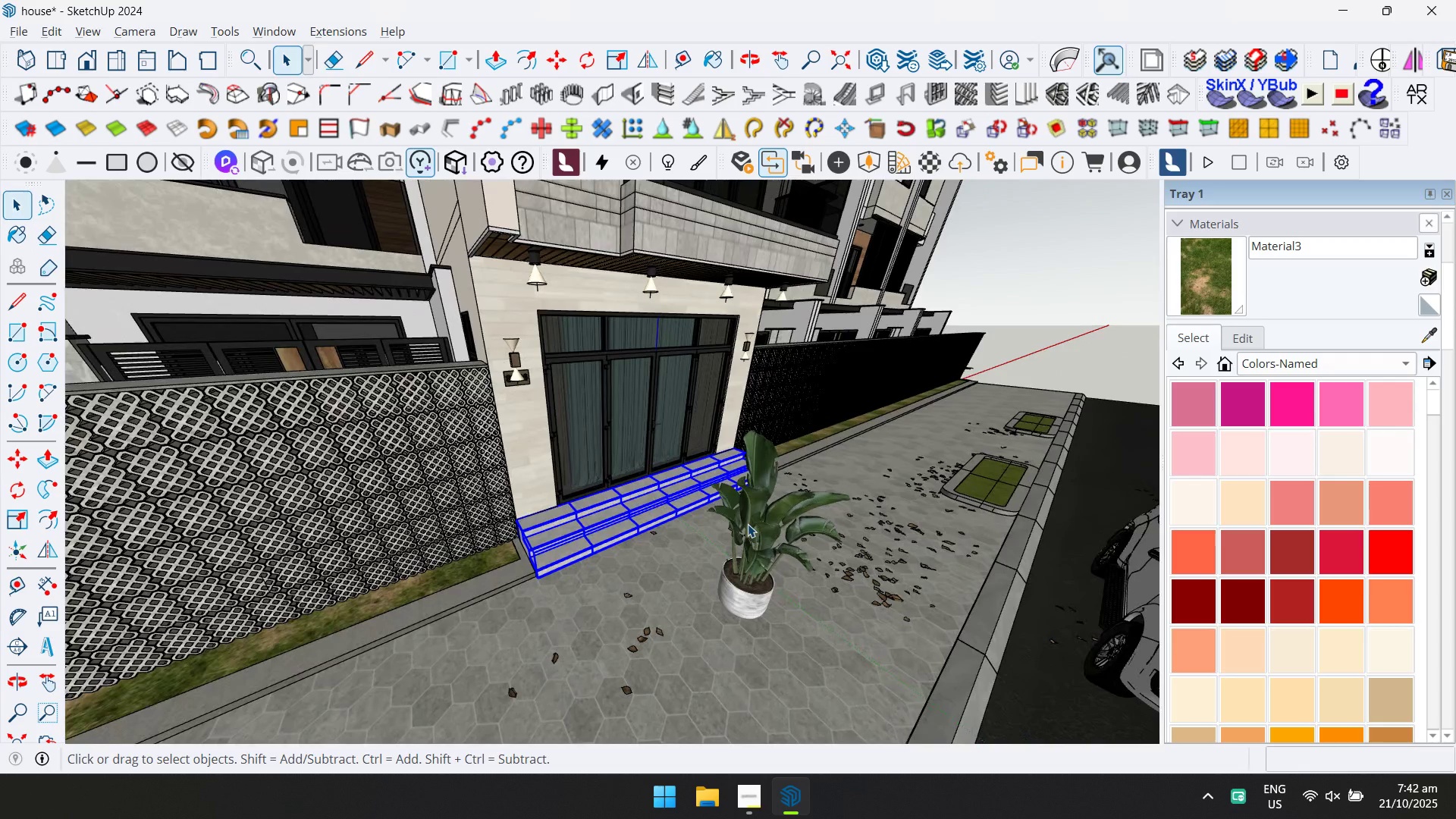 
double_click([748, 524])
 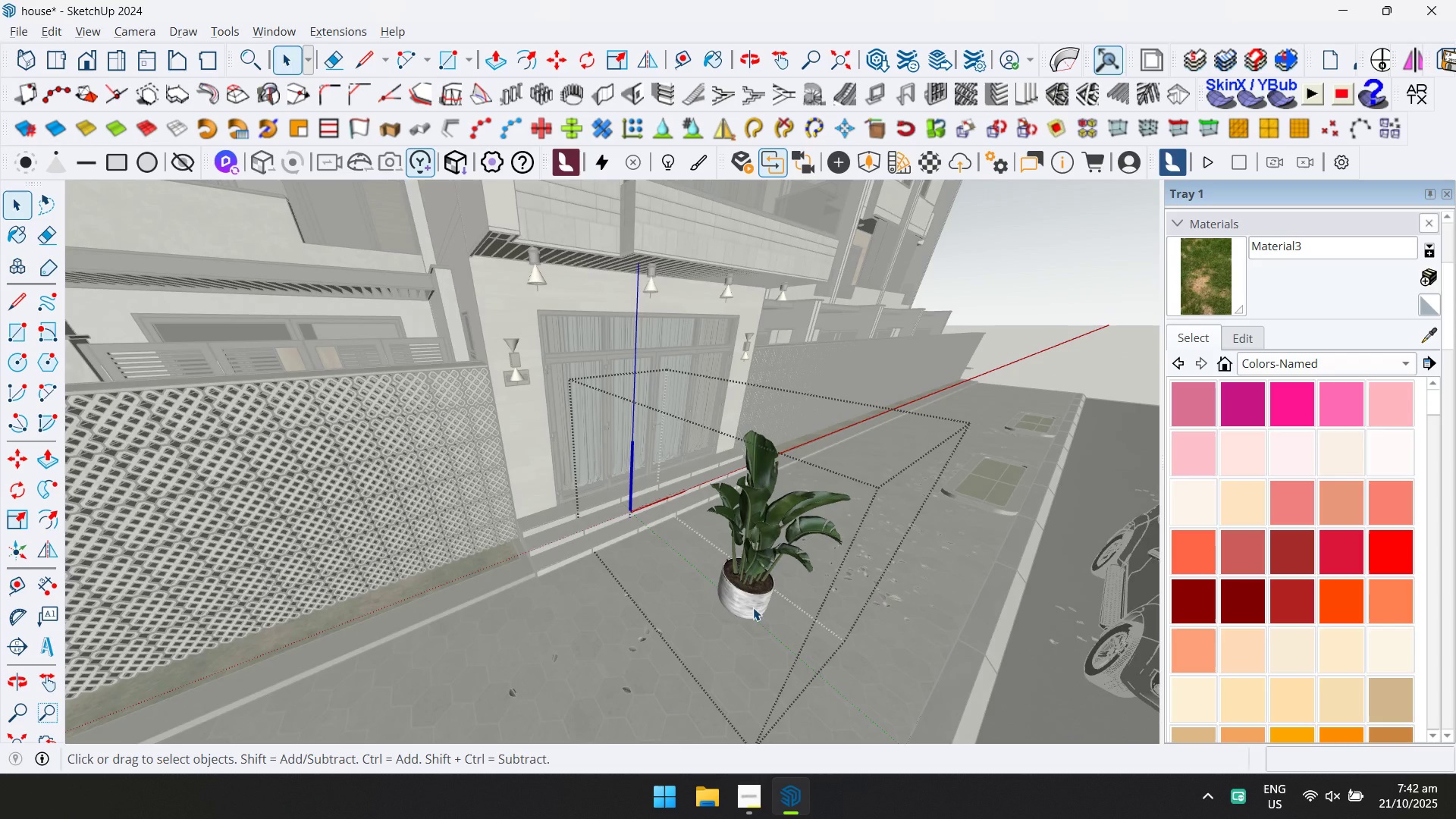 
left_click([751, 613])
 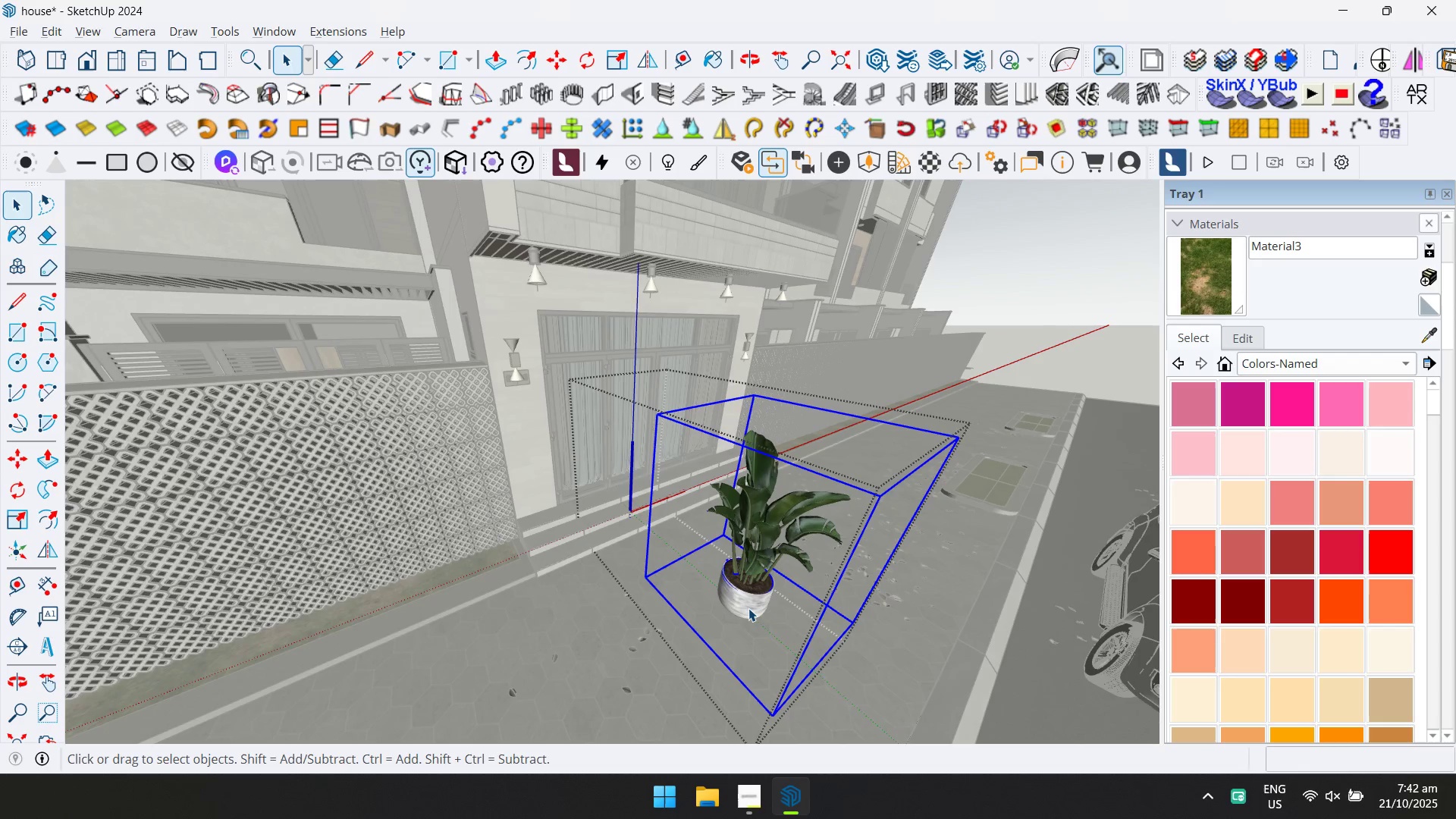 
double_click([748, 608])
 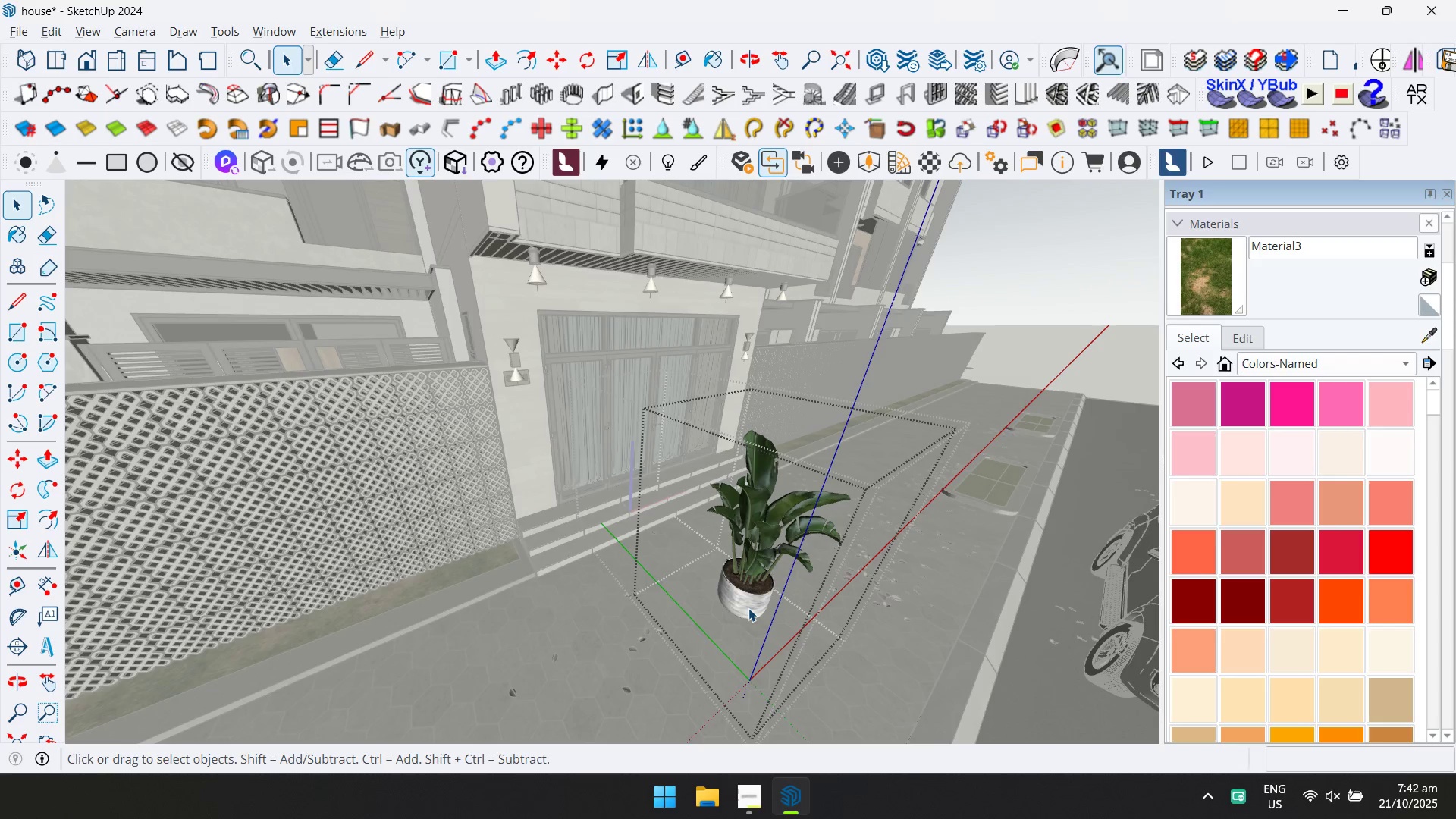 
triple_click([748, 608])
 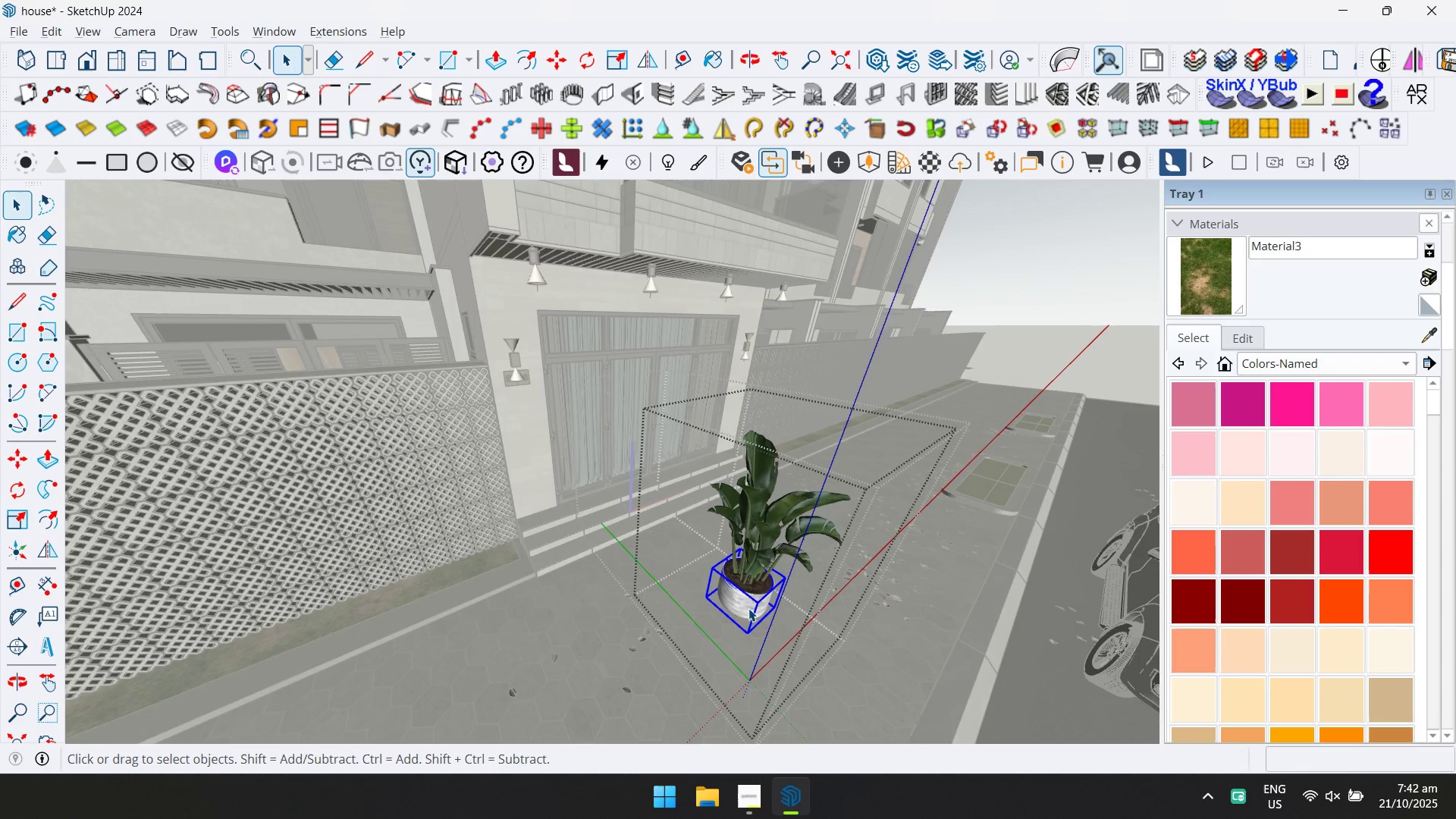 
key(Home)
 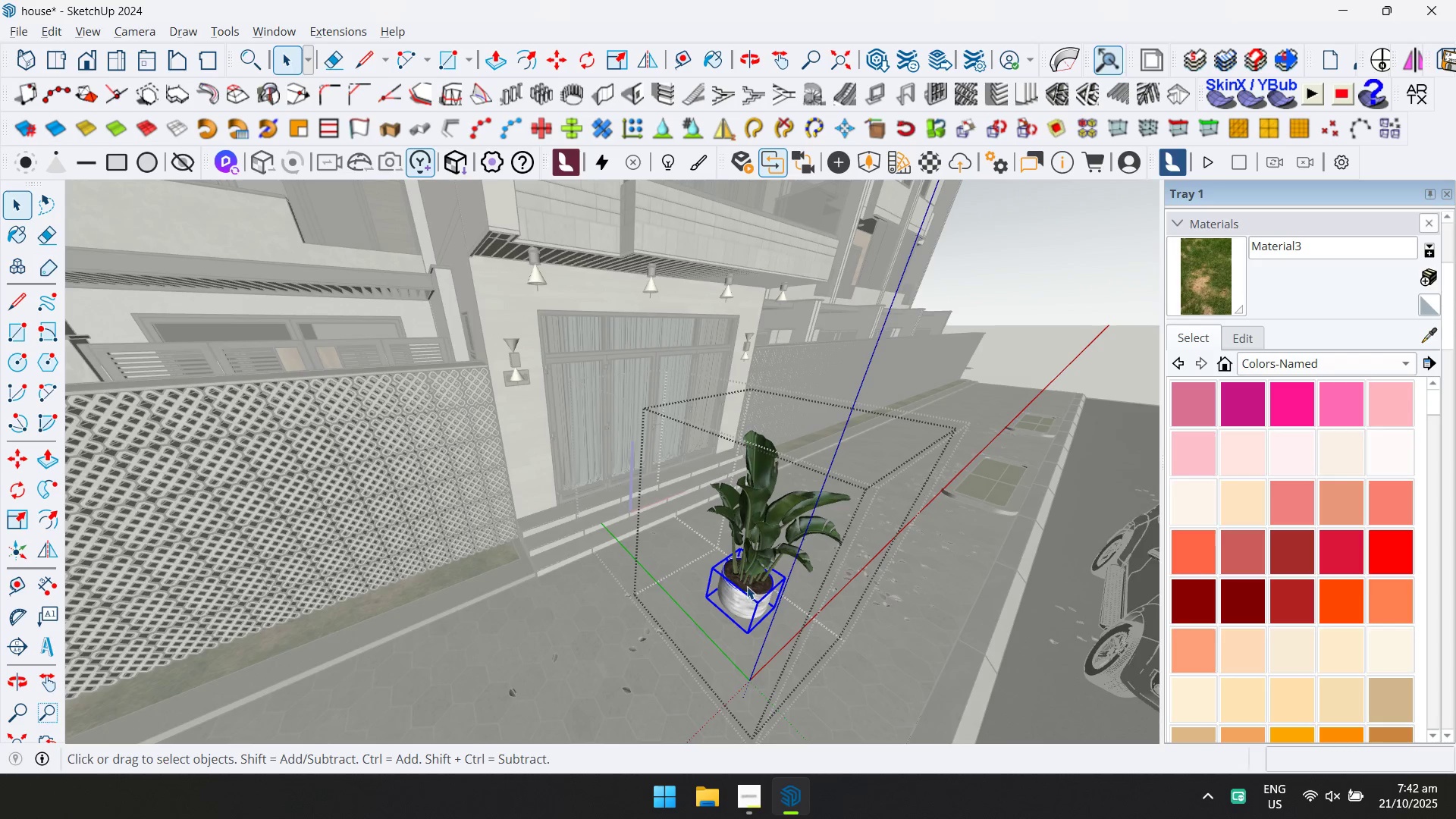 
key(Delete)
 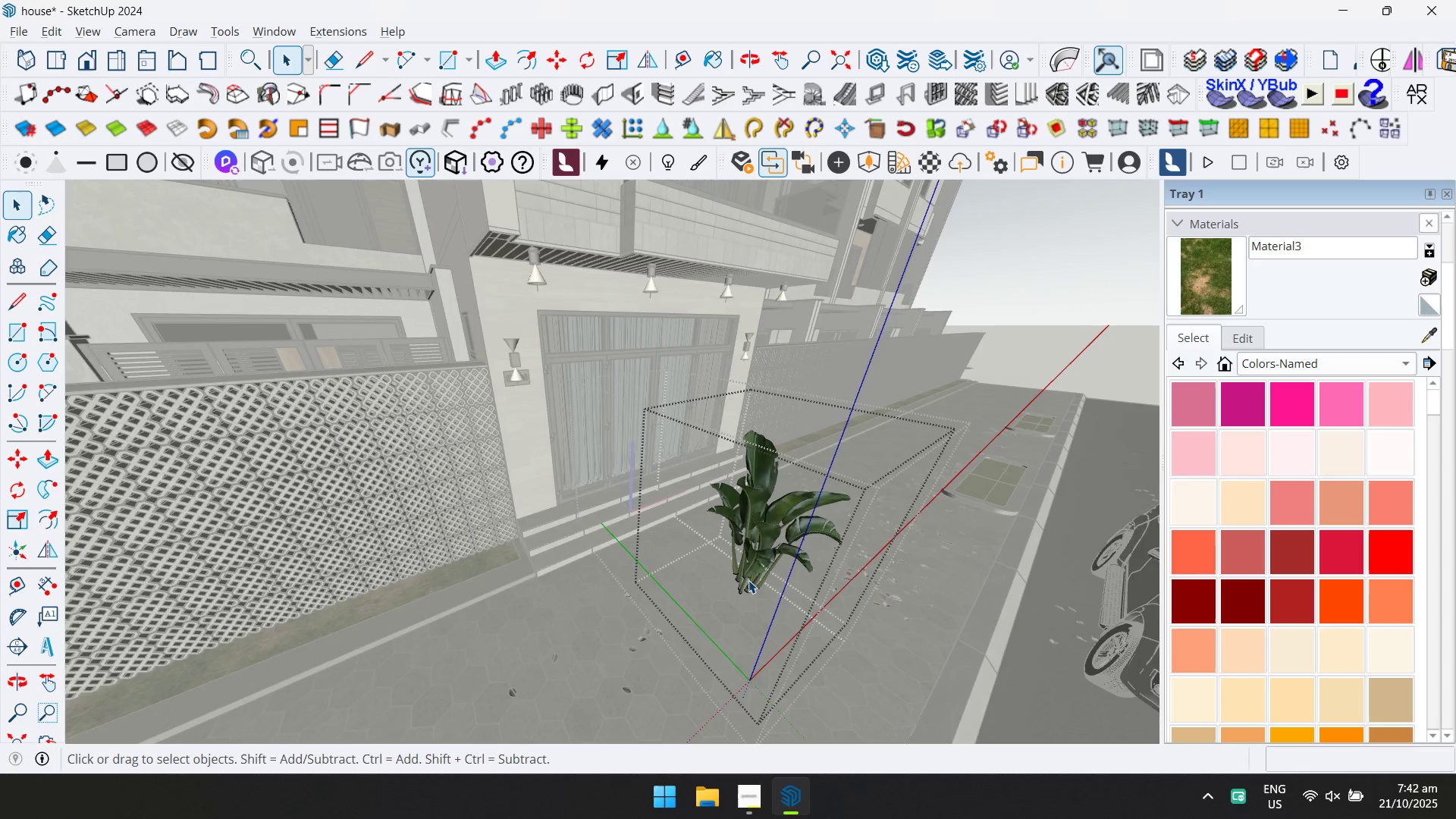 
key(Escape)
 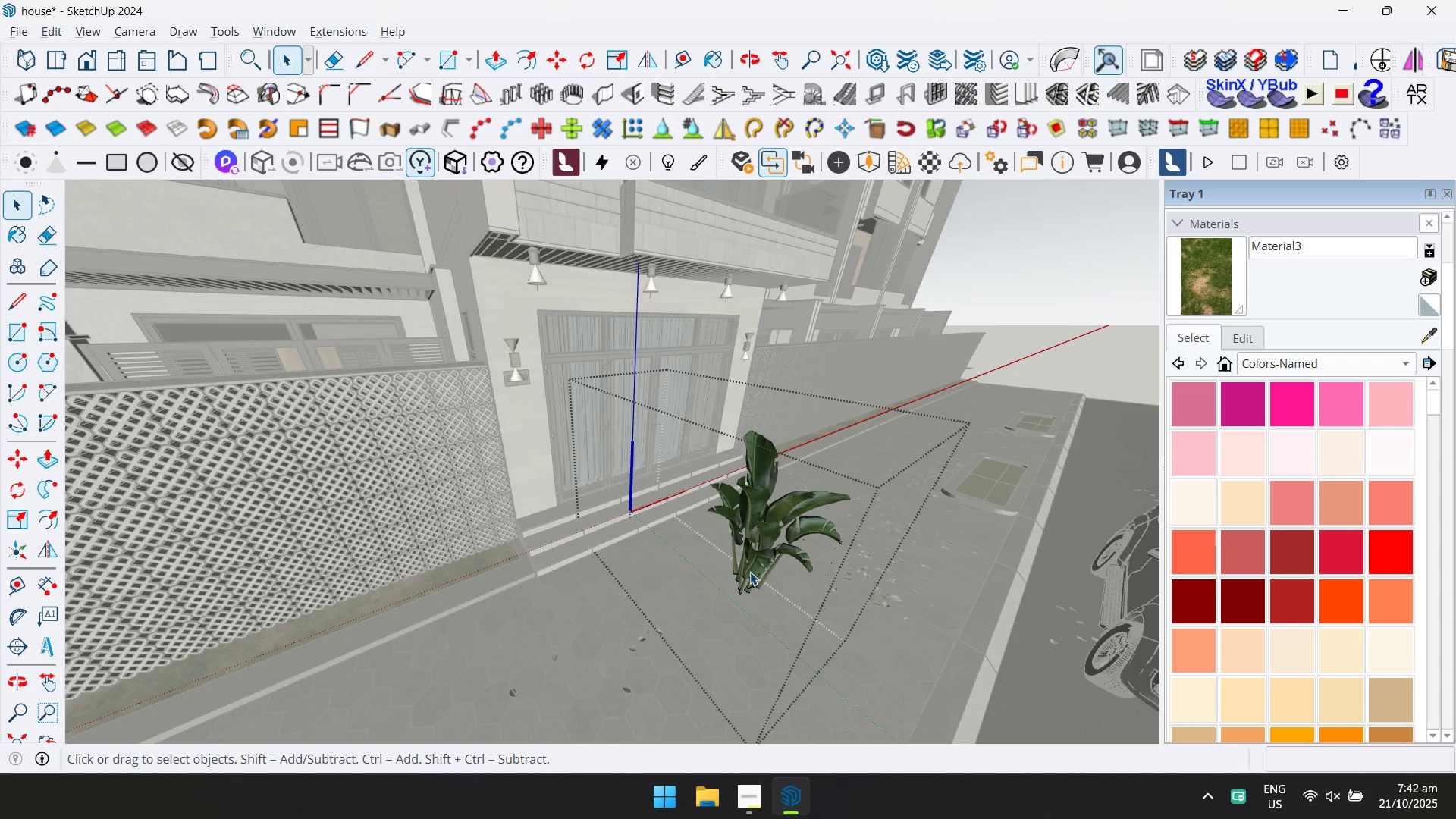 
left_click([750, 572])
 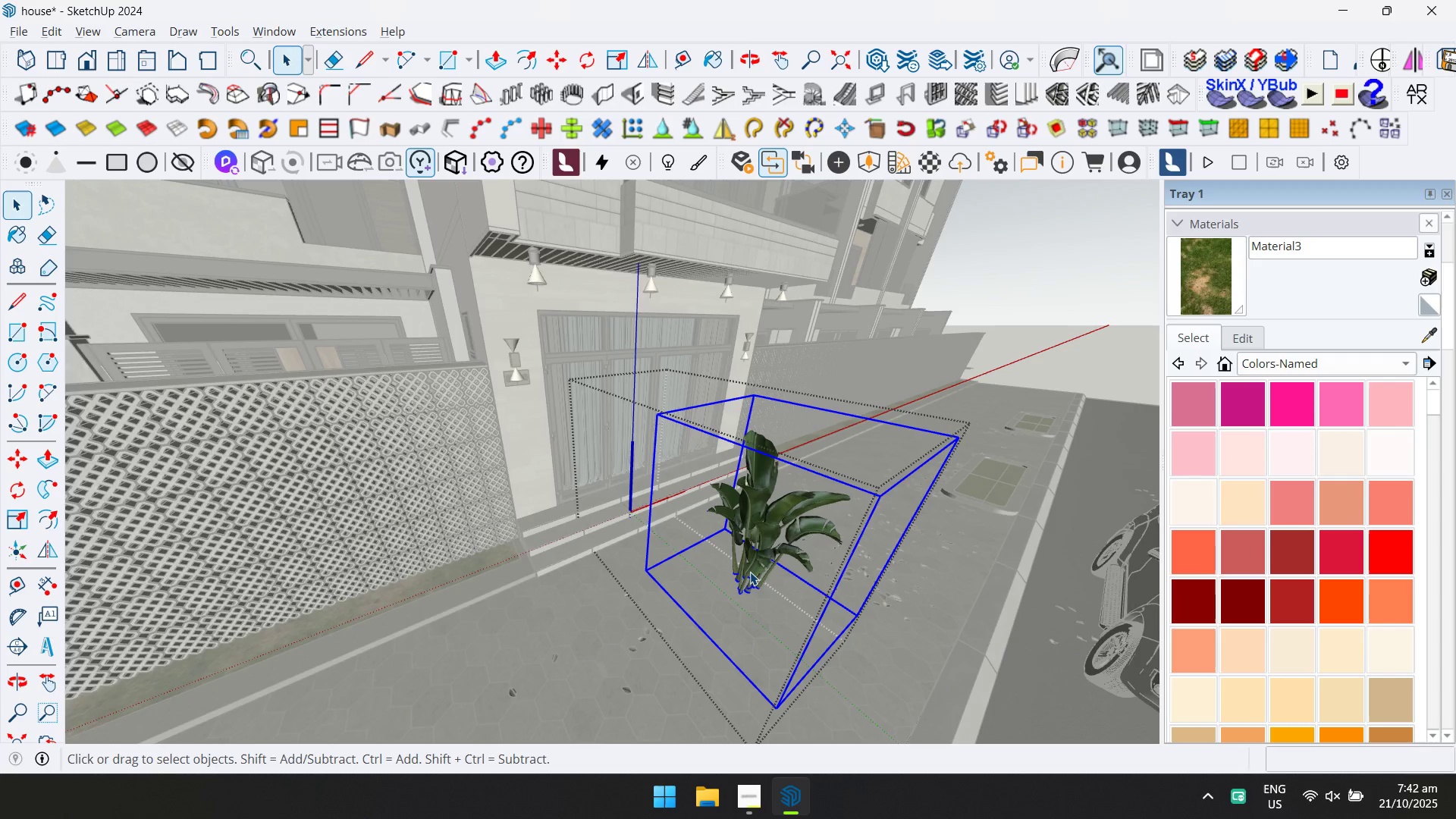 
key(Escape)
 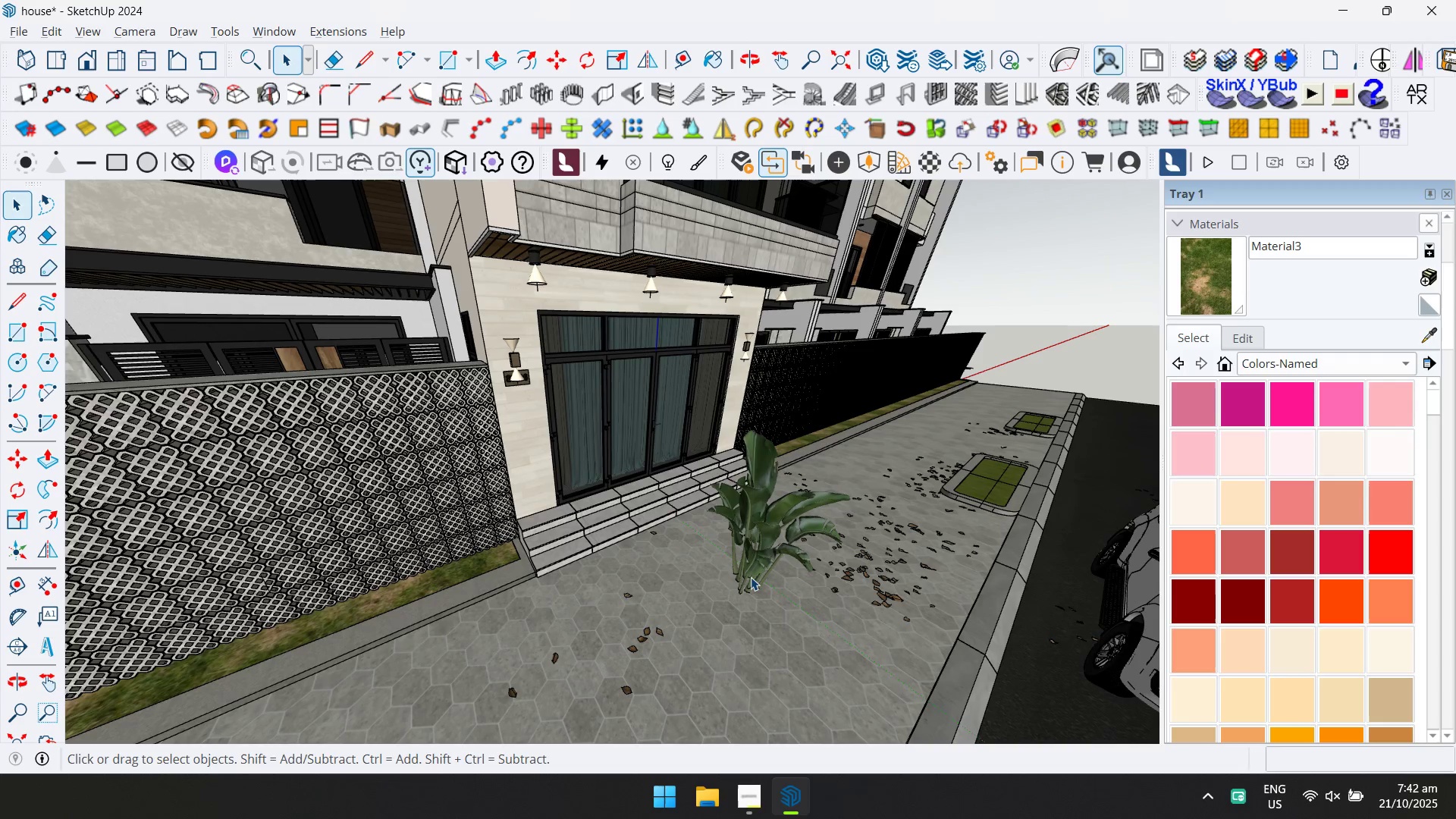 
left_click([751, 577])
 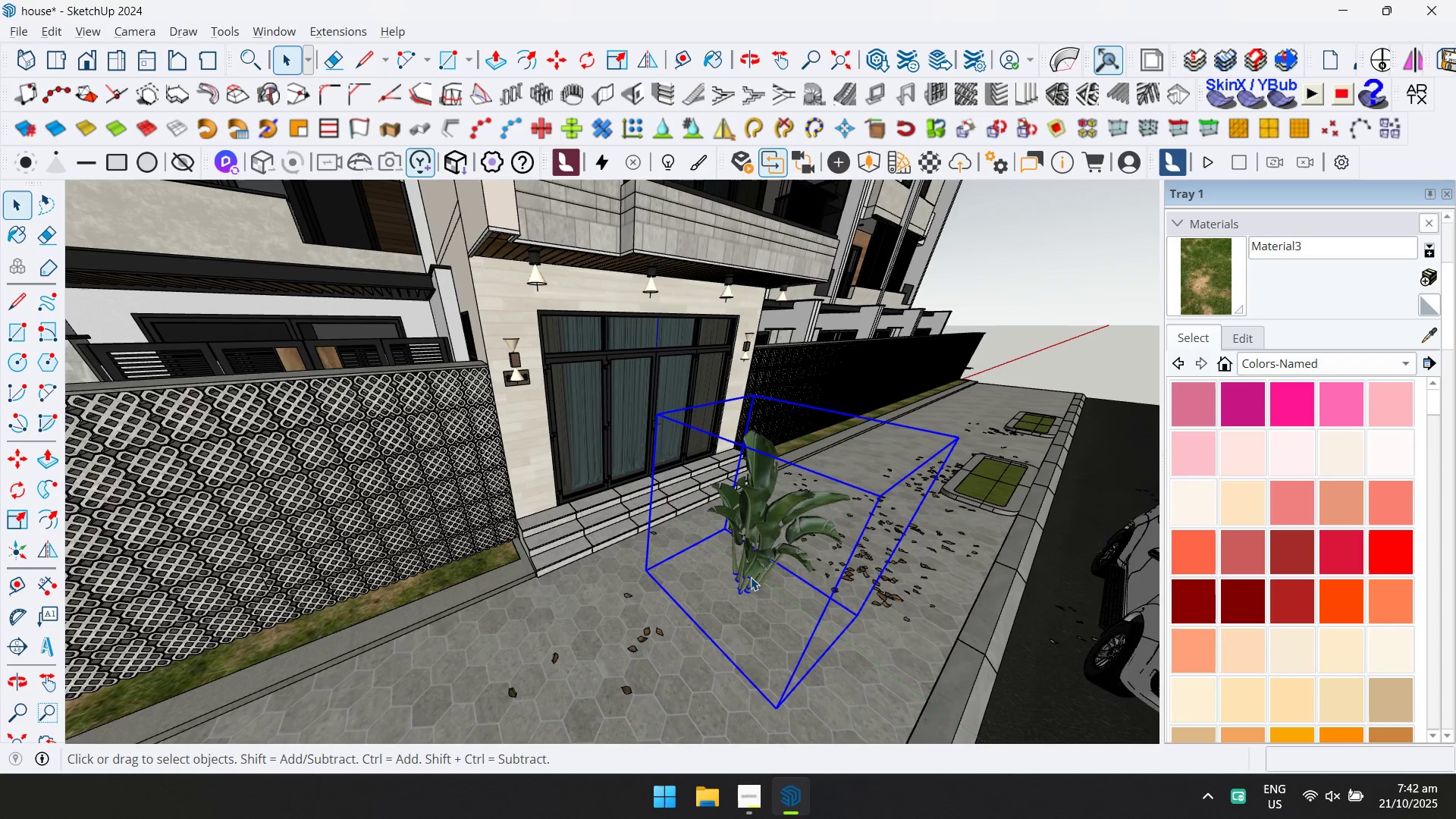 
scroll: coordinate [751, 577], scroll_direction: up, amount: 3.0
 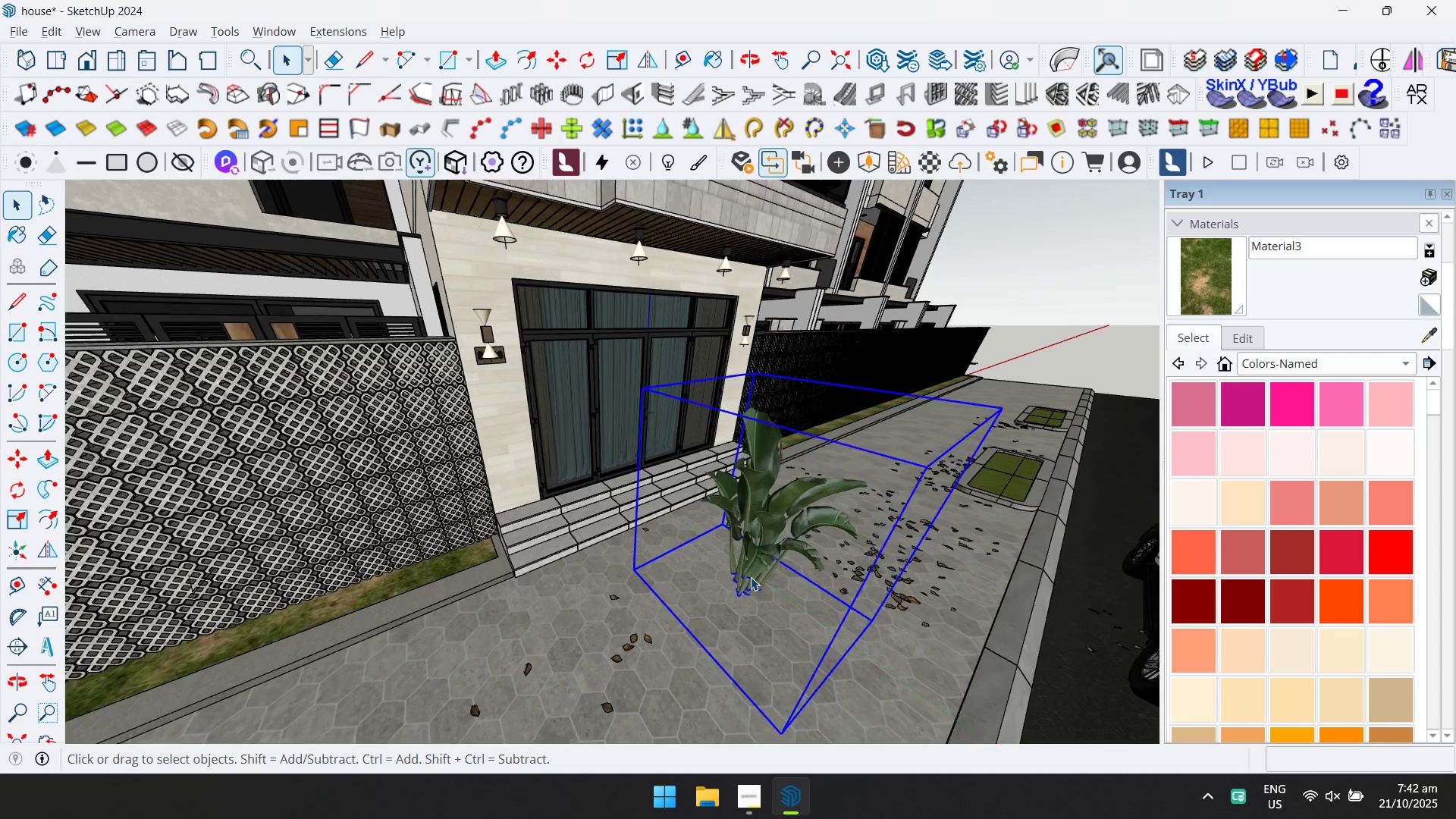 
key(M)
 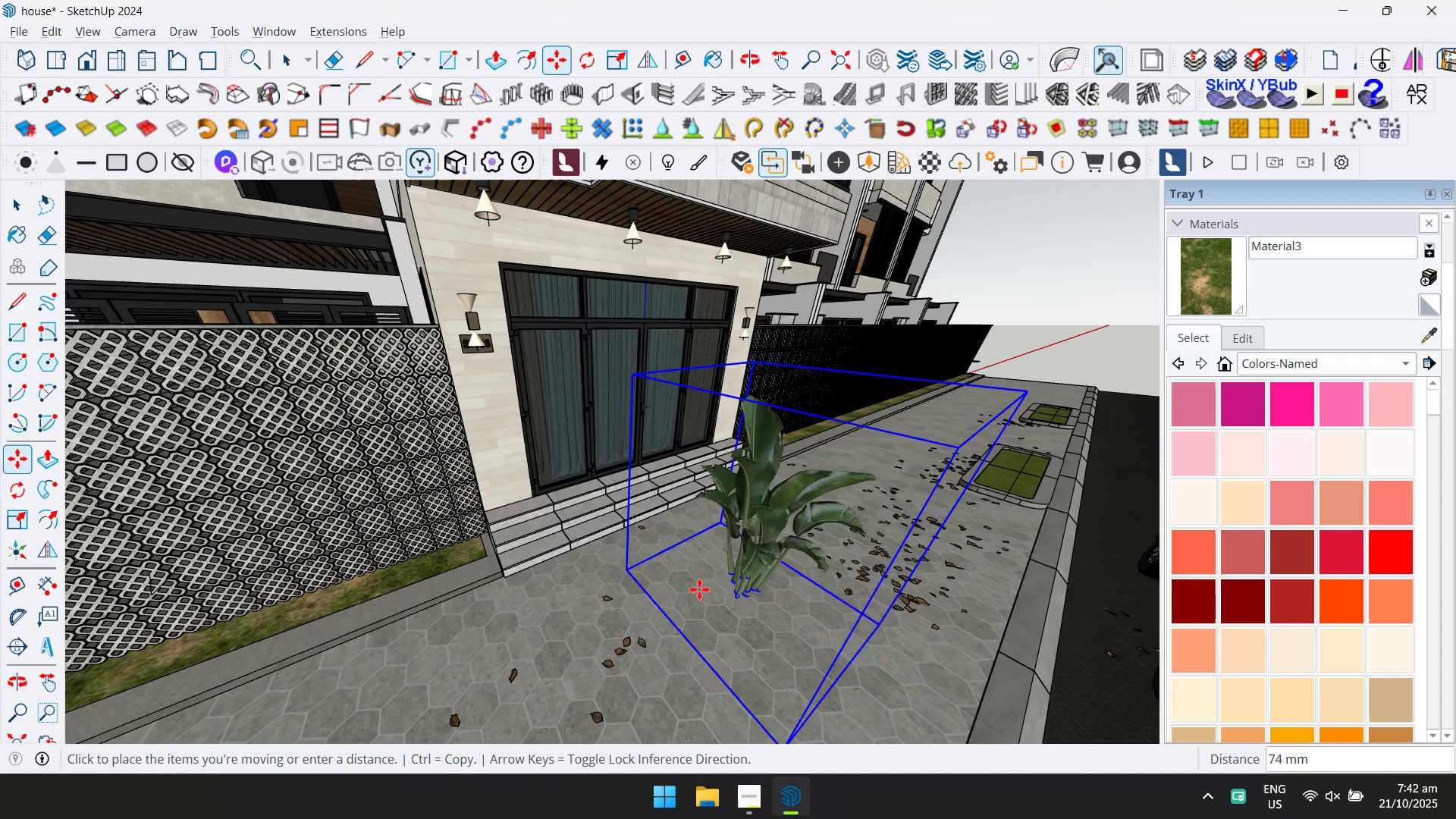 
scroll: coordinate [422, 540], scroll_direction: up, amount: 9.0
 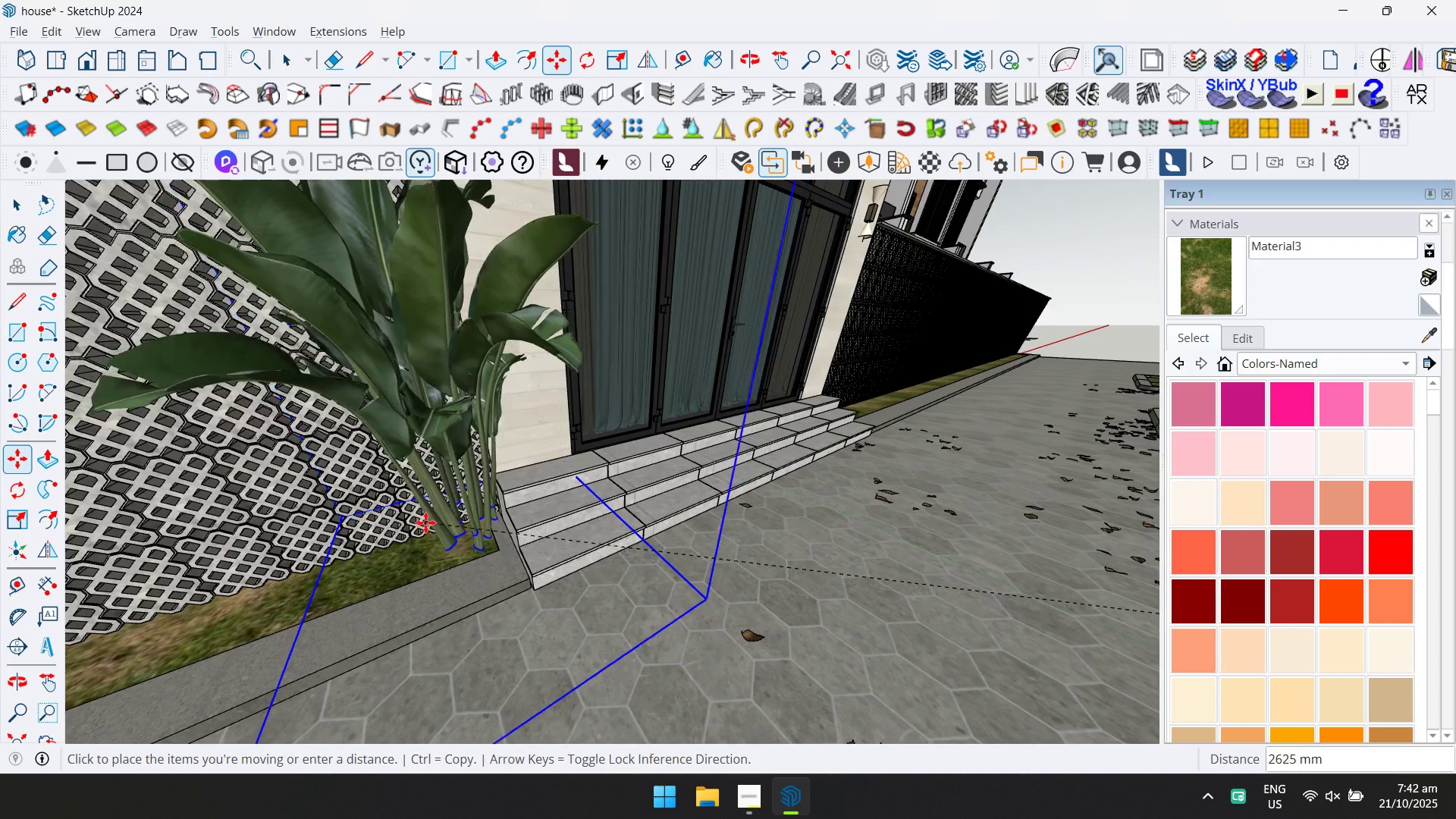 
left_click([424, 521])
 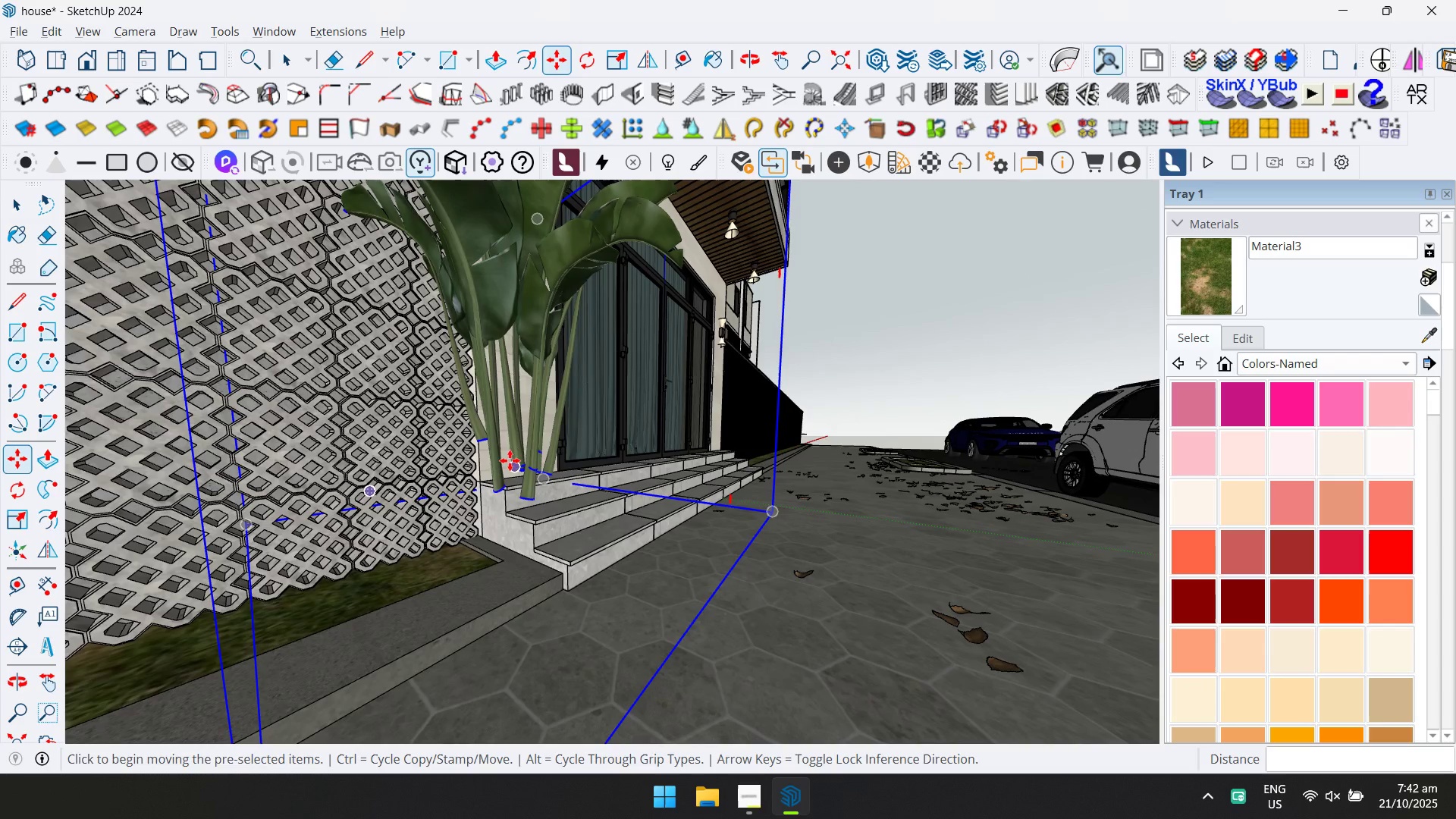 
left_click([511, 456])
 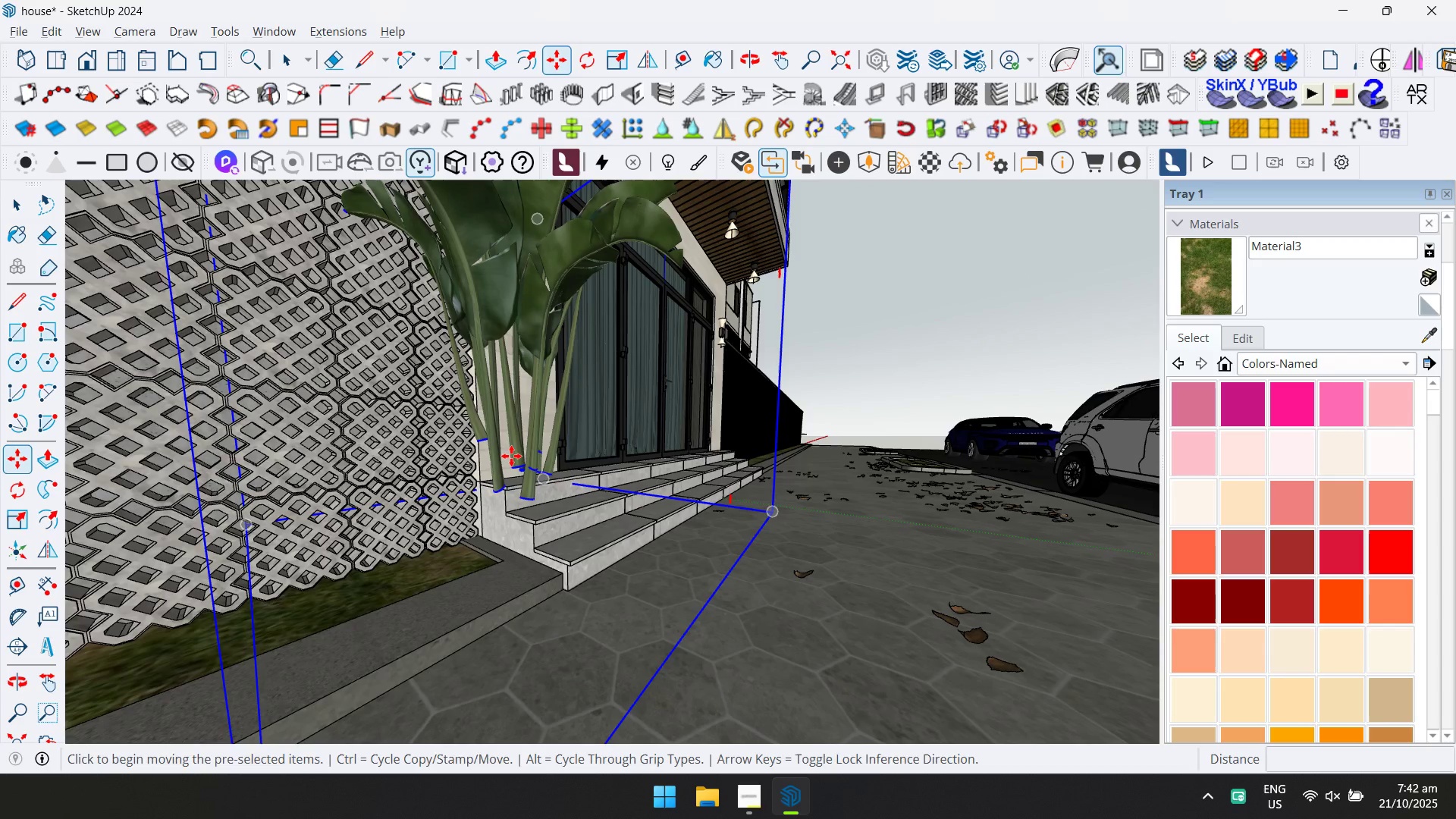 
key(ArrowUp)
 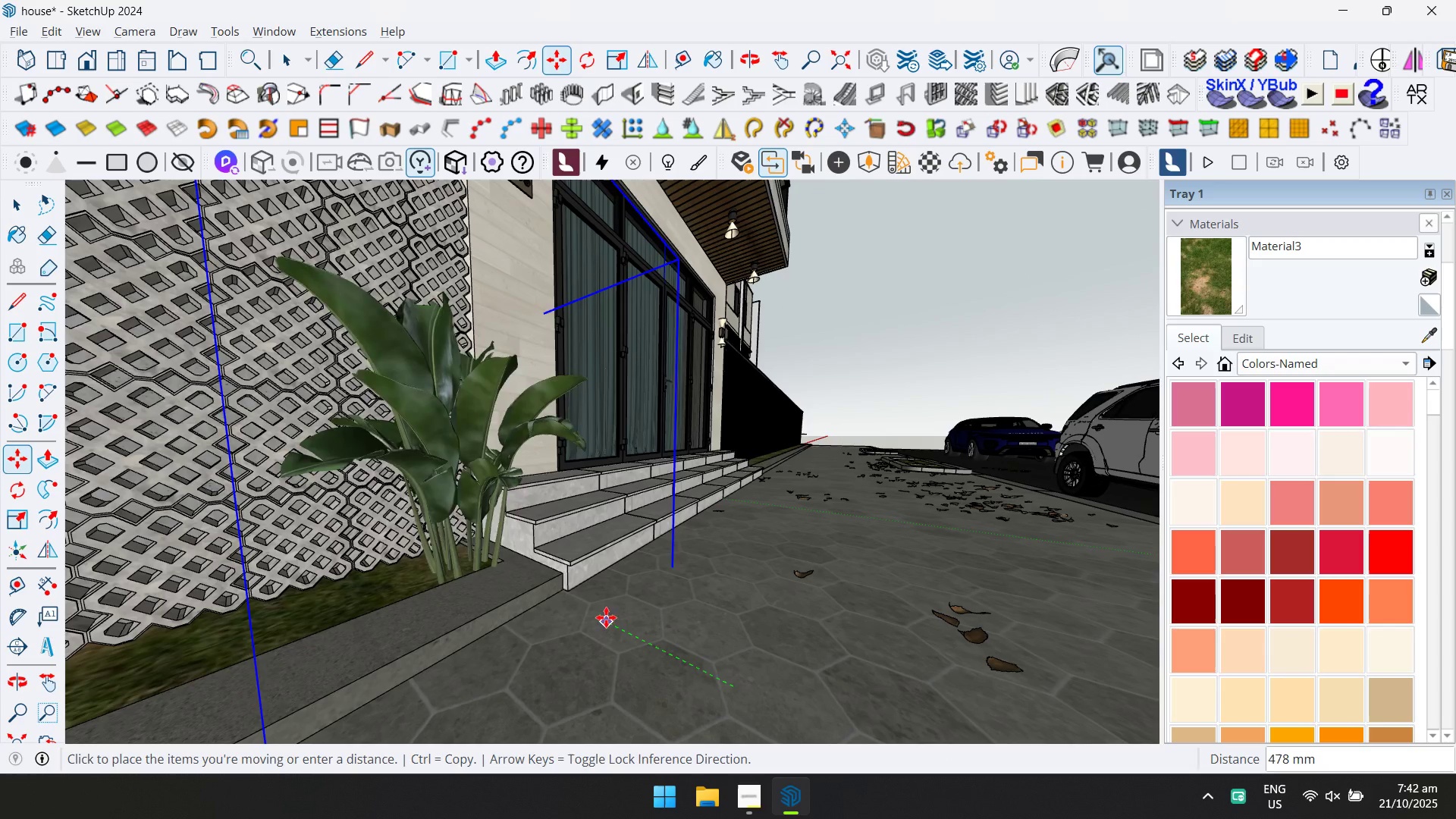 
left_click([580, 623])
 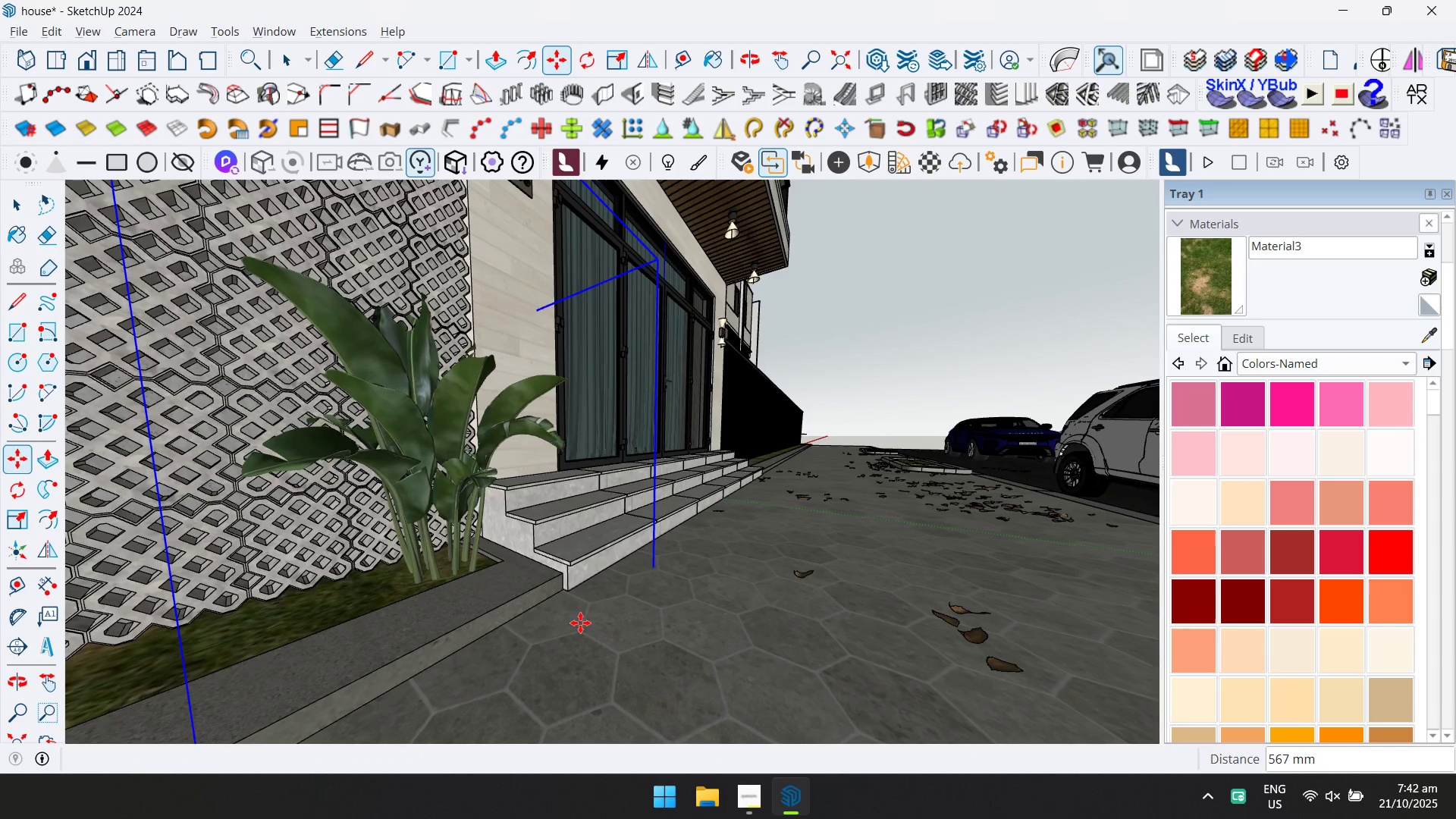 
scroll: coordinate [625, 551], scroll_direction: down, amount: 2.0
 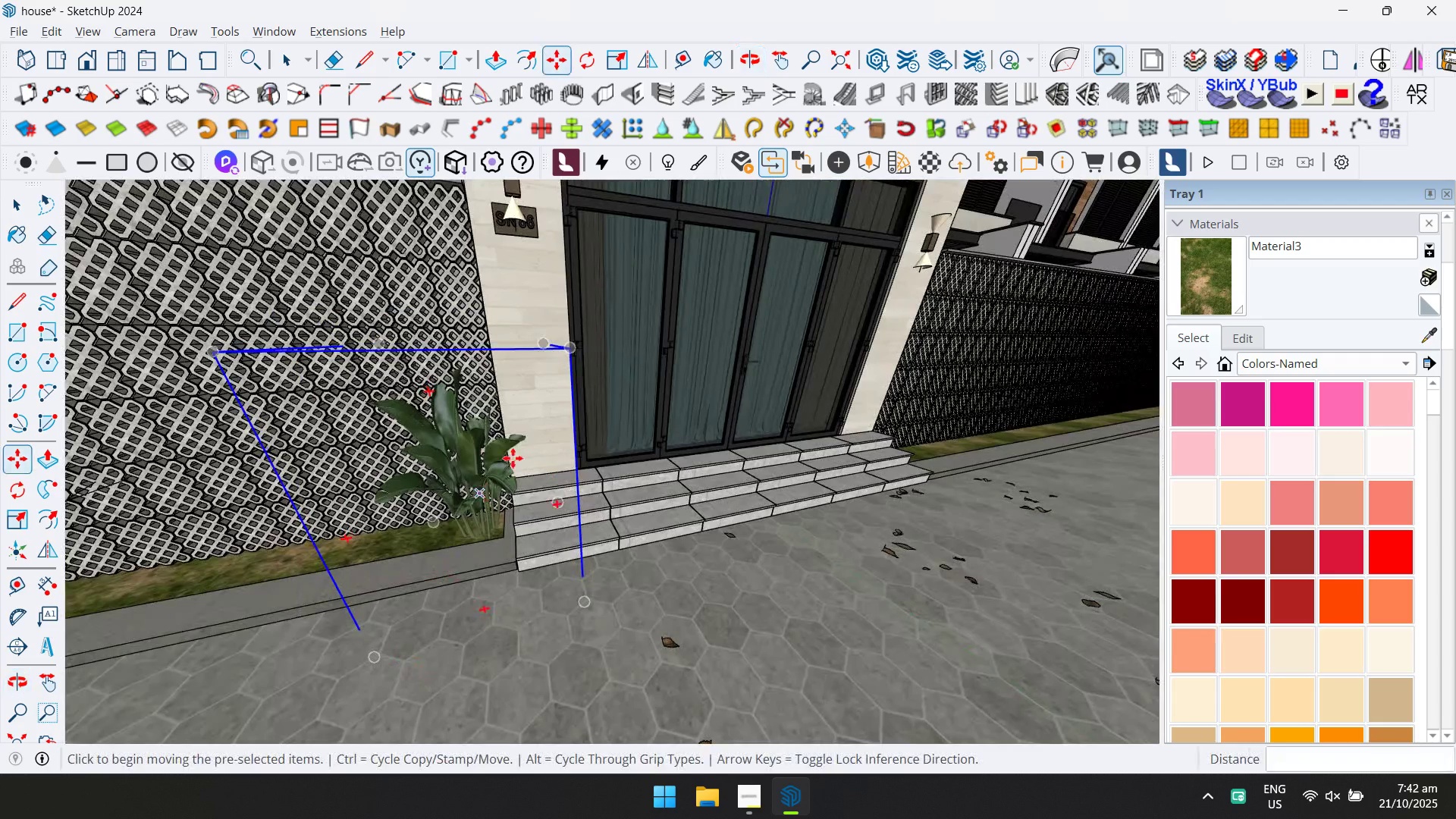 
key(S)
 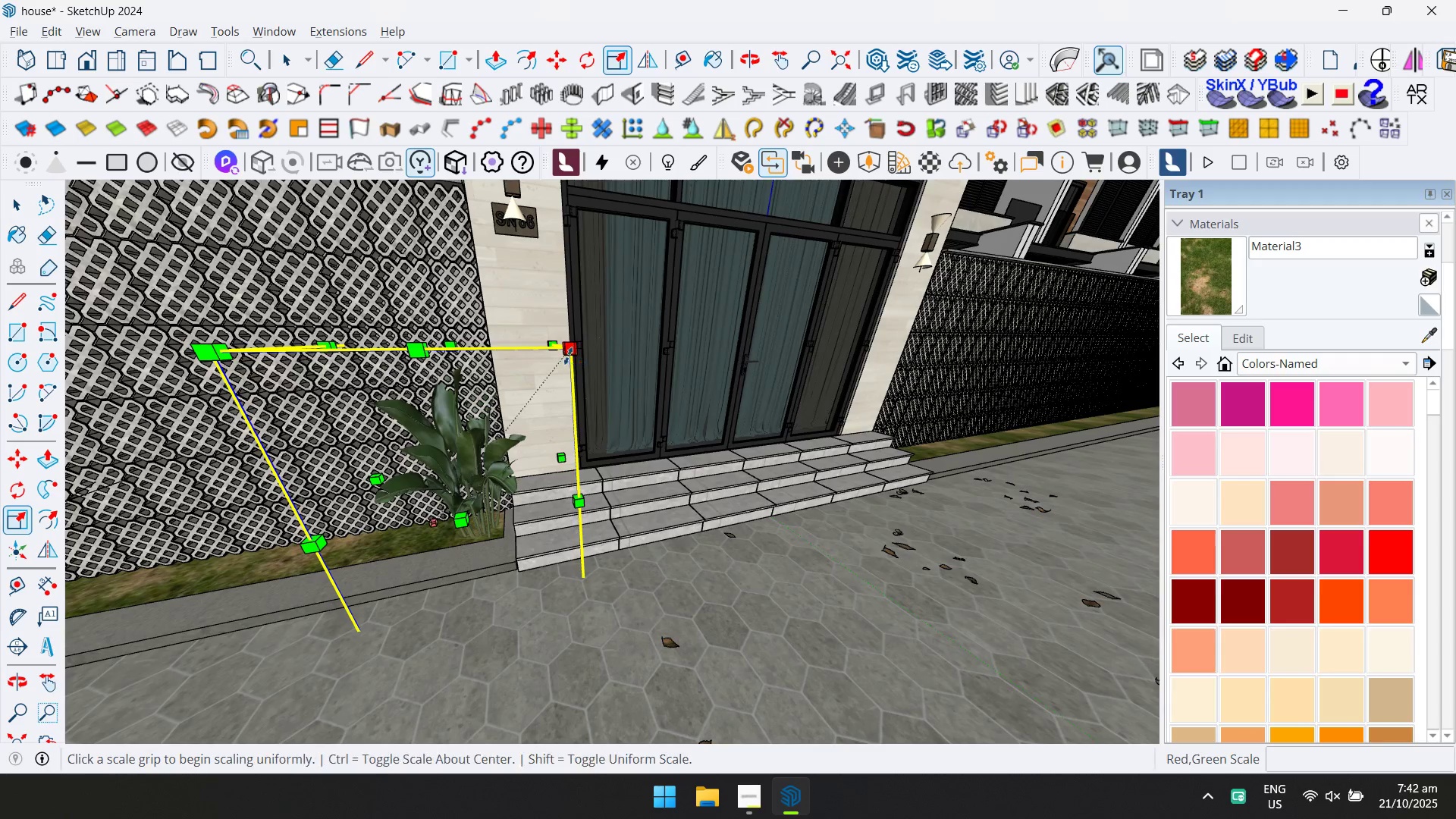 
left_click([570, 348])
 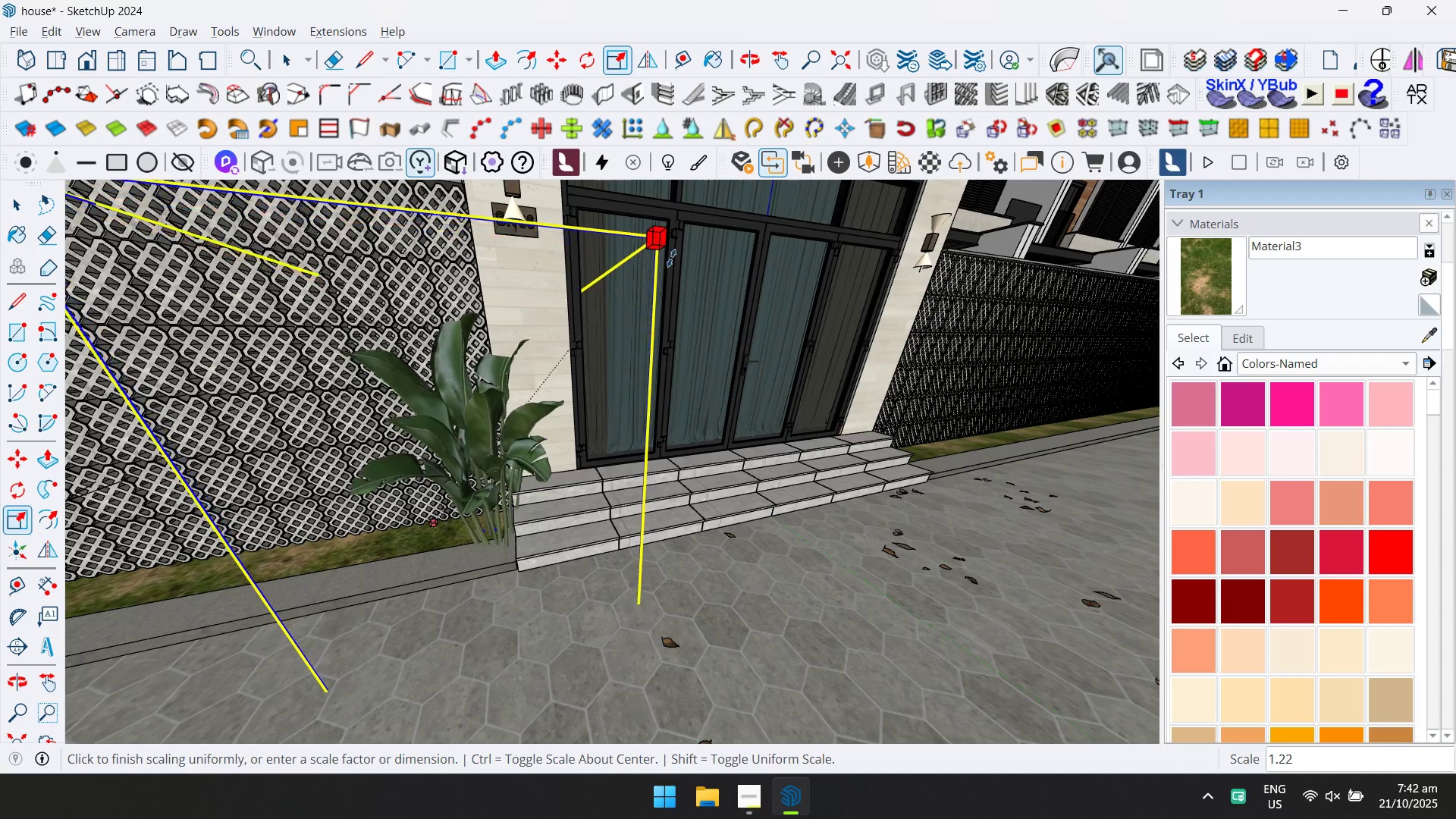 
left_click([673, 256])
 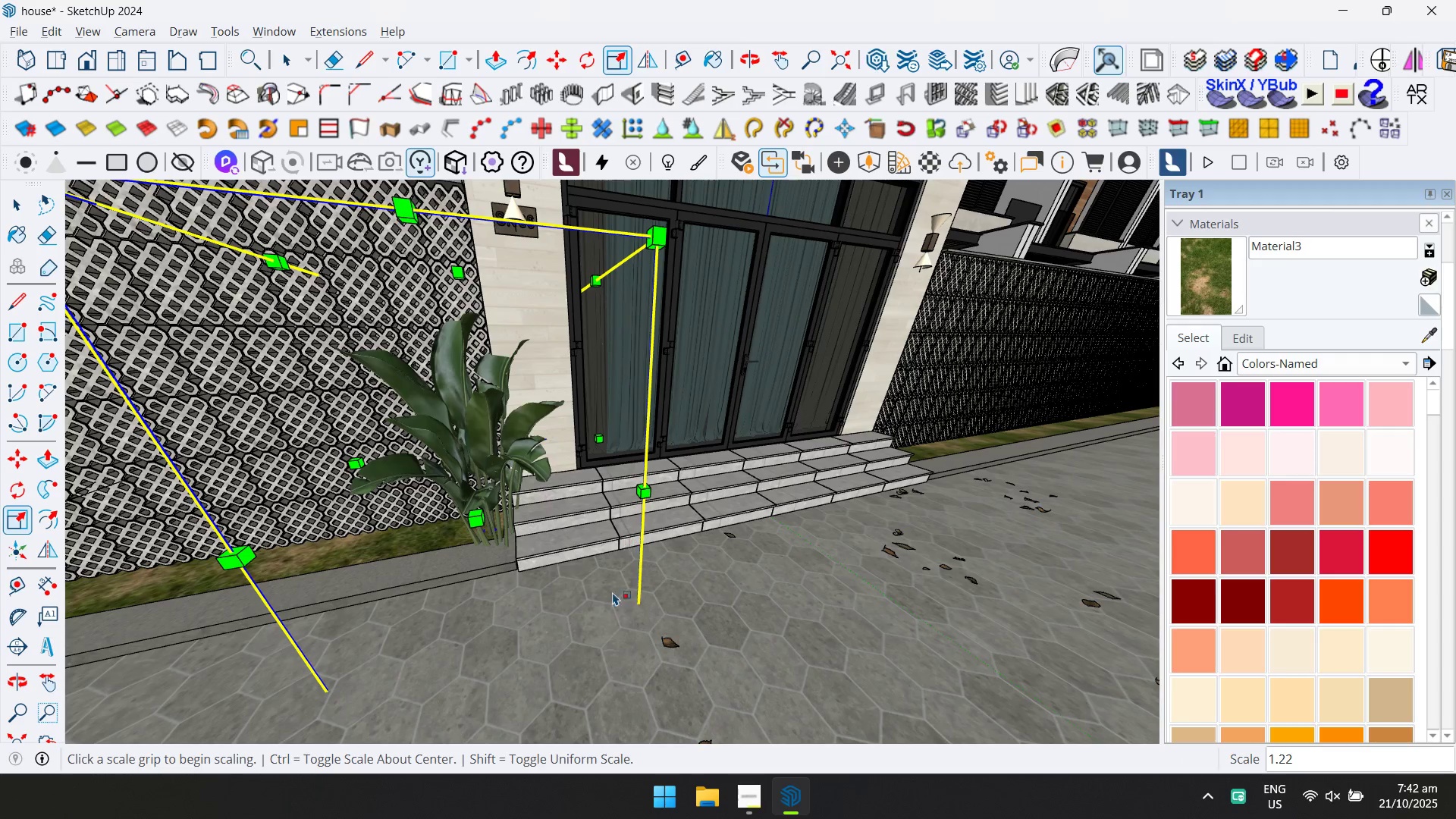 
key(M)
 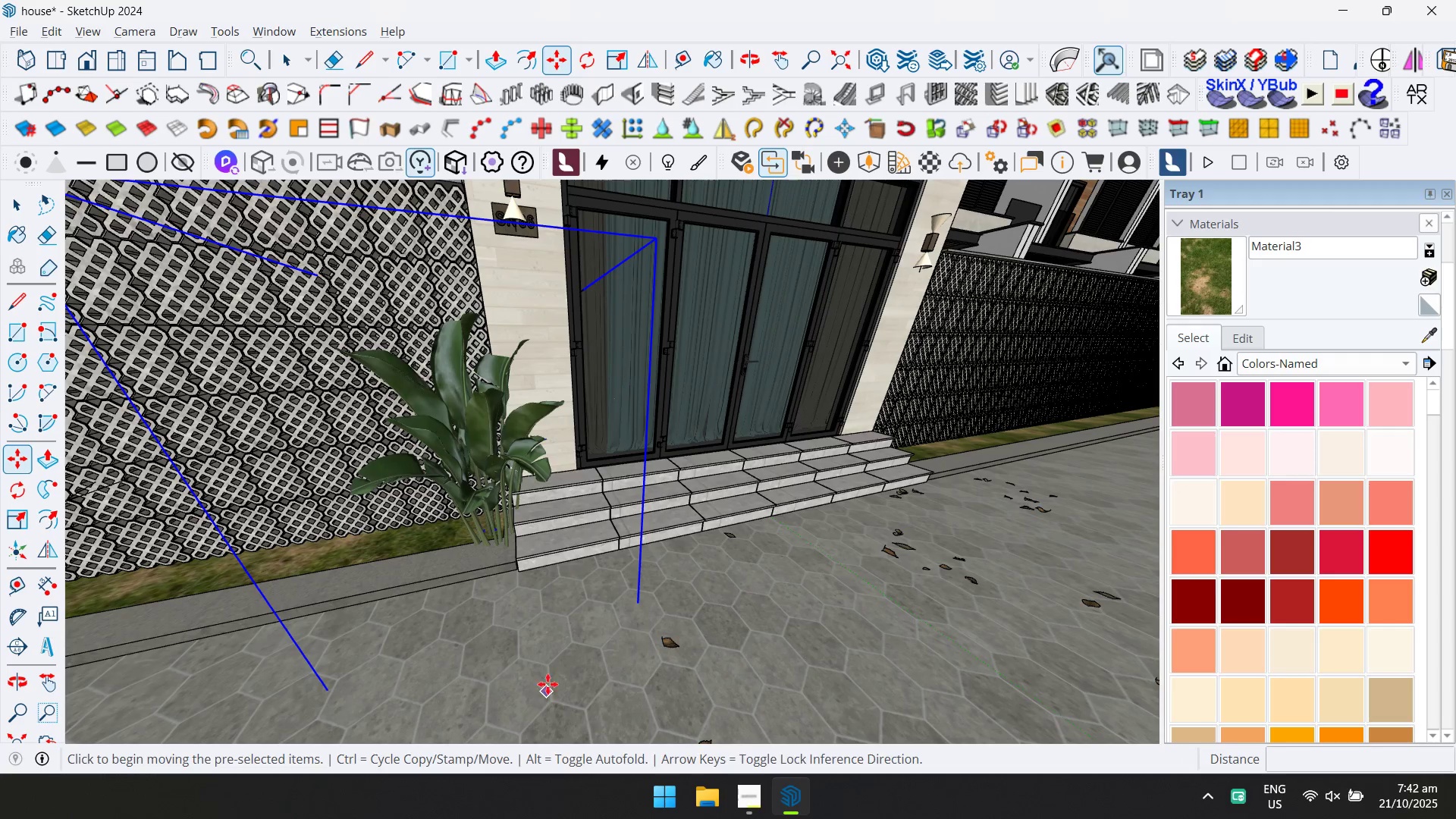 
left_click_drag(start_coordinate=[541, 656], to_coordinate=[540, 651])
 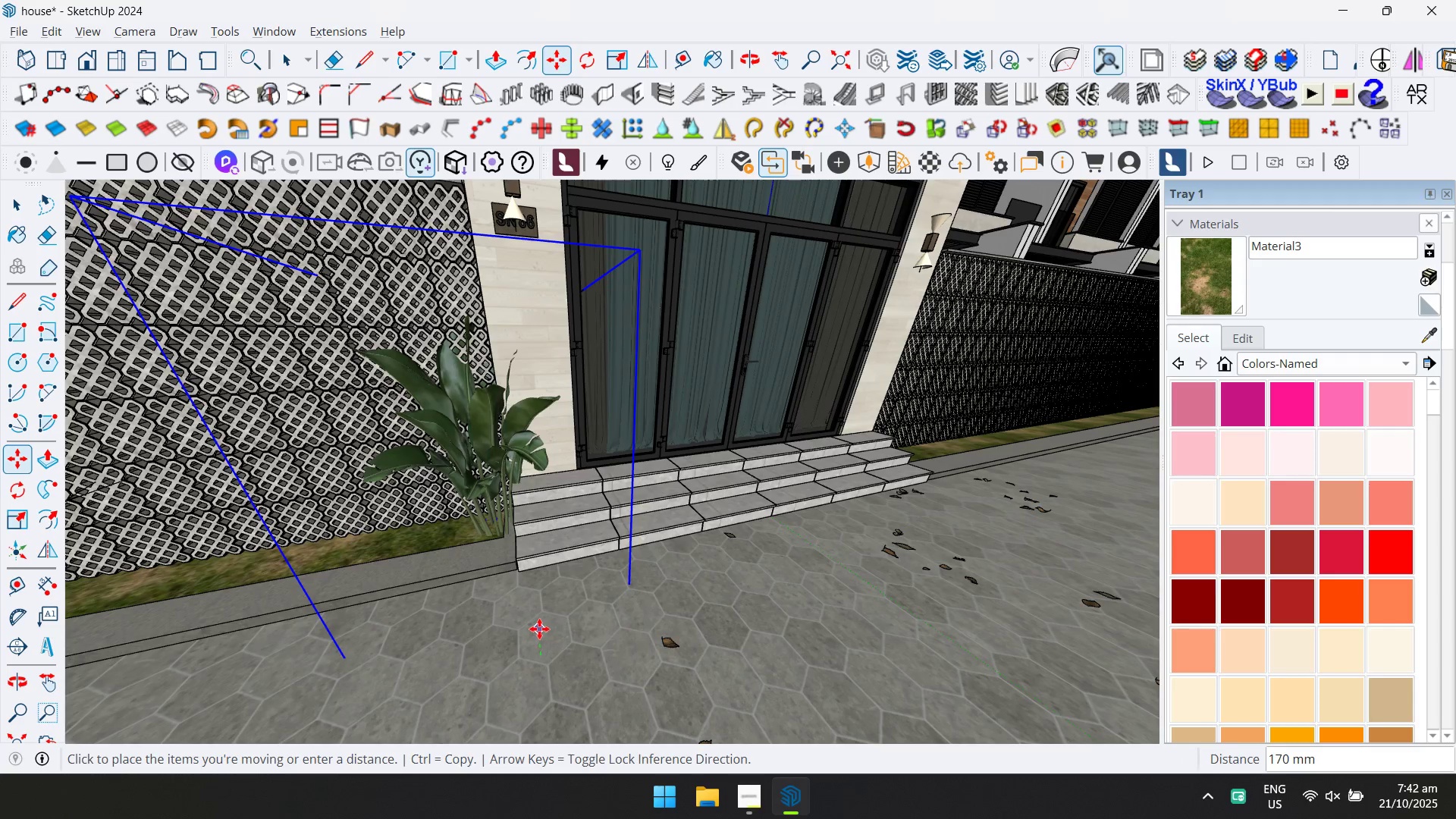 
left_click([539, 629])
 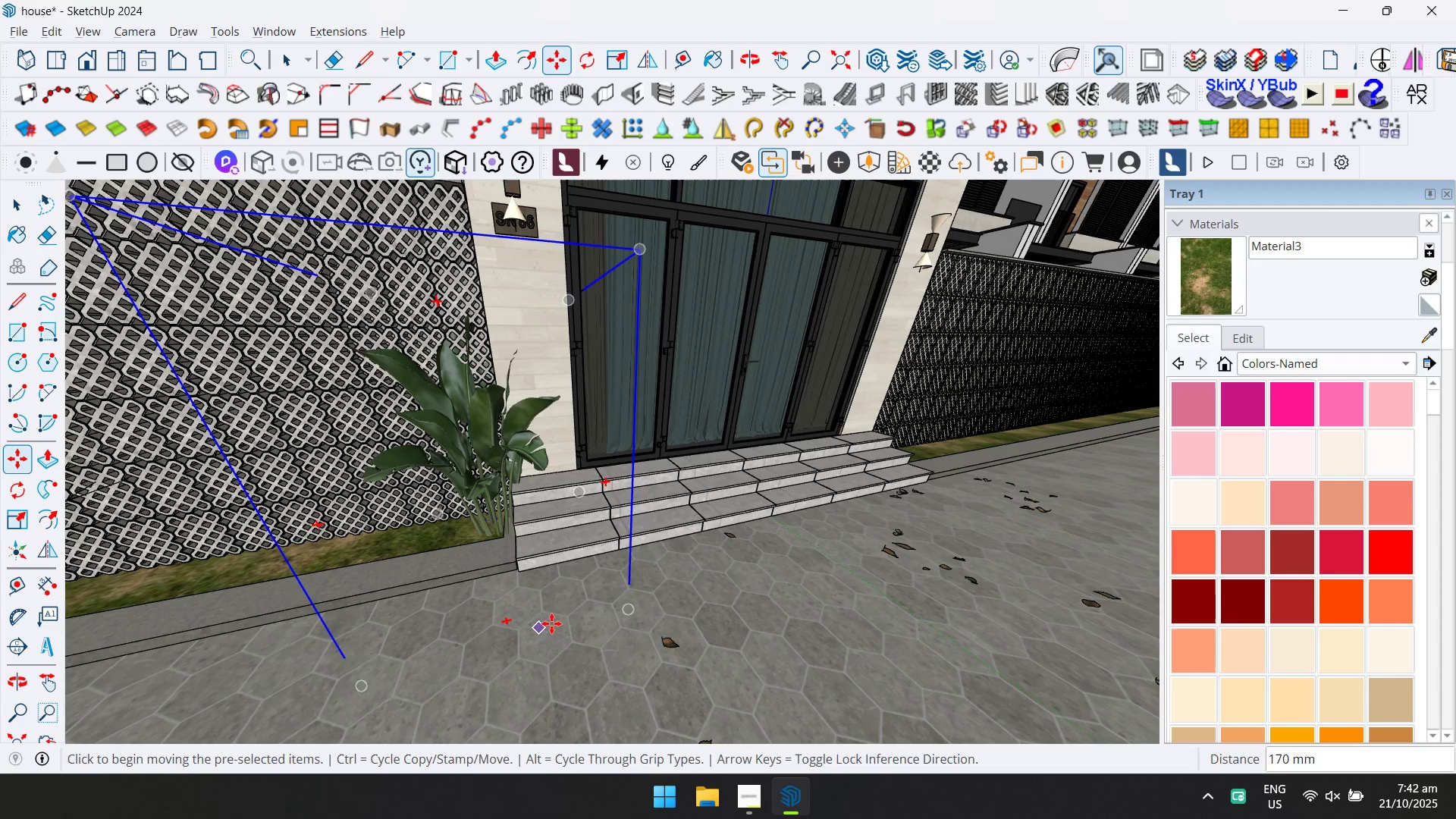 
left_click_drag(start_coordinate=[564, 619], to_coordinate=[558, 620])
 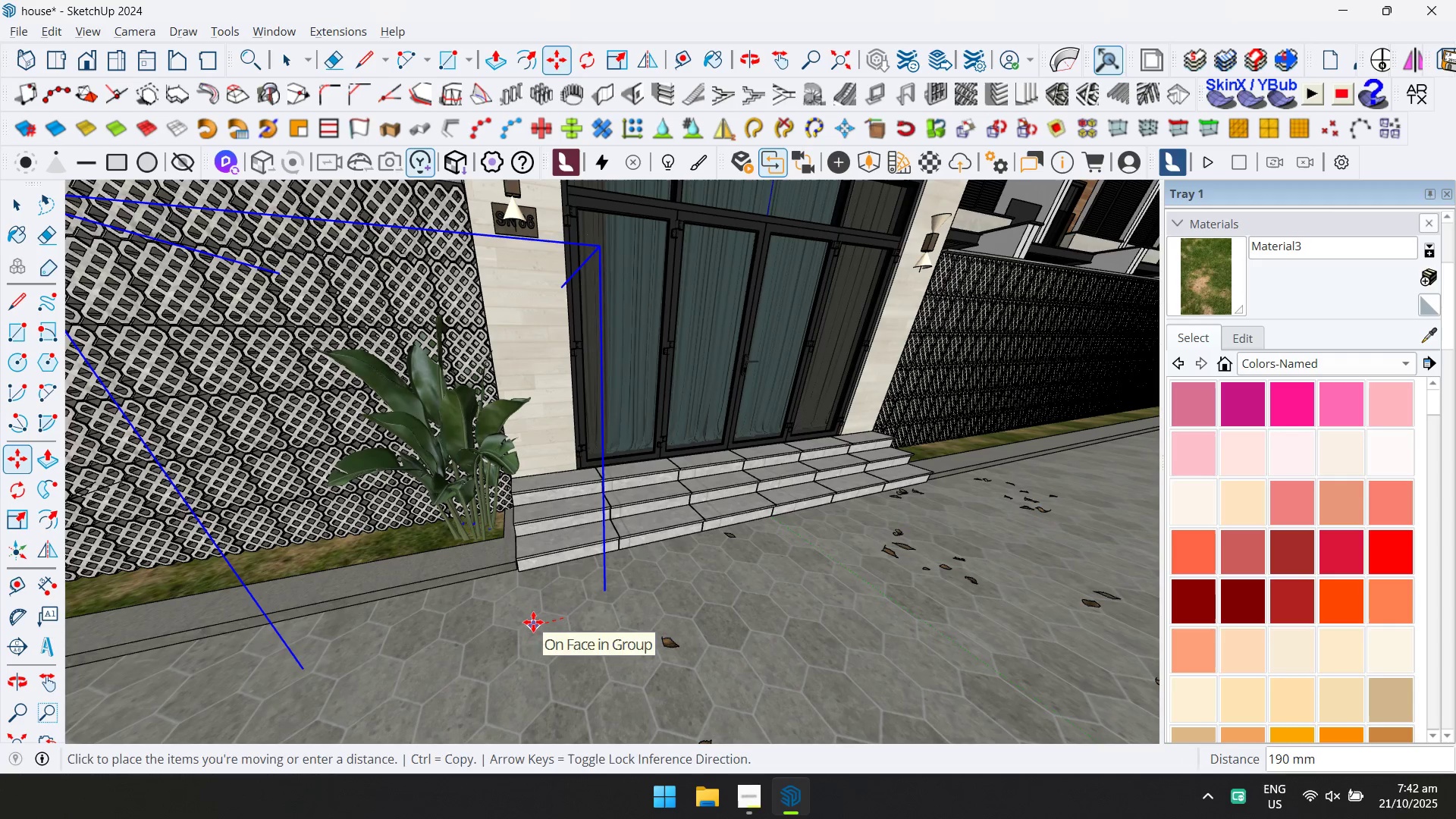 
left_click([533, 622])
 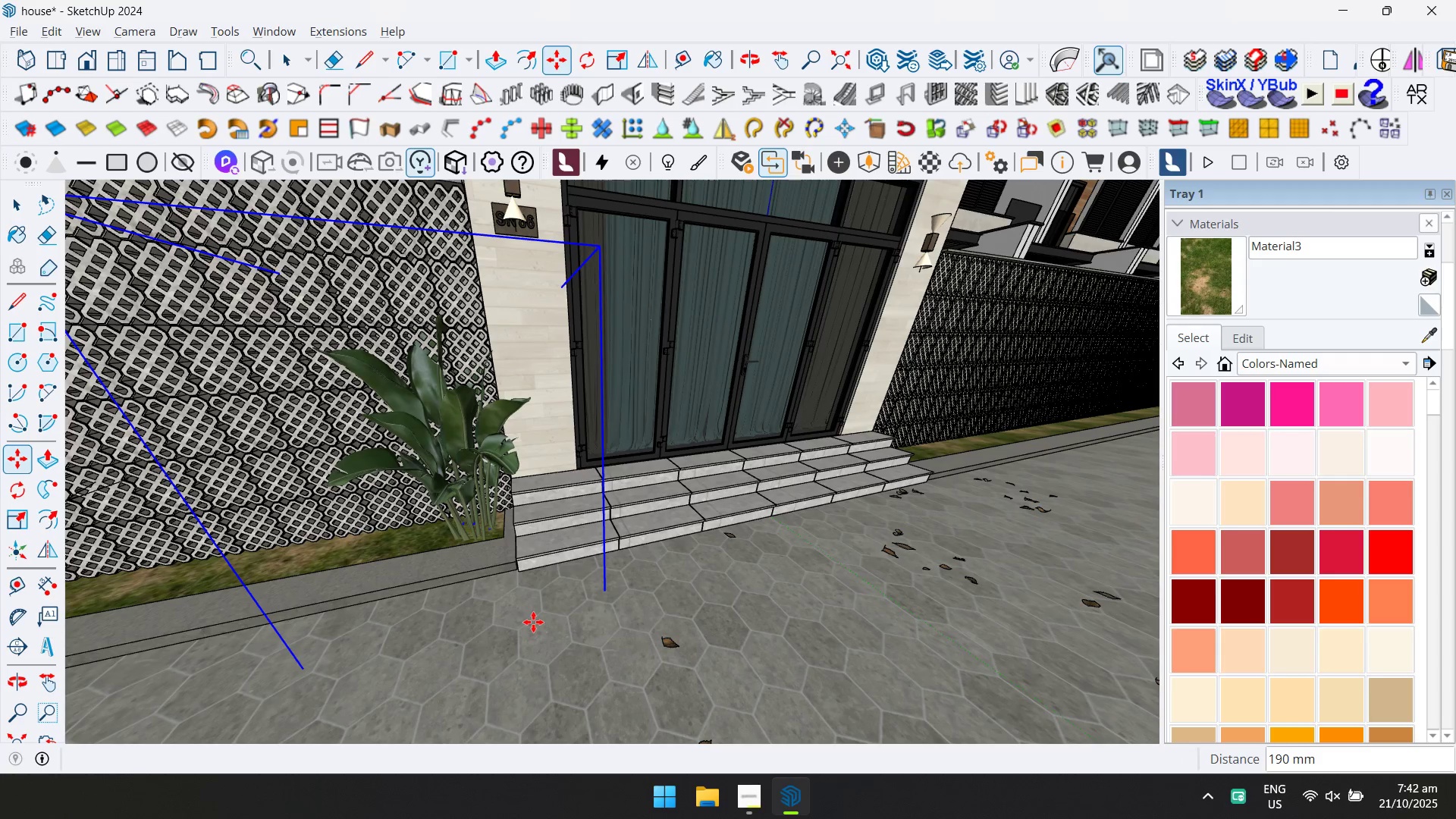 
scroll: coordinate [527, 548], scroll_direction: down, amount: 3.0
 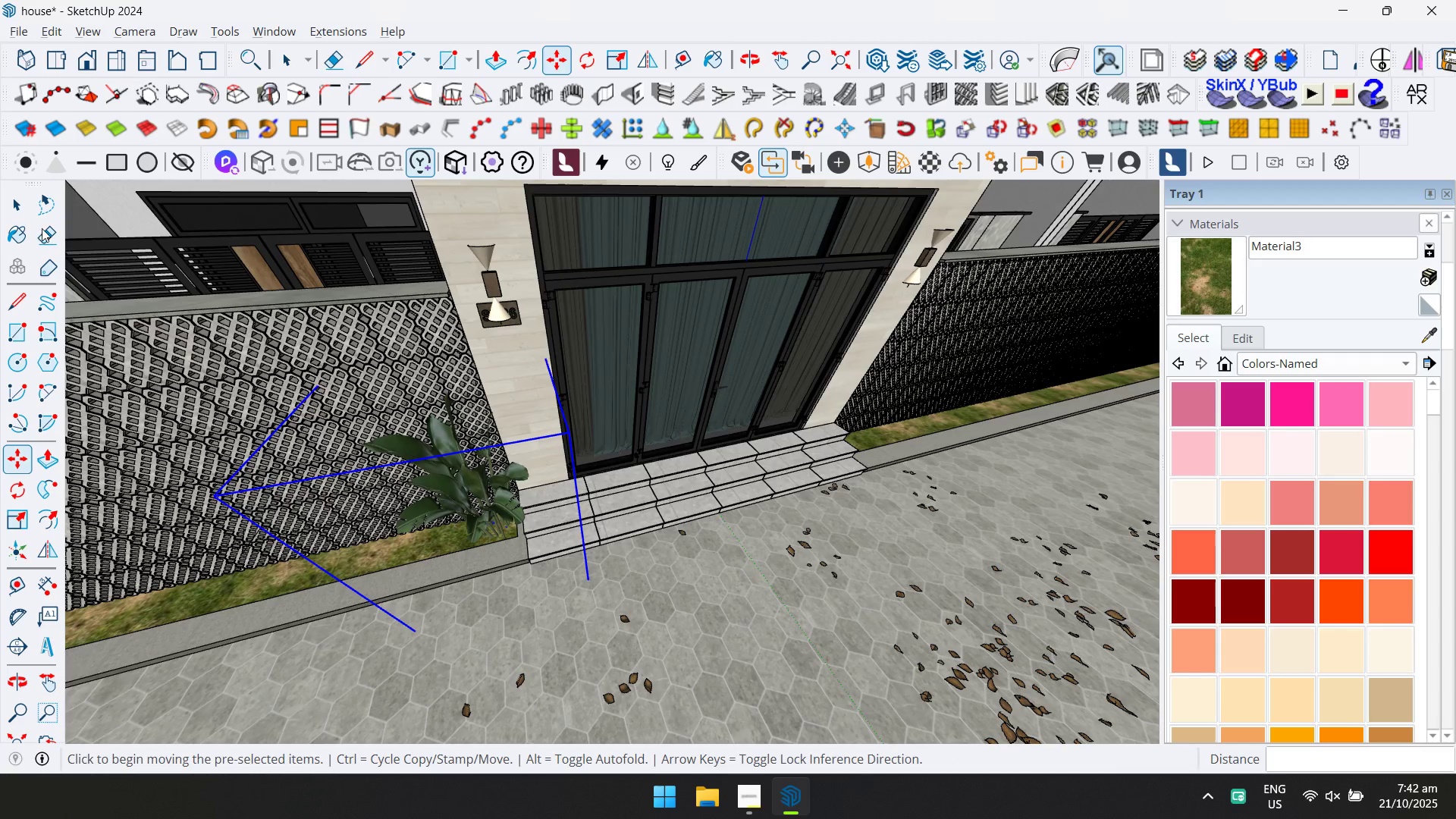 
left_click([15, 203])
 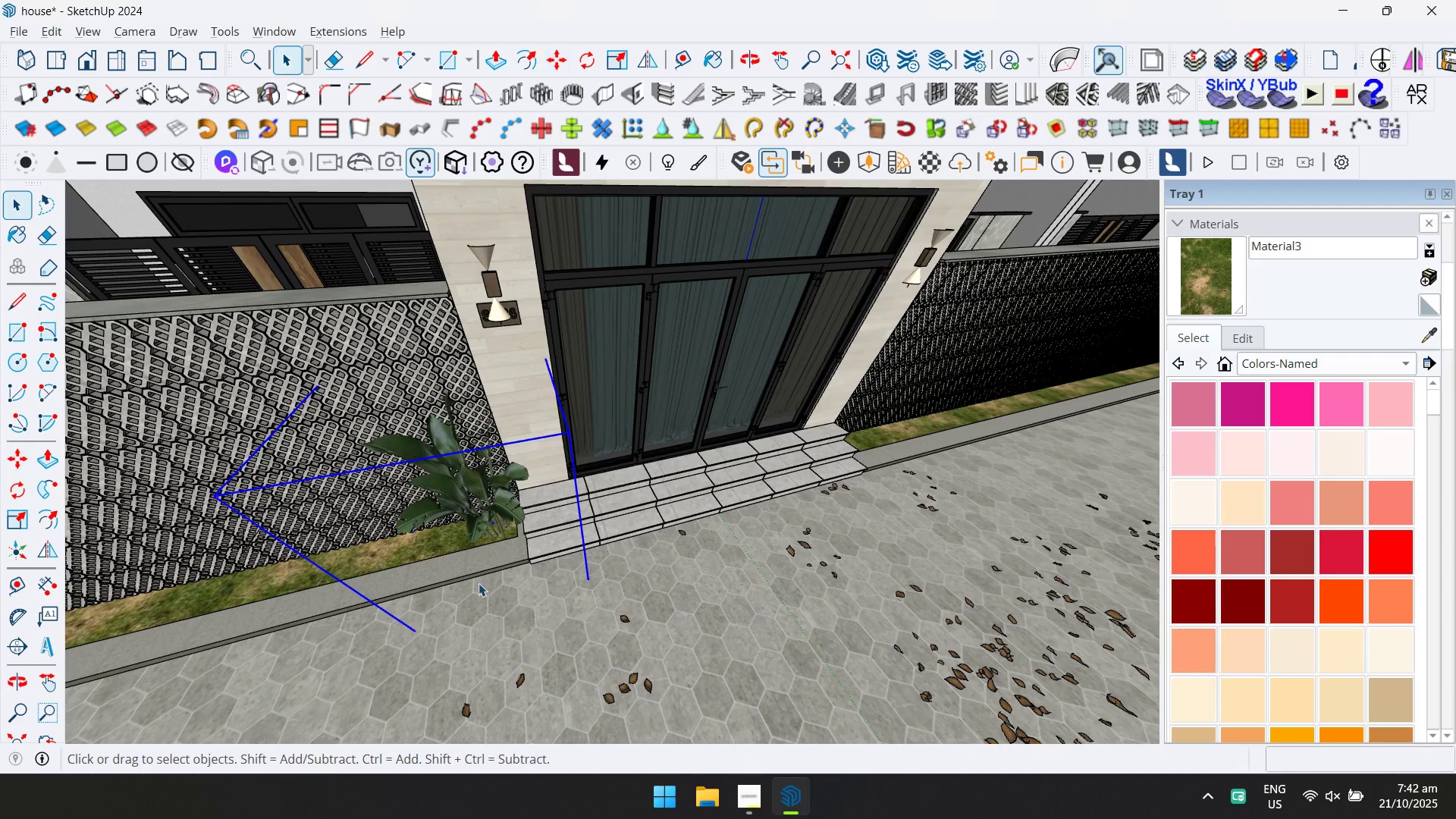 
scroll: coordinate [483, 654], scroll_direction: up, amount: 4.0
 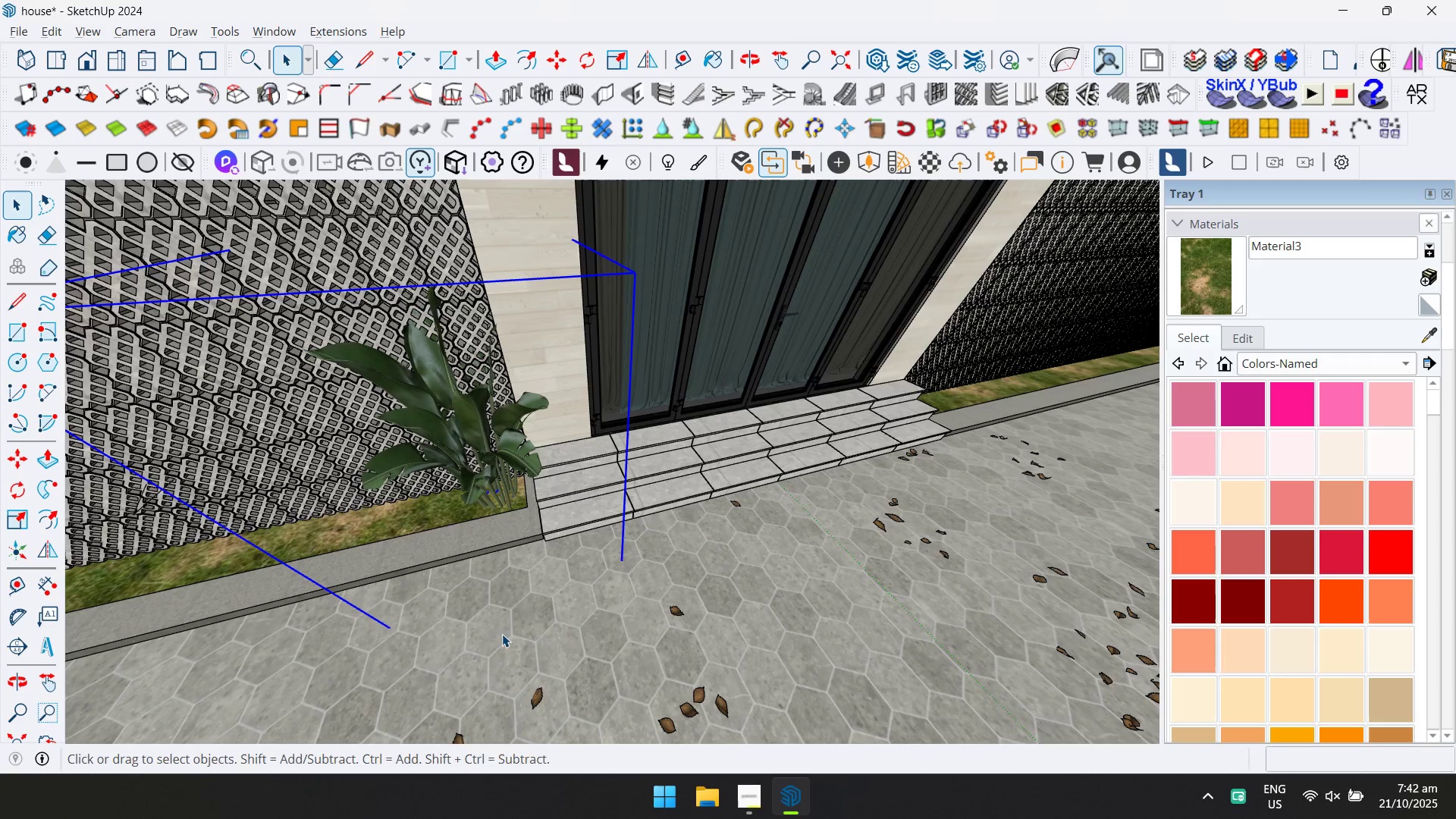 
key(M)
 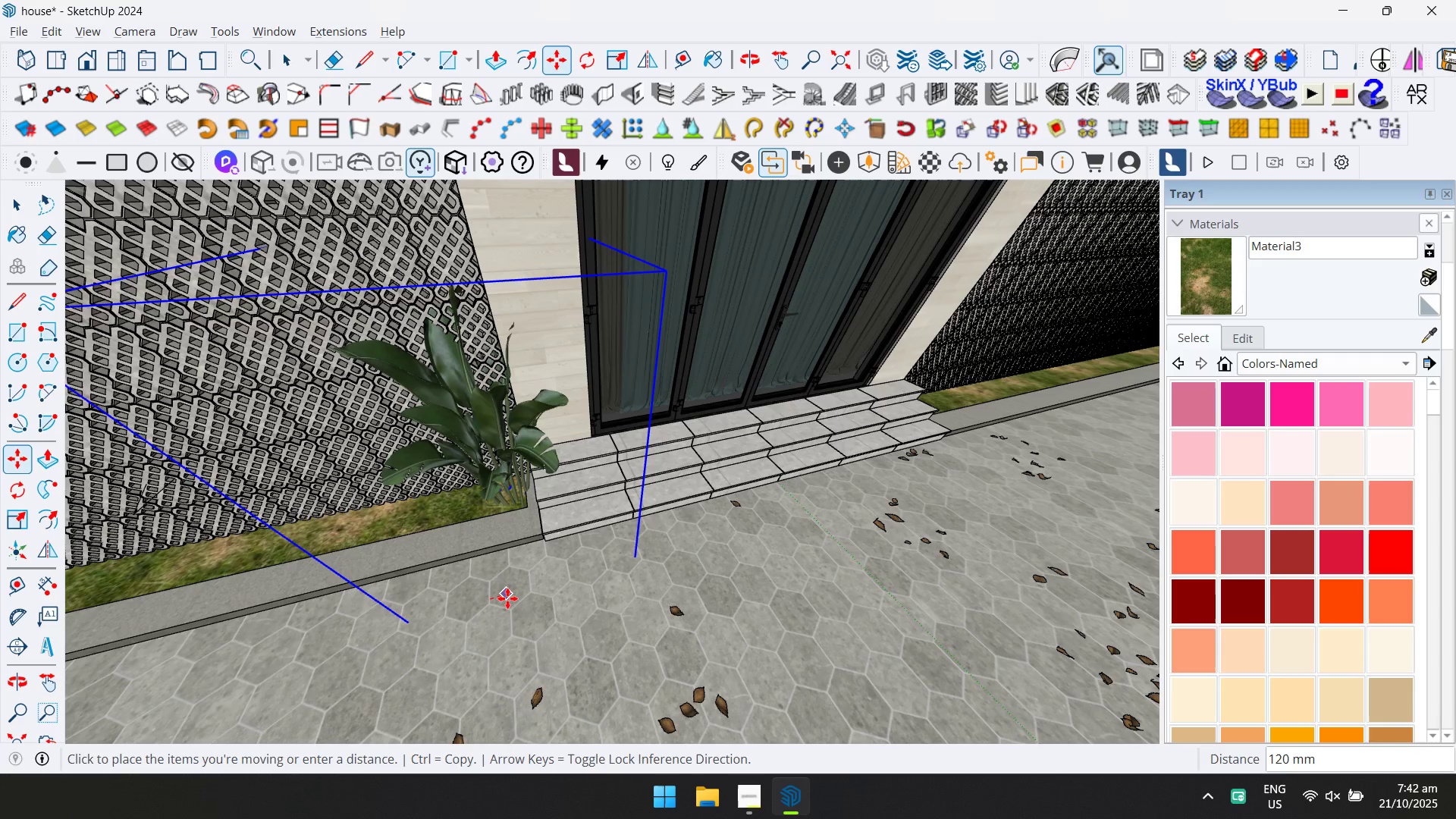 
left_click([507, 598])
 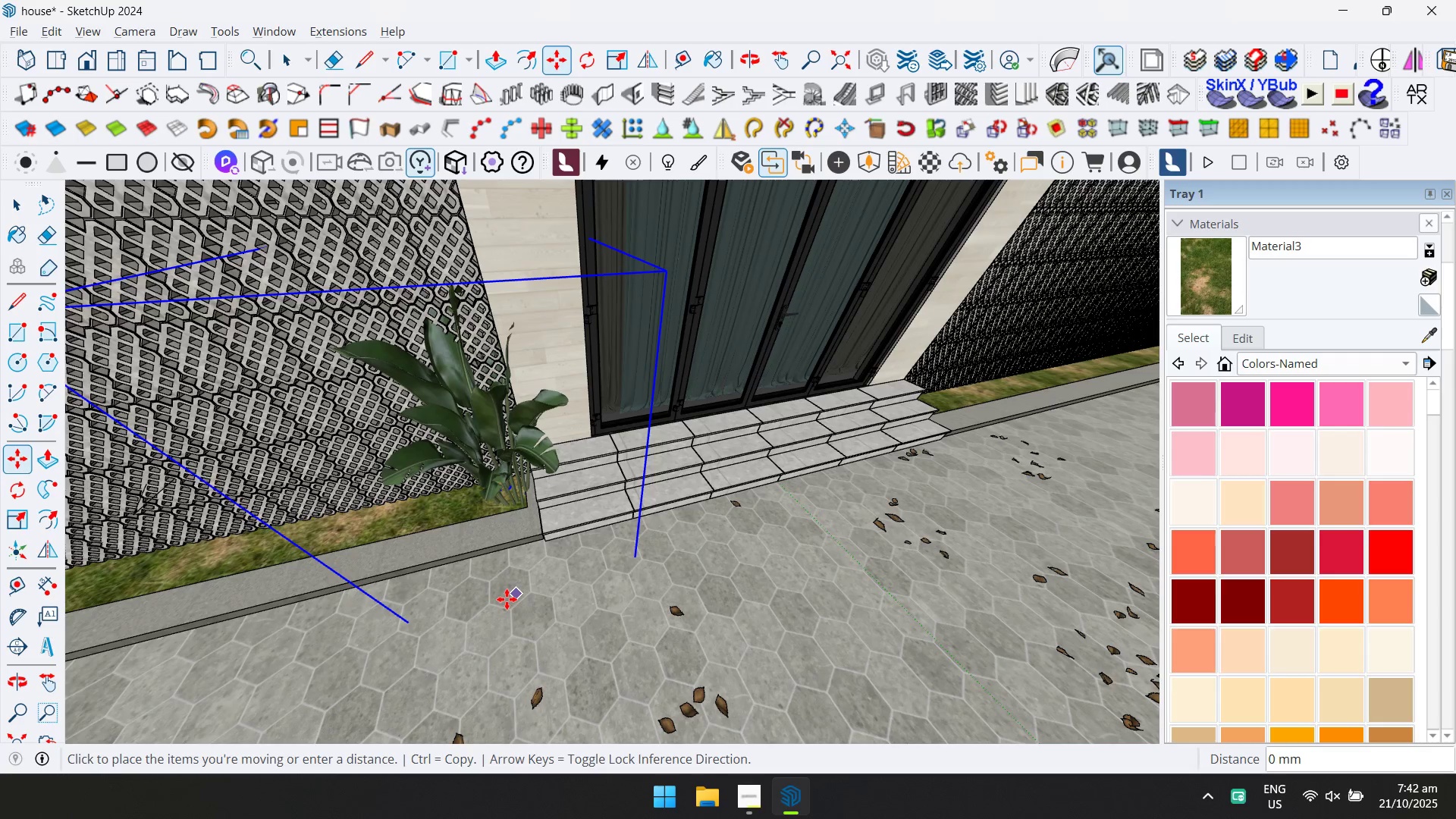 
left_click([505, 599])
 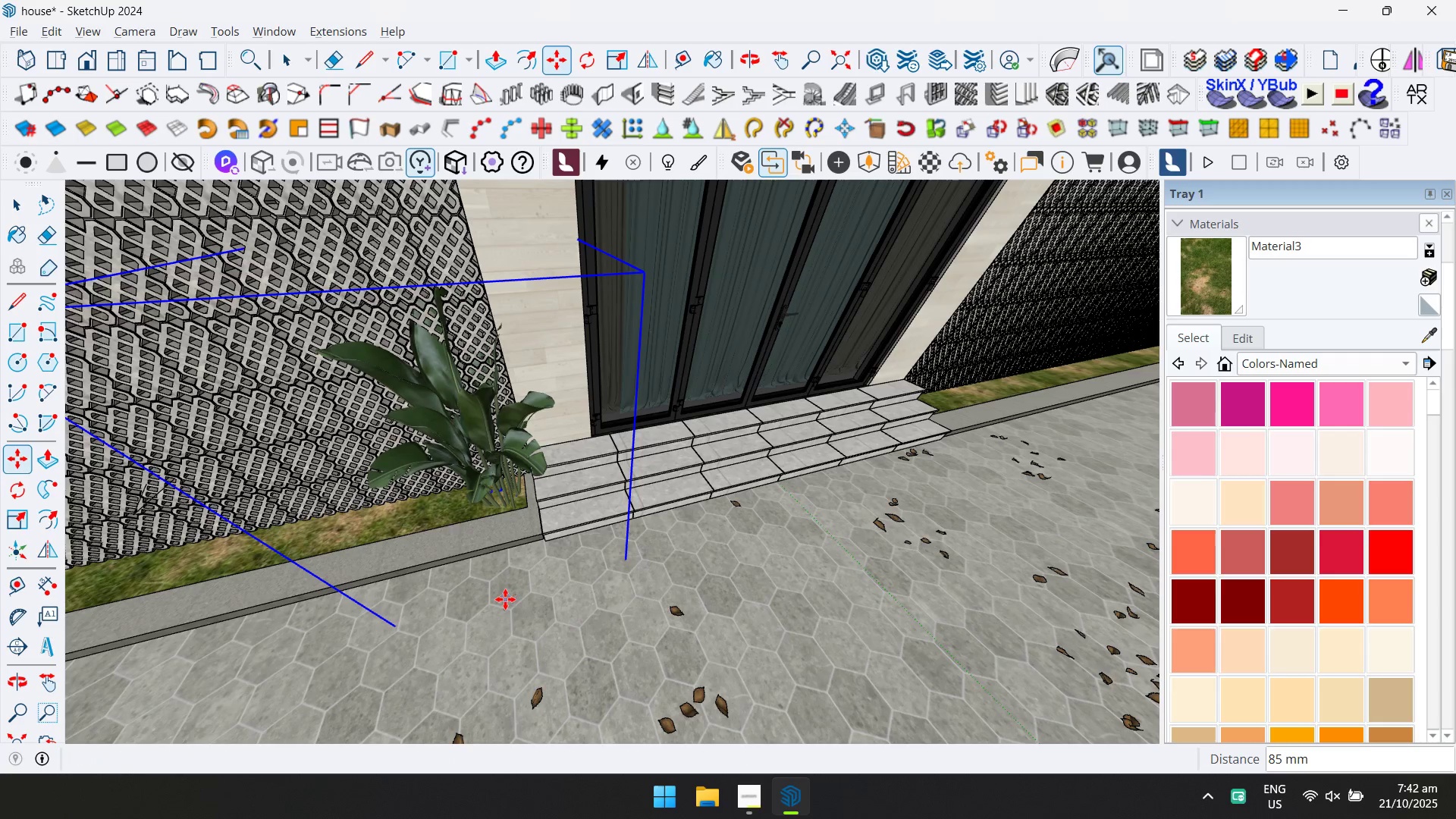 
key(Control+ControlLeft)
 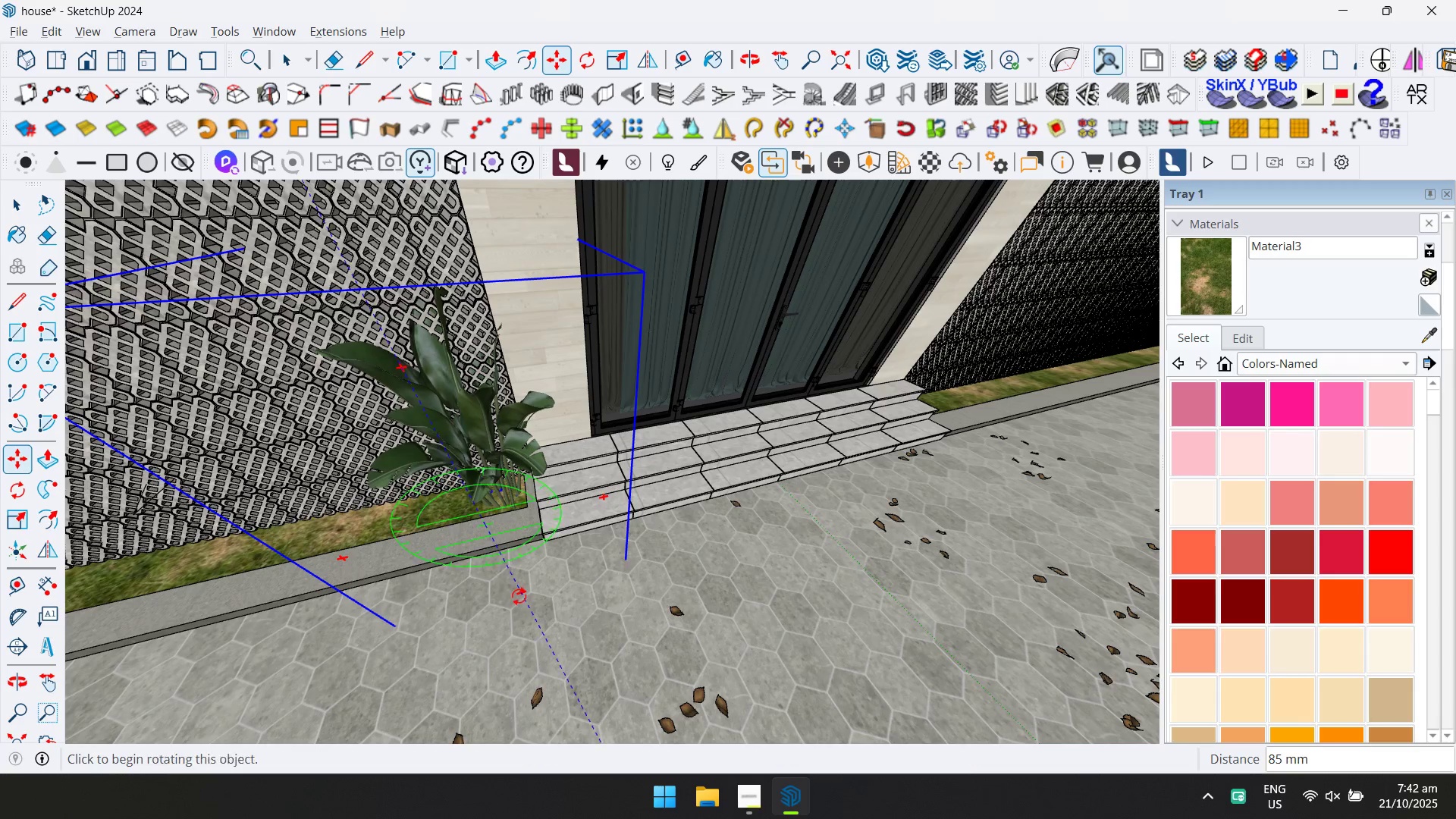 
double_click([519, 596])
 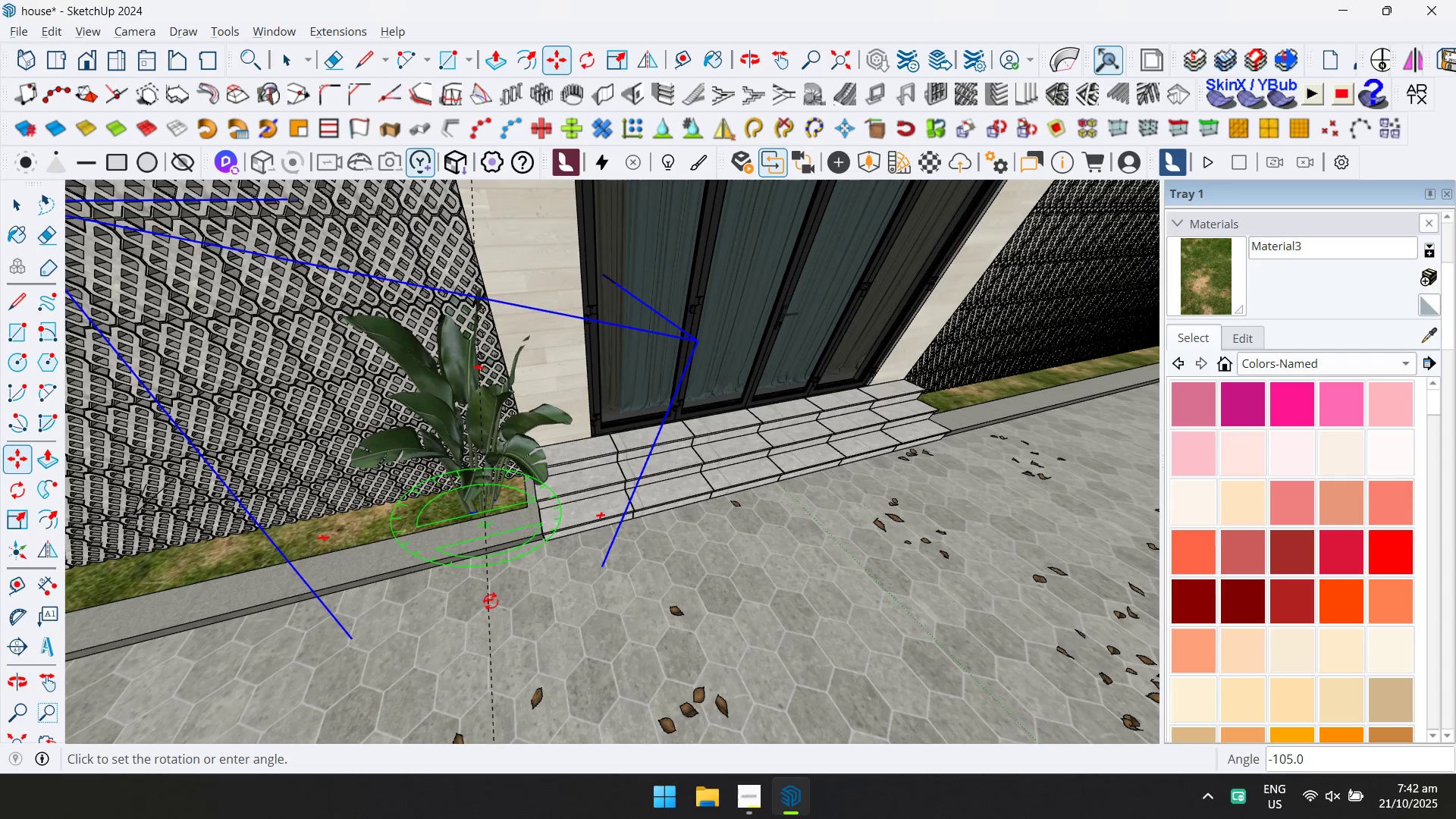 
key(Escape)
 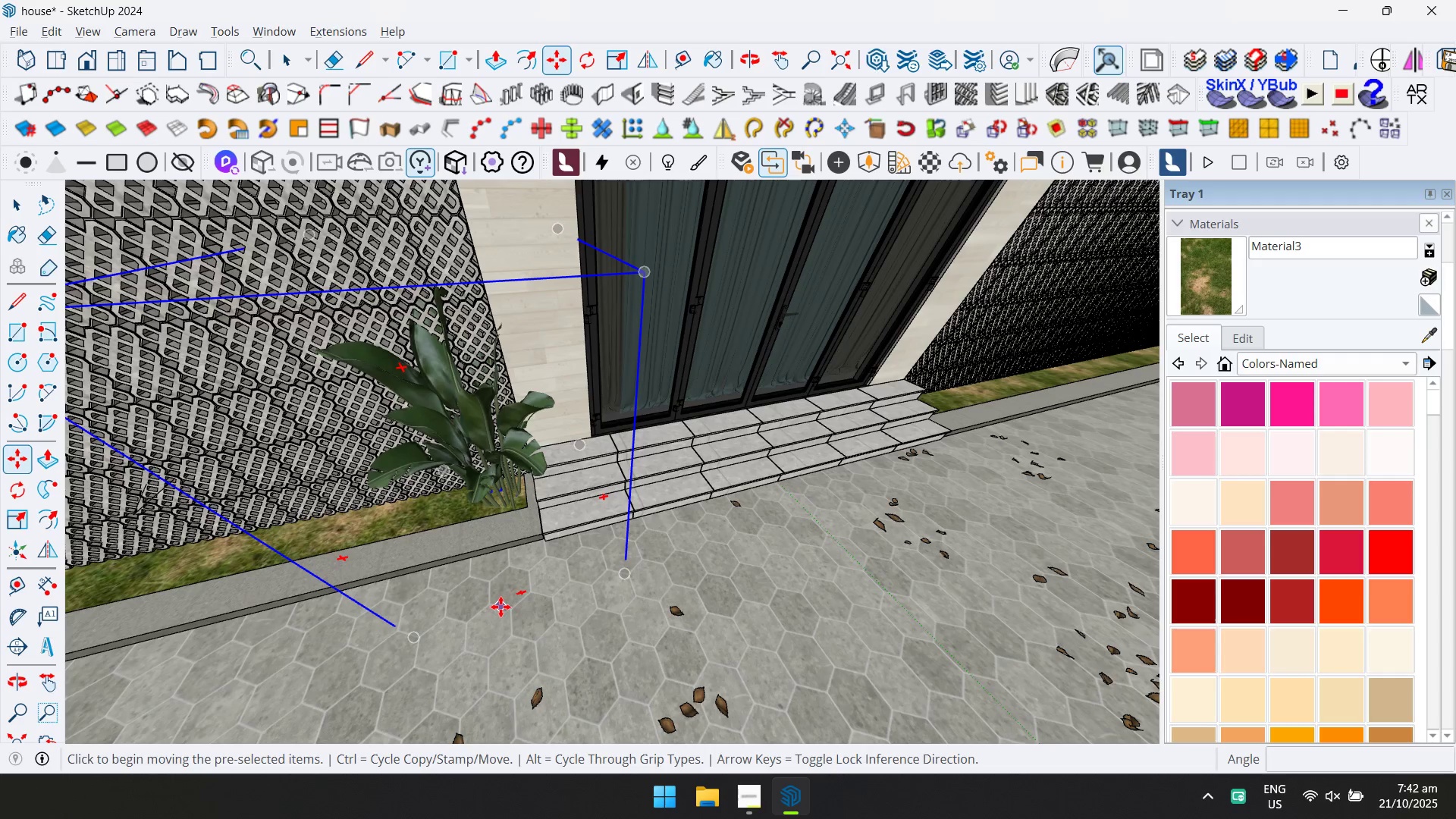 
key(M)
 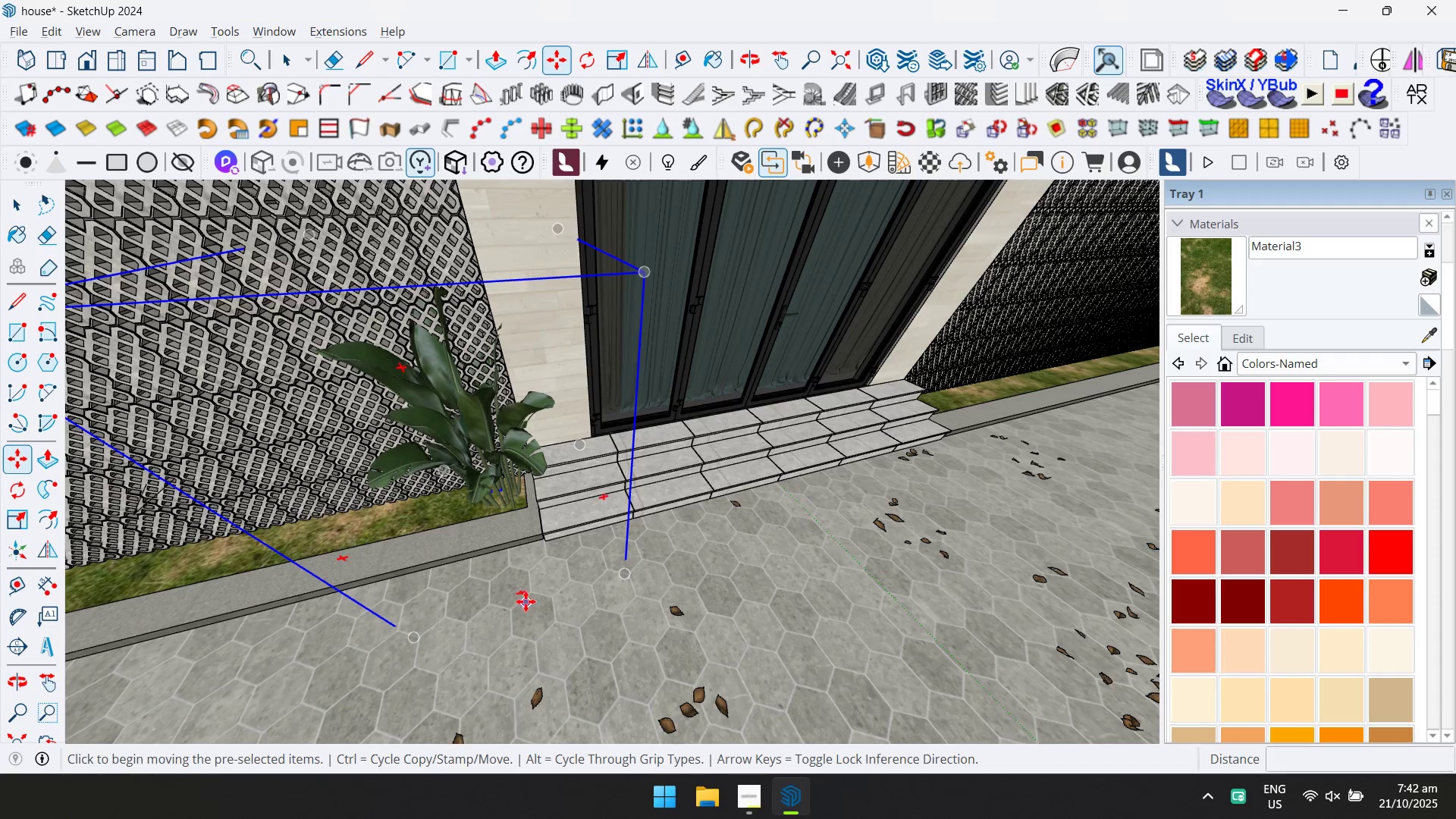 
key(Control+ControlLeft)
 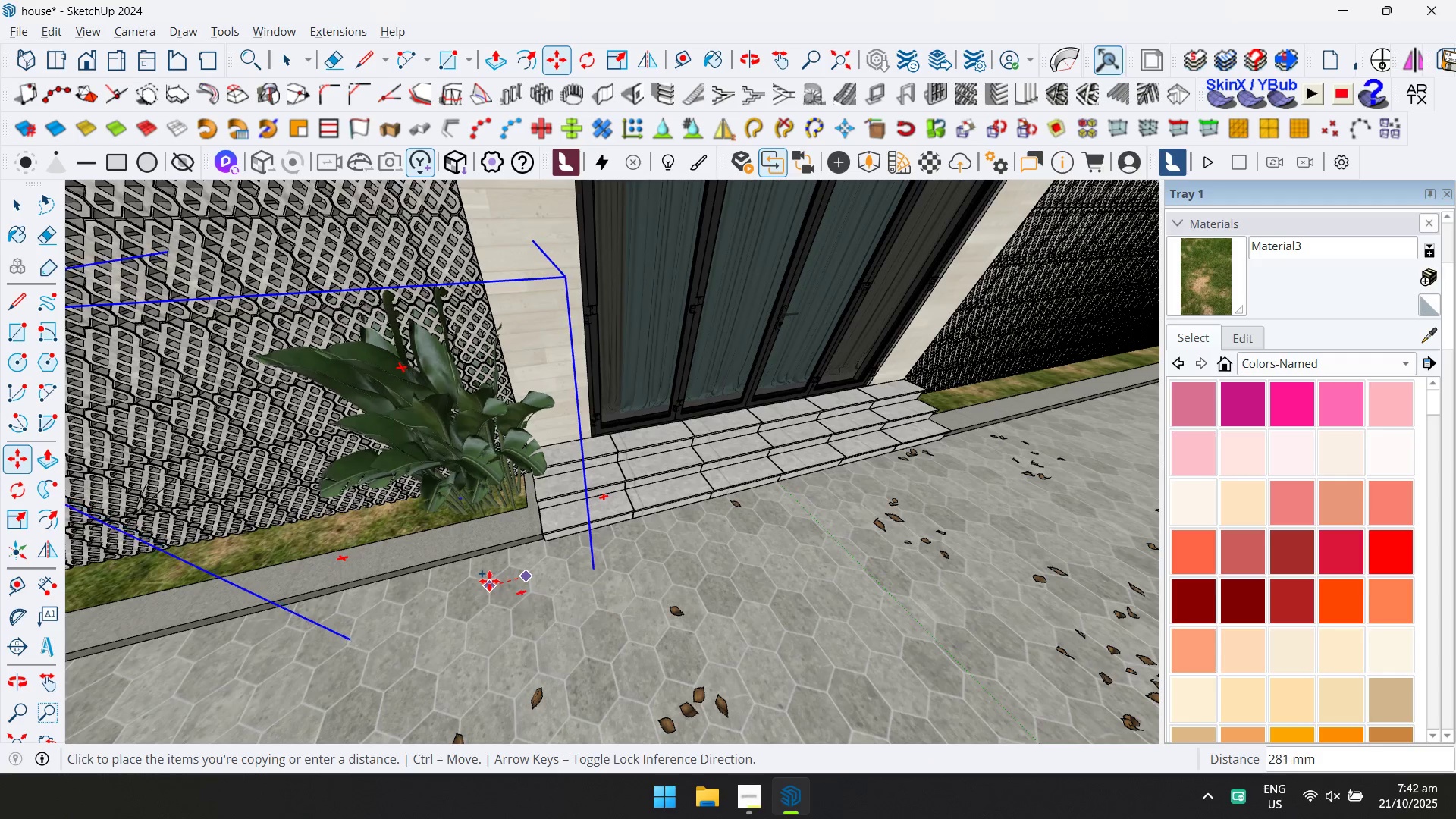 
left_click([484, 581])
 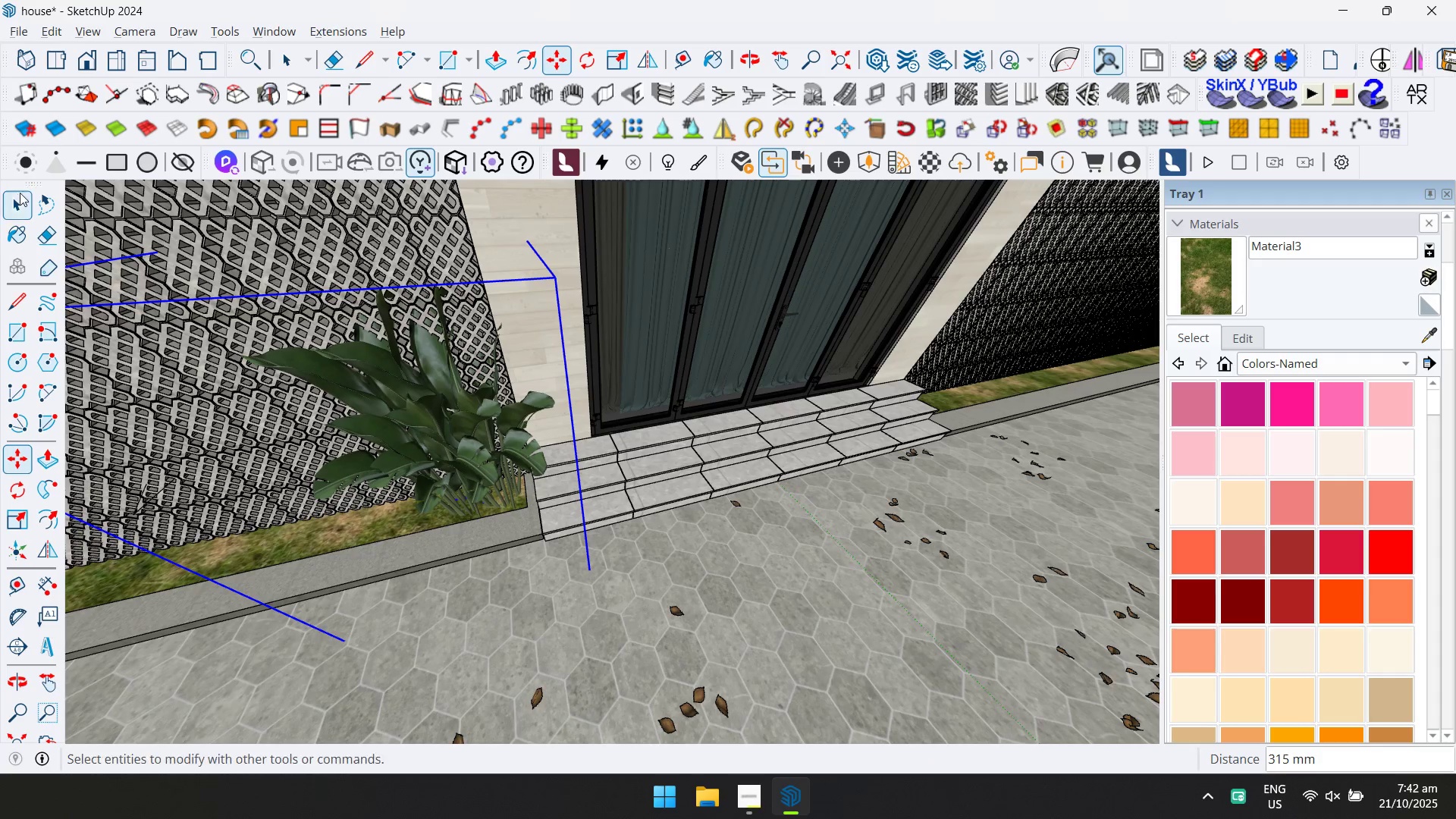 
left_click([20, 203])
 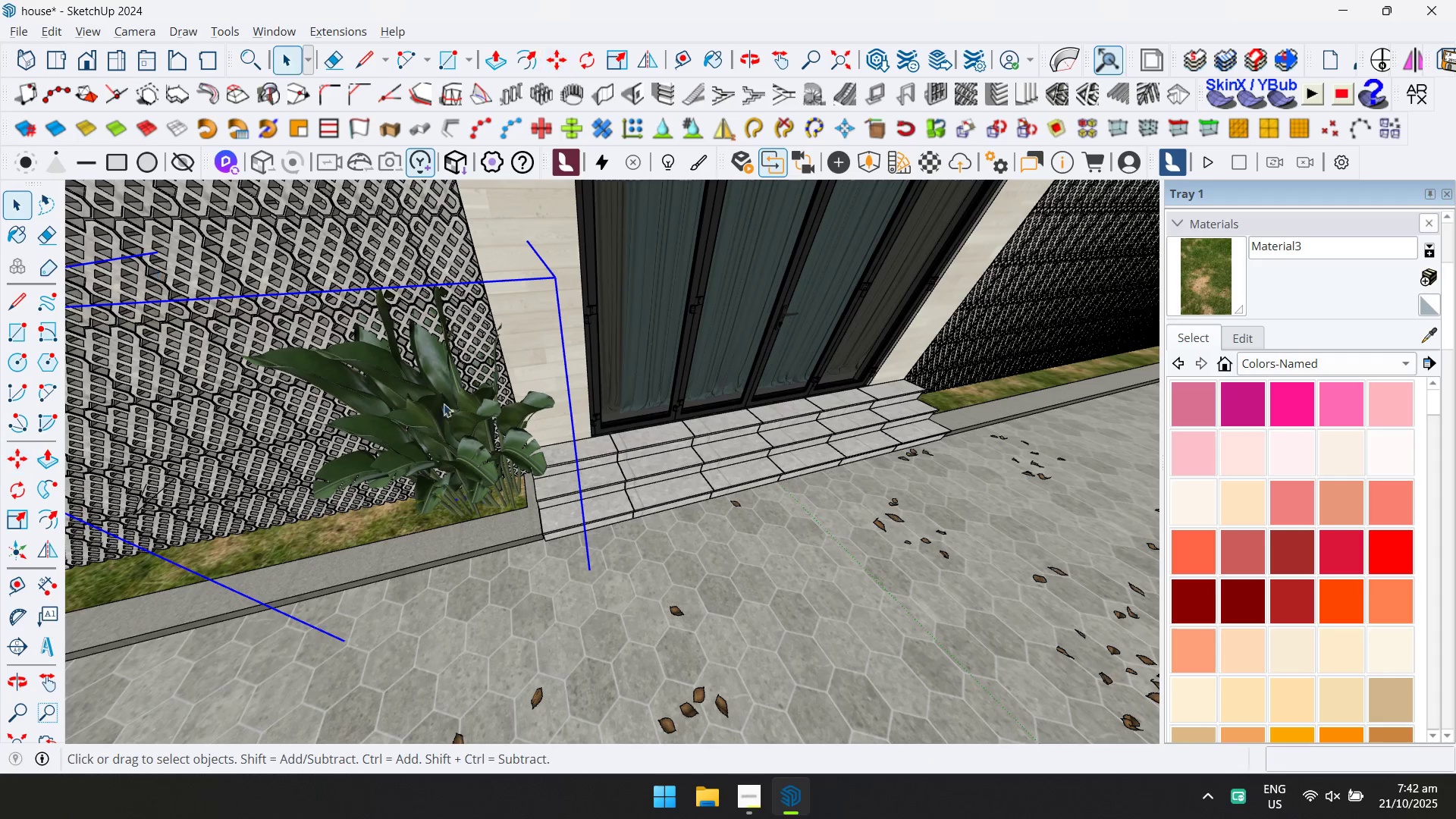 
hold_key(key=ControlLeft, duration=0.74)
left_click([516, 440])
 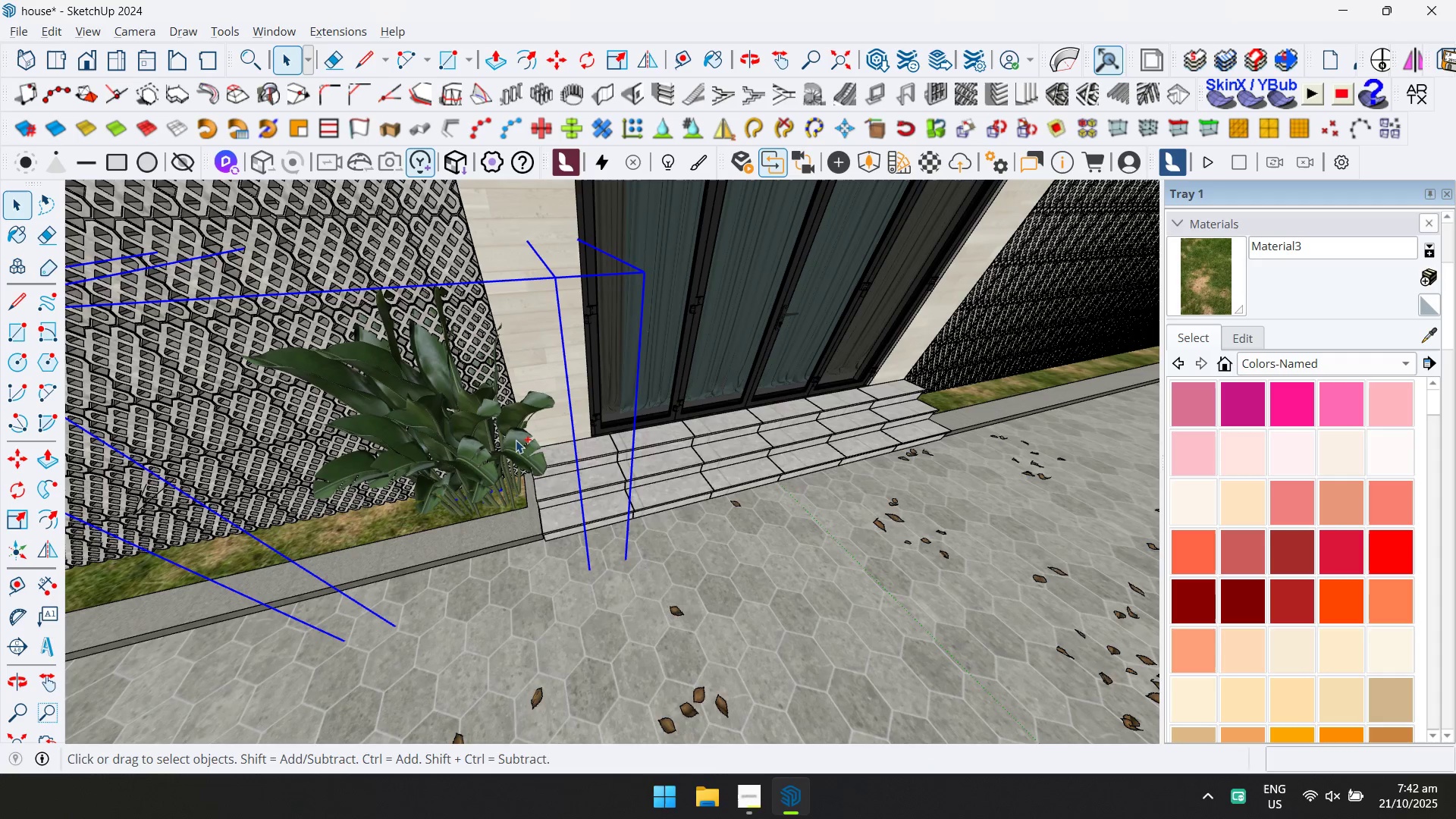 
right_click([516, 440])
 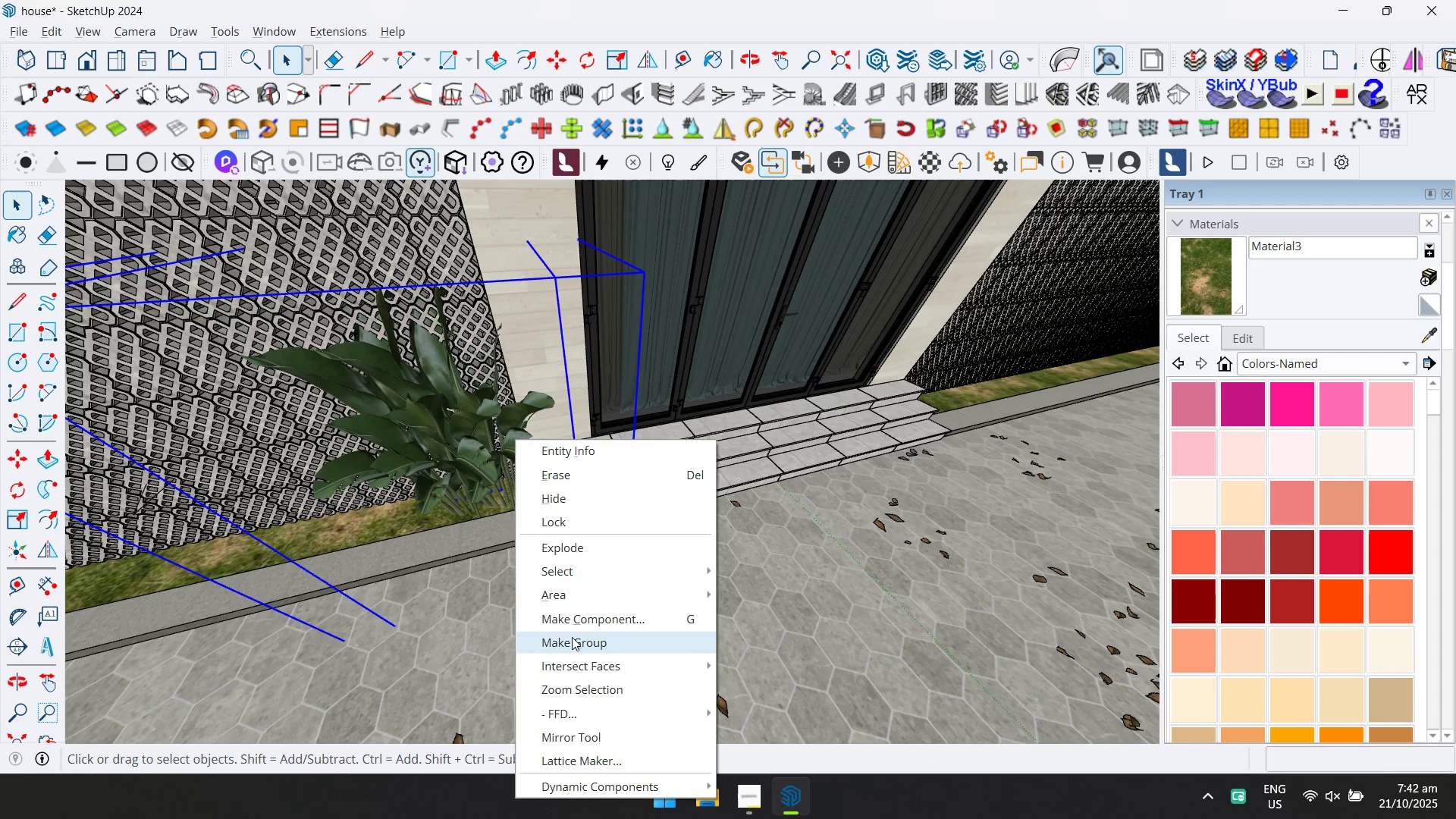 
left_click([573, 639])
 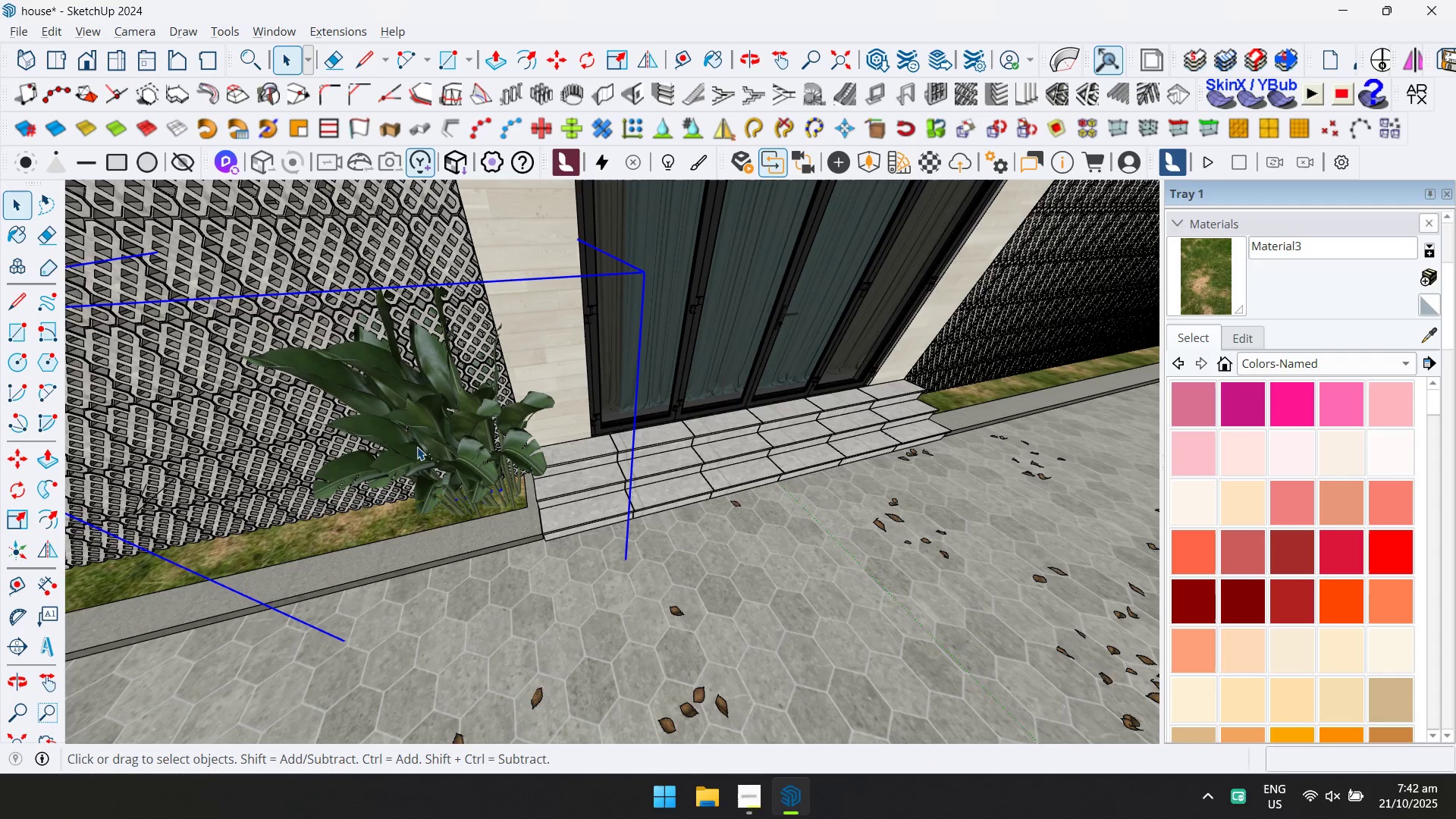 
double_click([416, 447])
 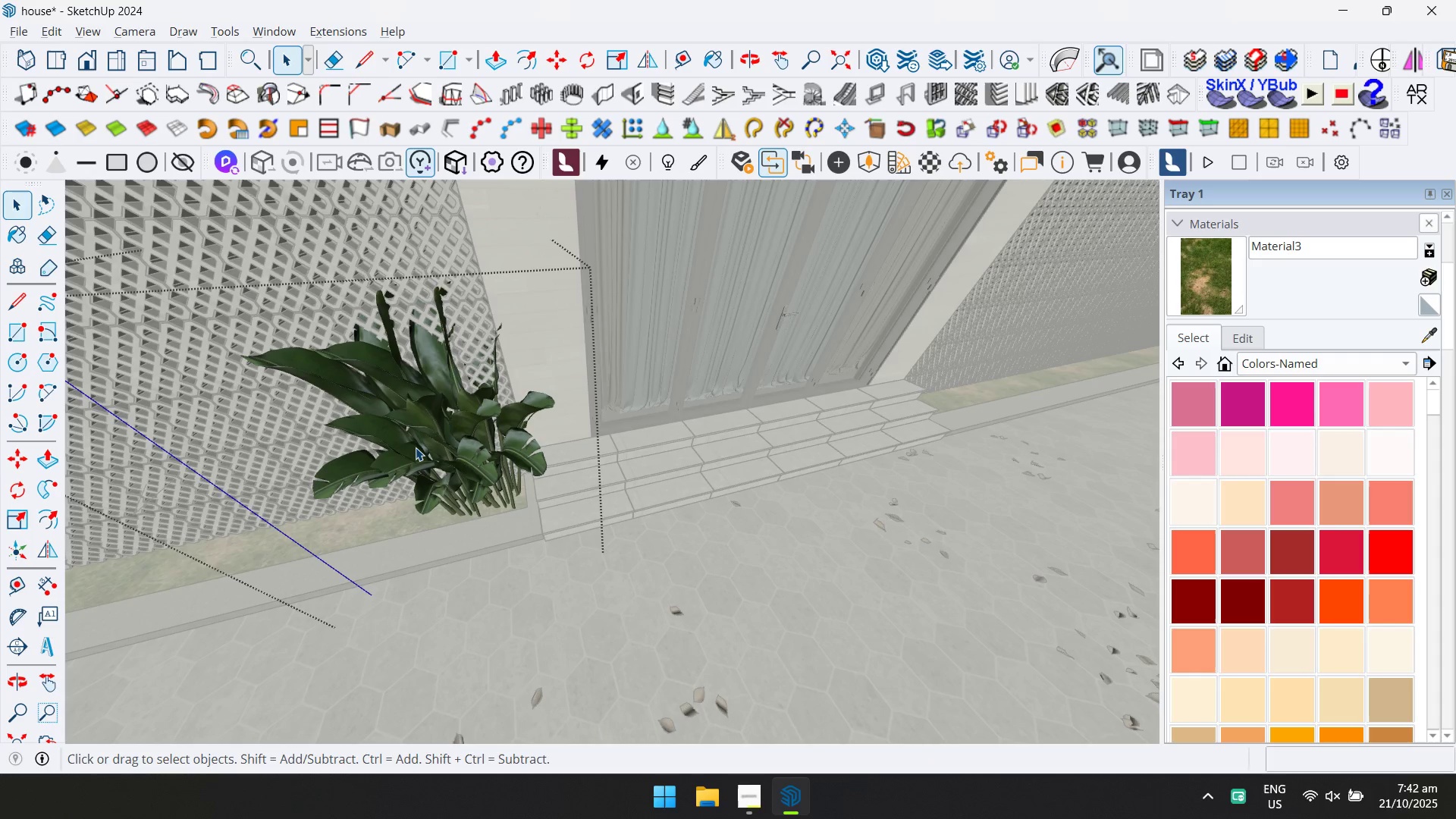 
left_click([416, 447])
 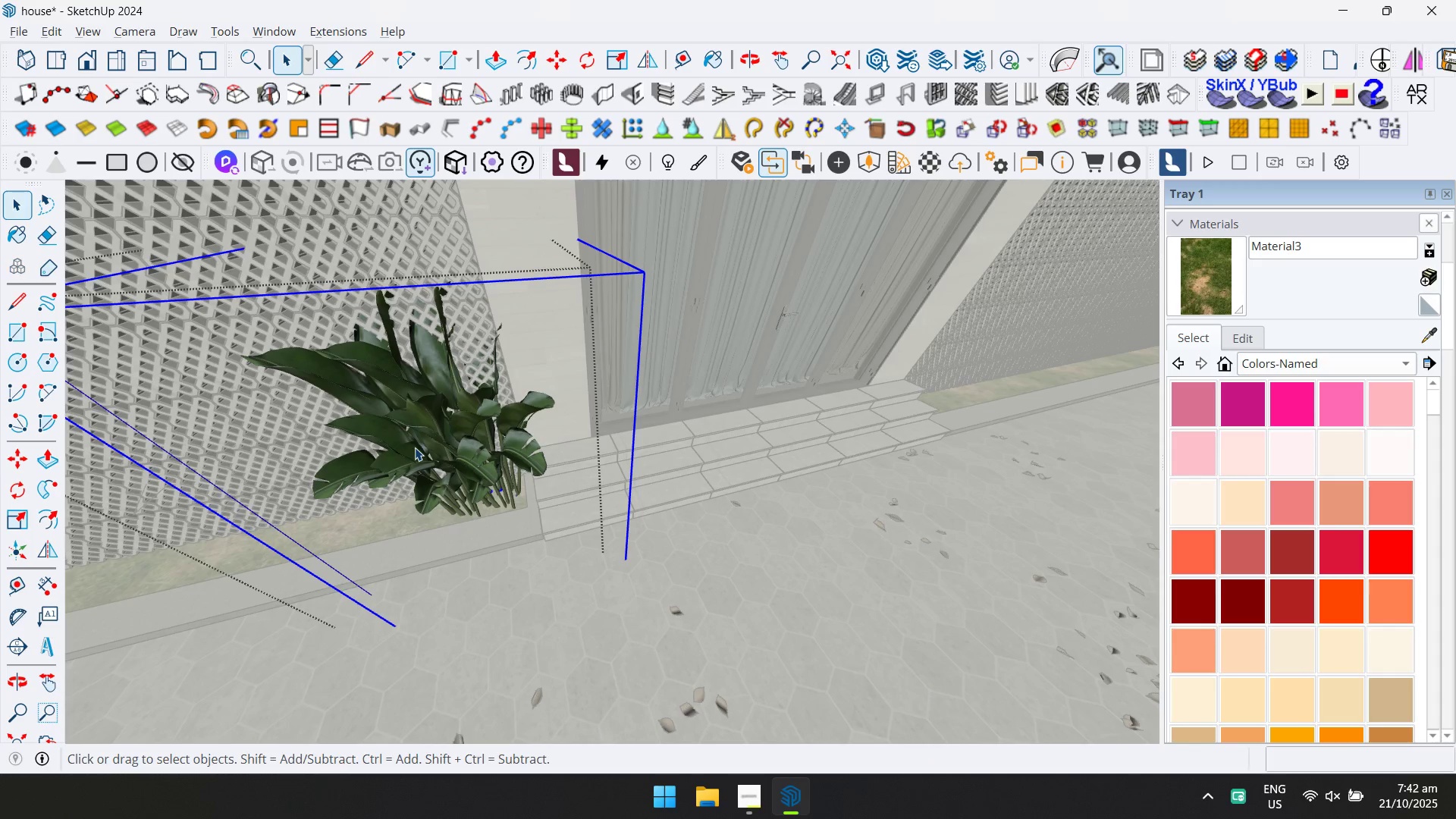 
scroll: coordinate [414, 450], scroll_direction: down, amount: 7.0
 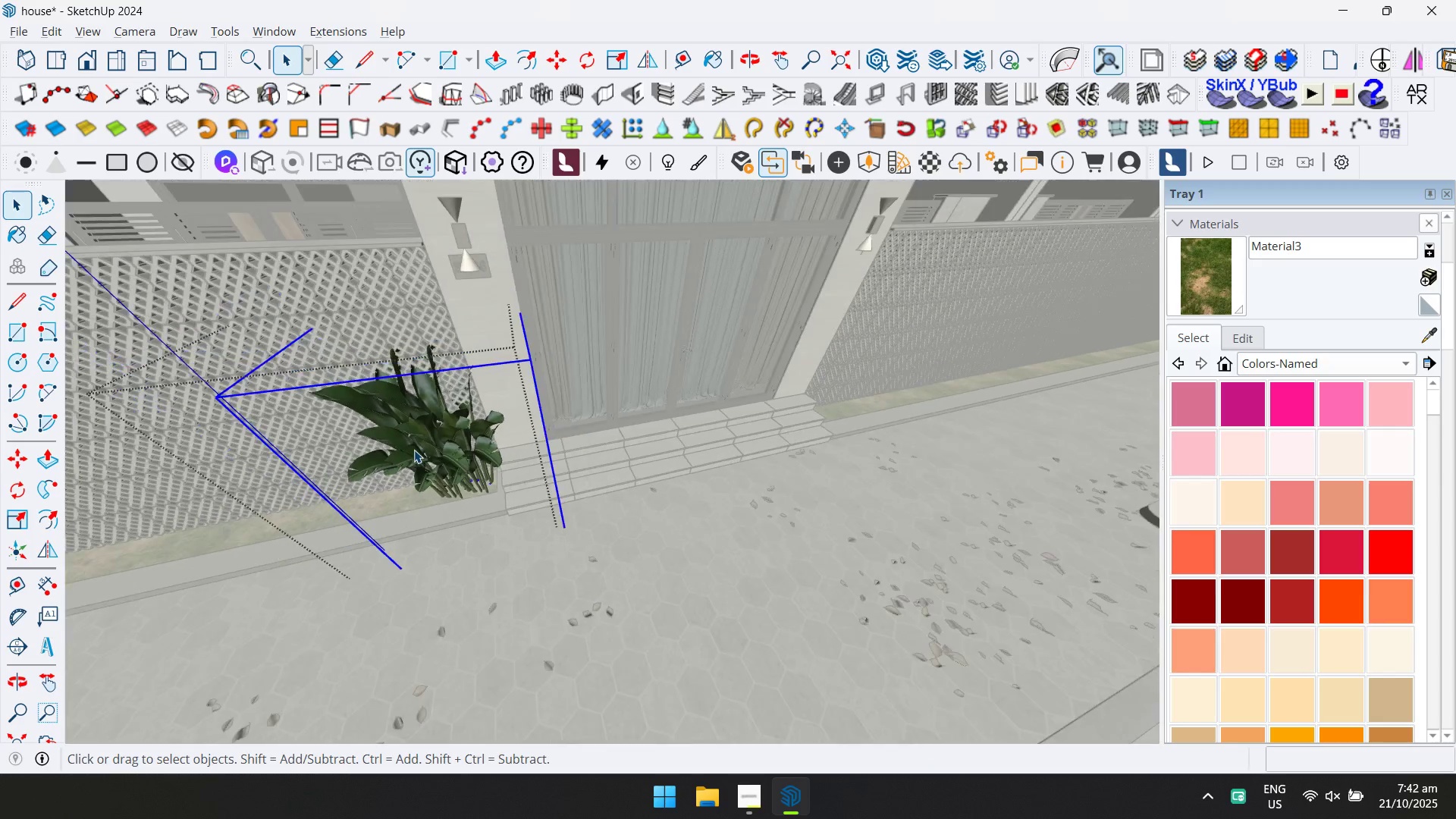 
key(M)
 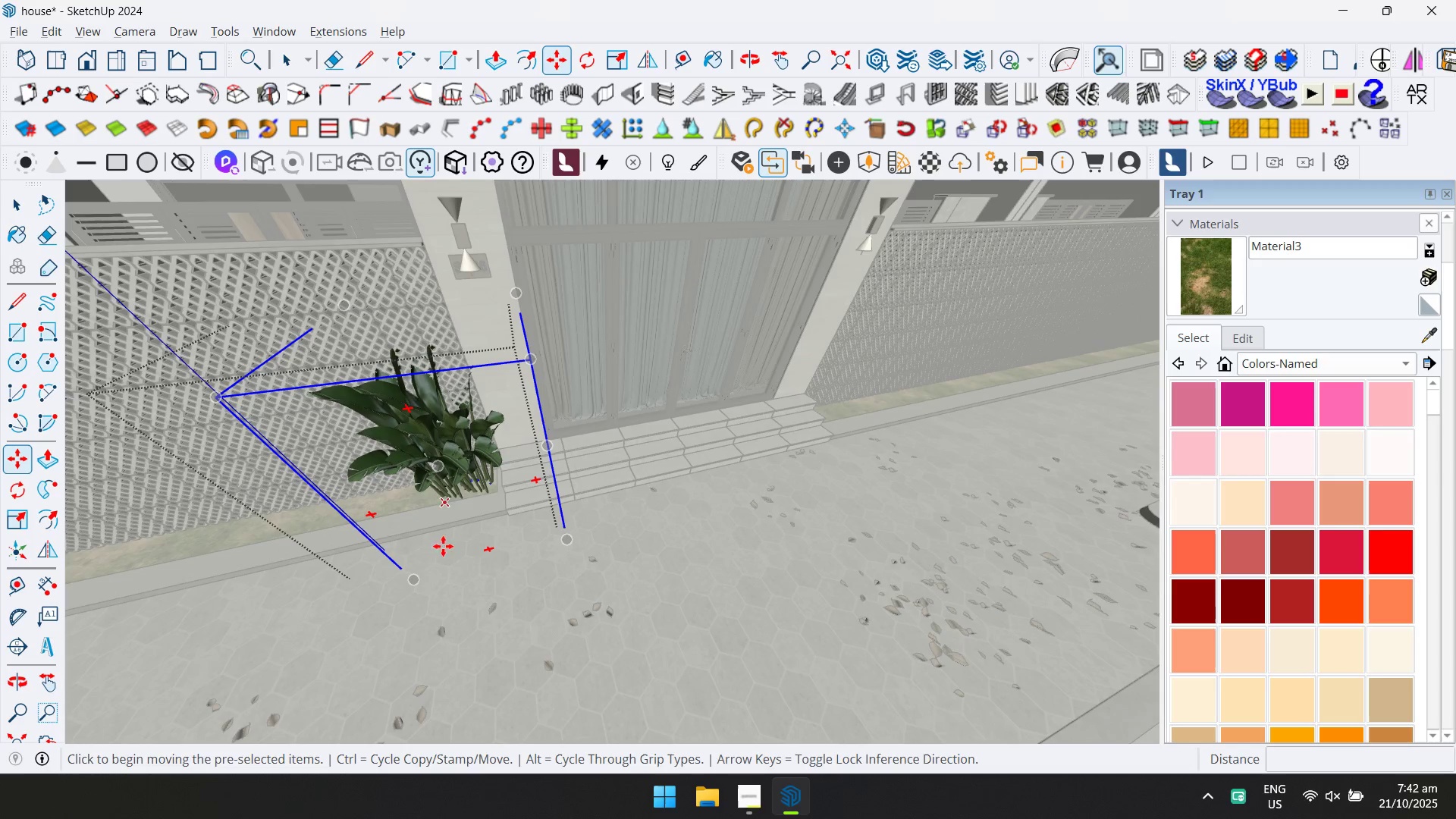 
key(Control+ControlLeft)
 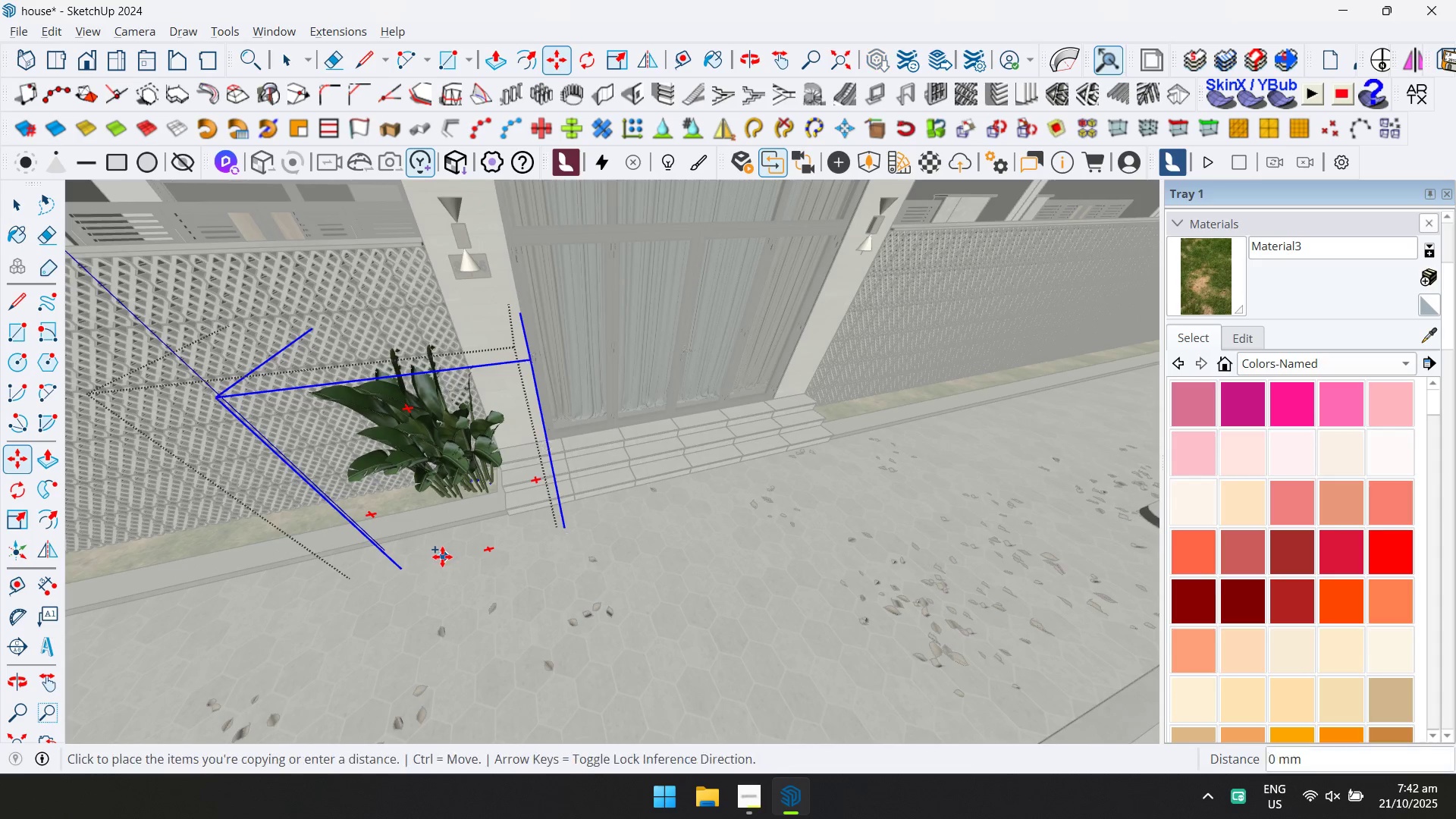 
scroll: coordinate [723, 534], scroll_direction: down, amount: 10.0
 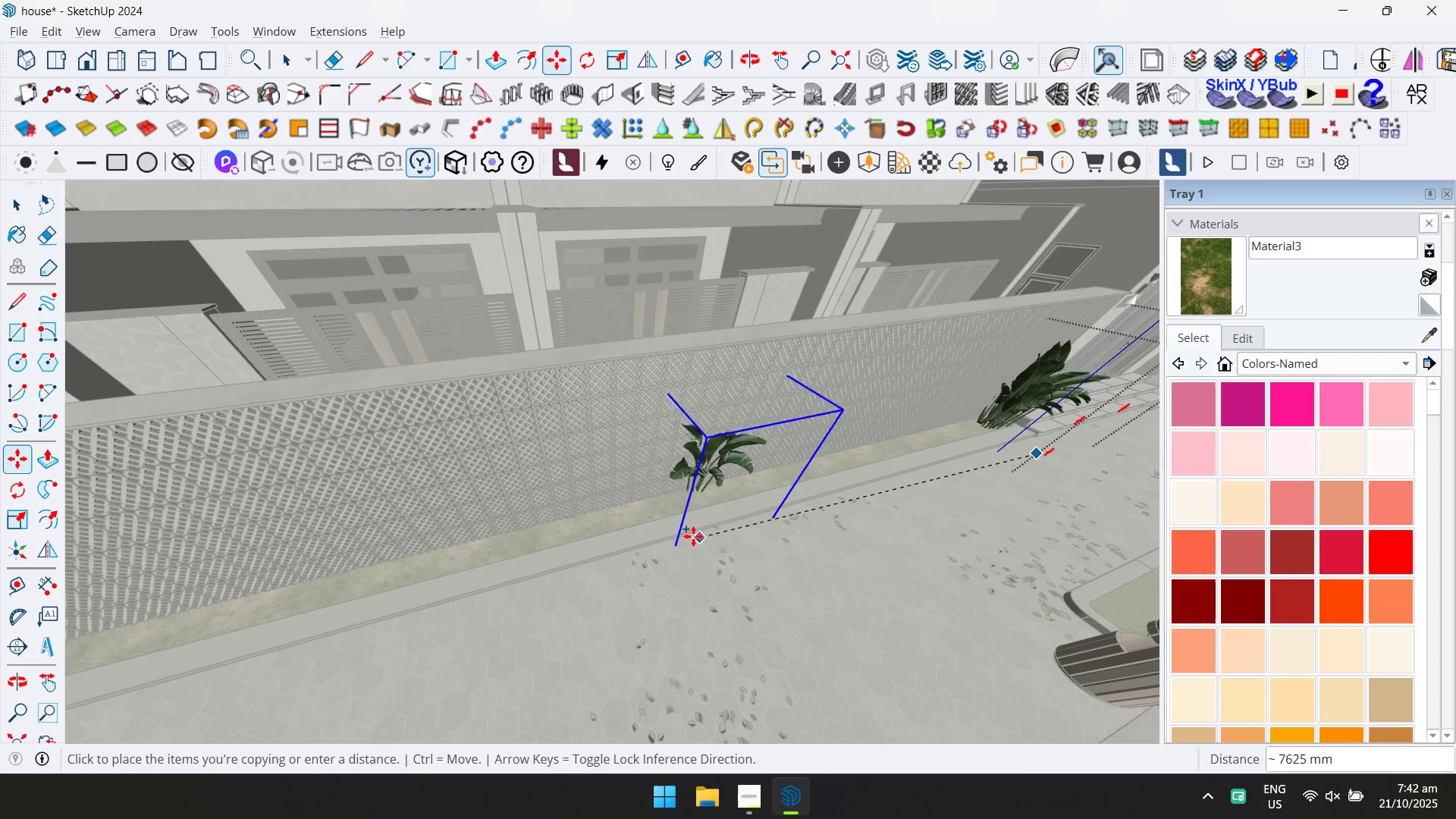 
hold_key(key=ShiftLeft, duration=0.56)
 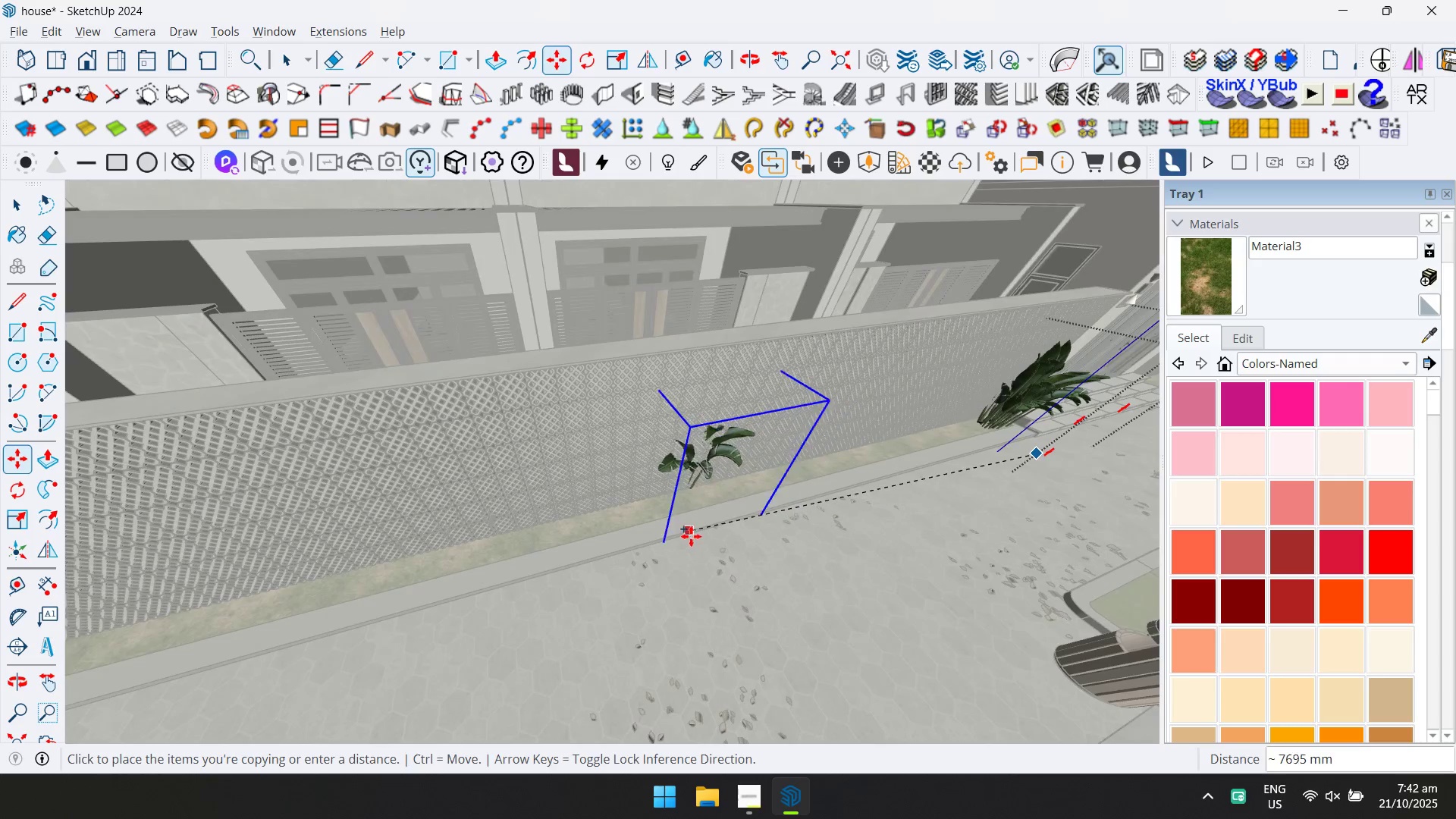 
key(ArrowLeft)
 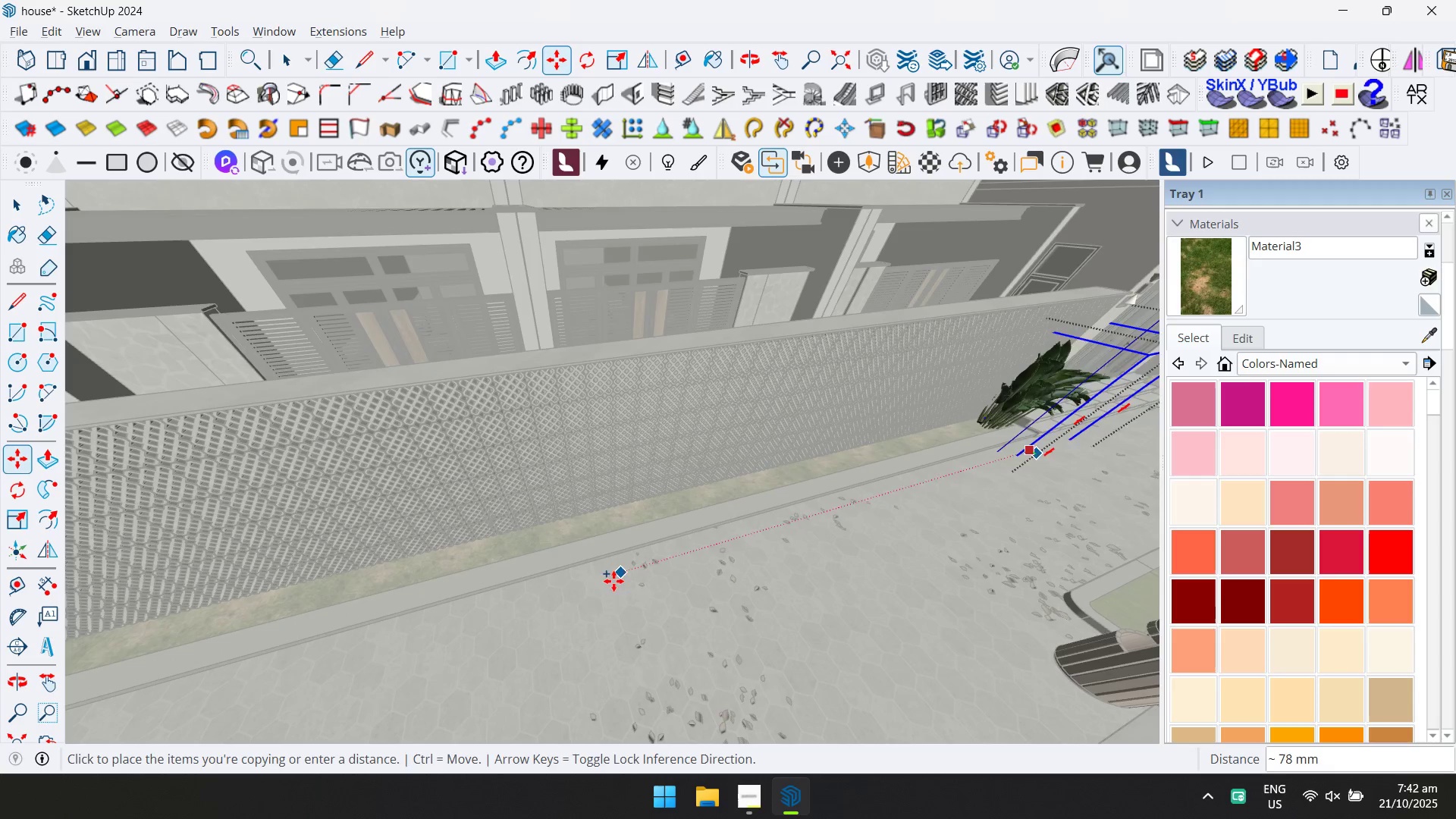 
key(ArrowRight)
 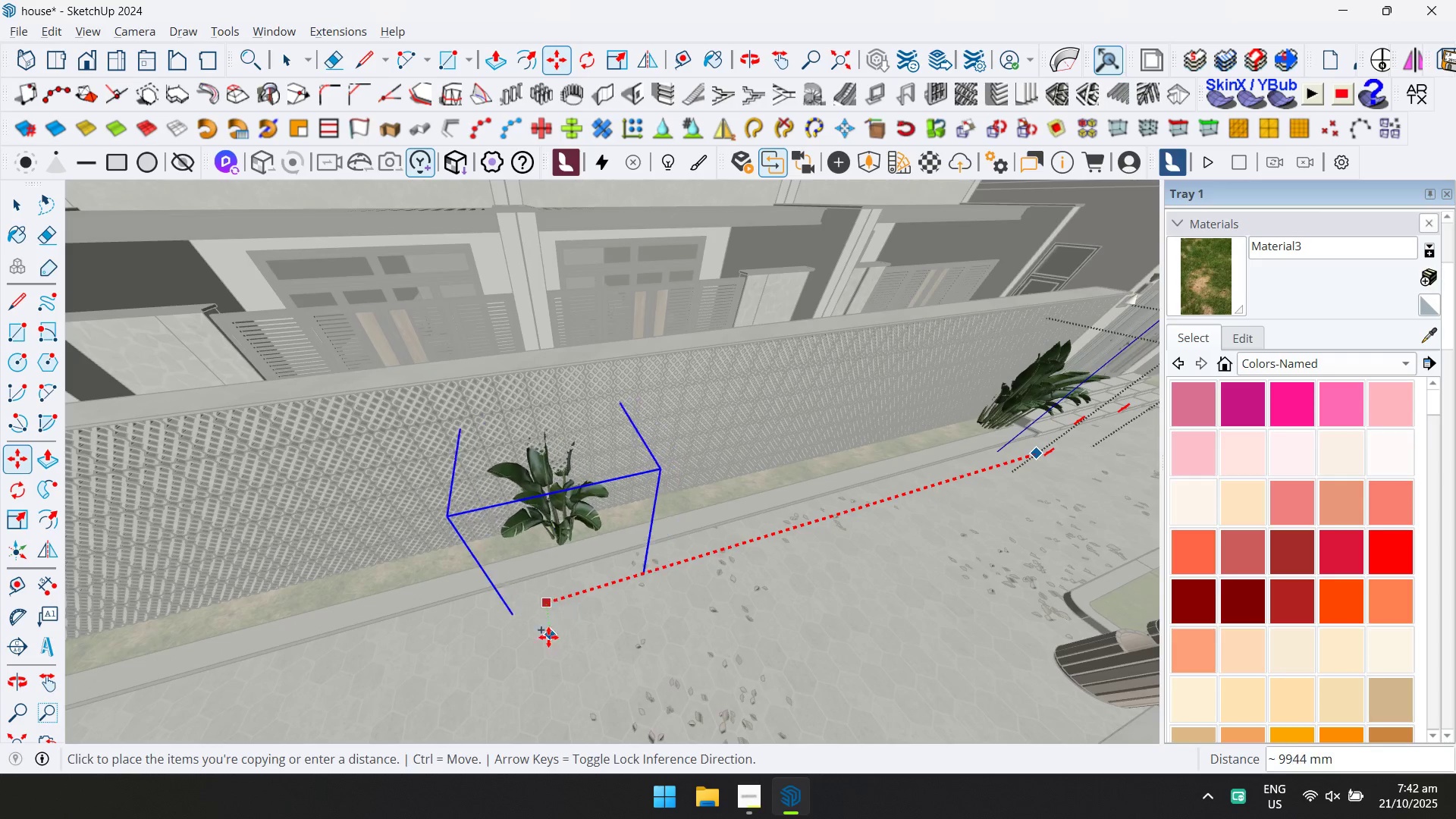 
scroll: coordinate [540, 648], scroll_direction: down, amount: 12.0
 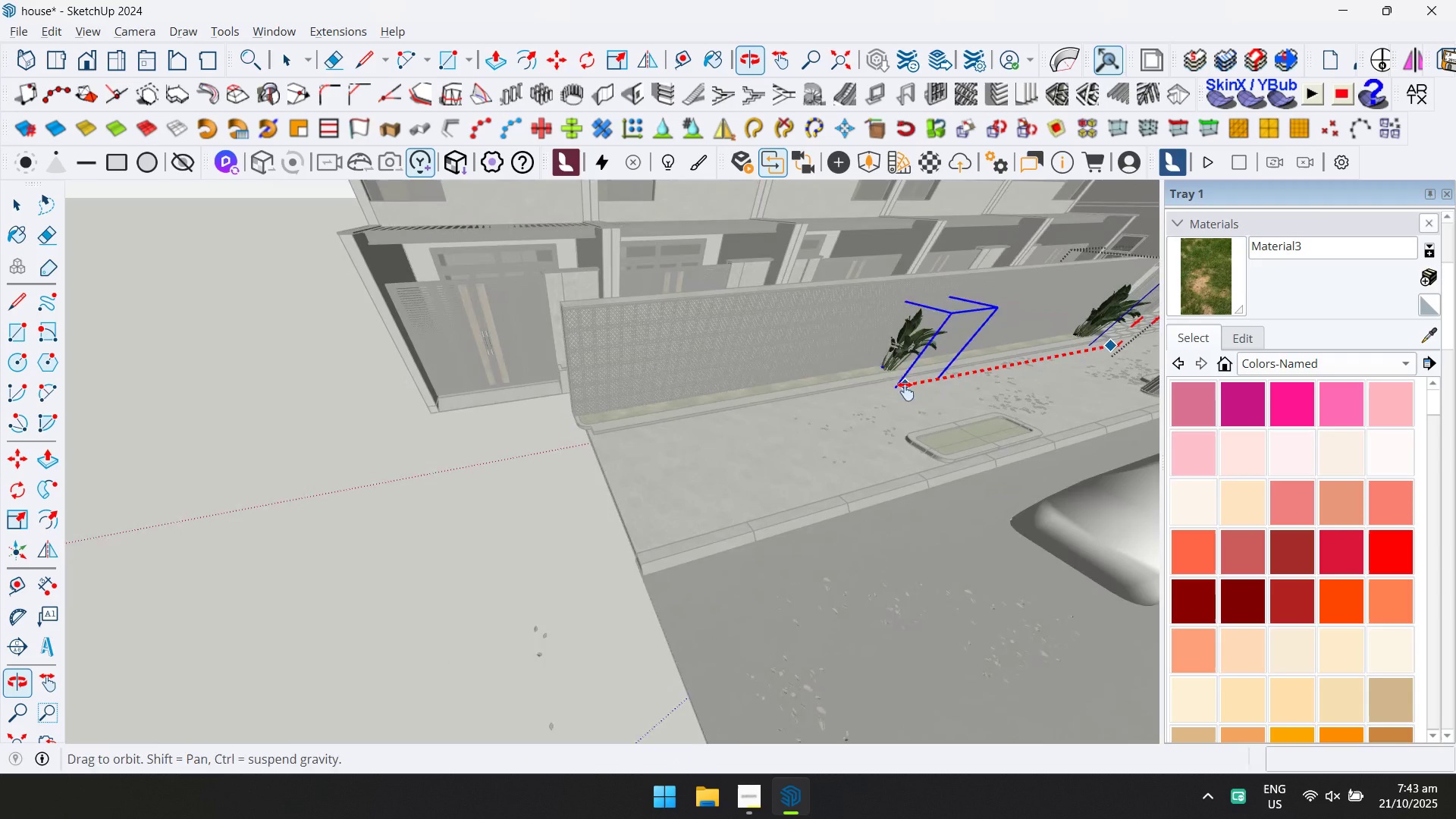 
hold_key(key=ShiftLeft, duration=0.56)
 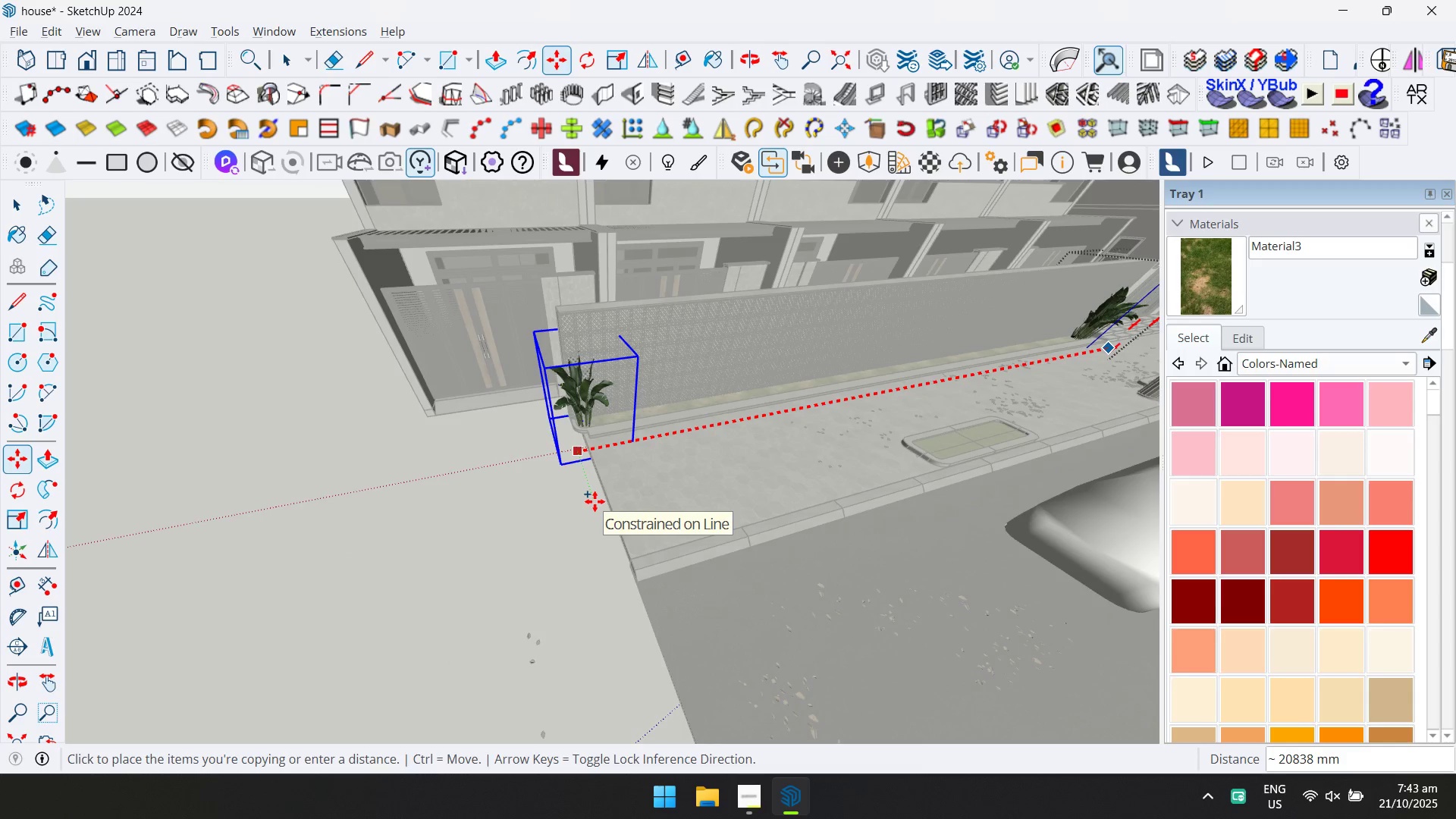 
left_click([595, 501])
 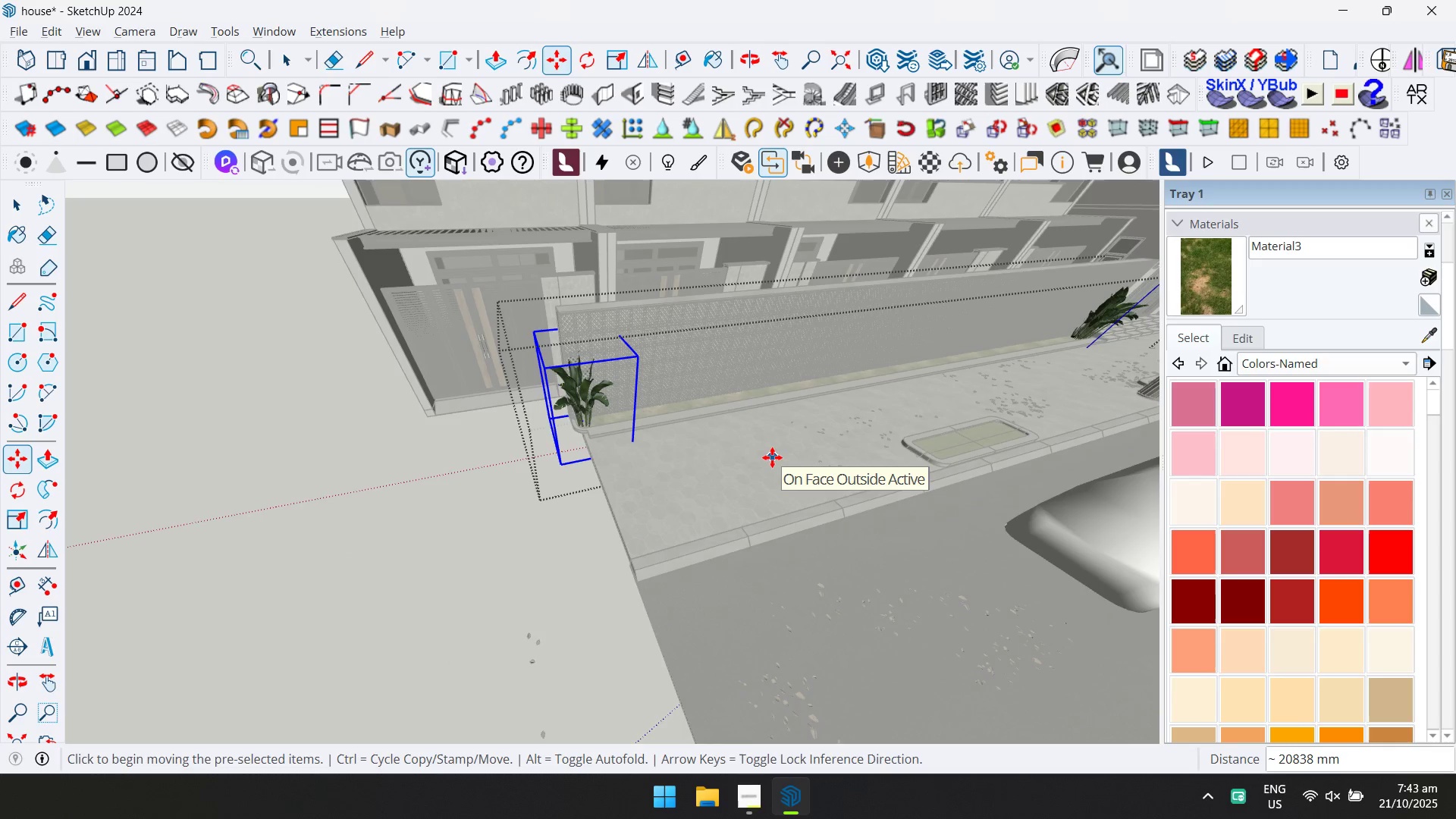 
type(/20)
 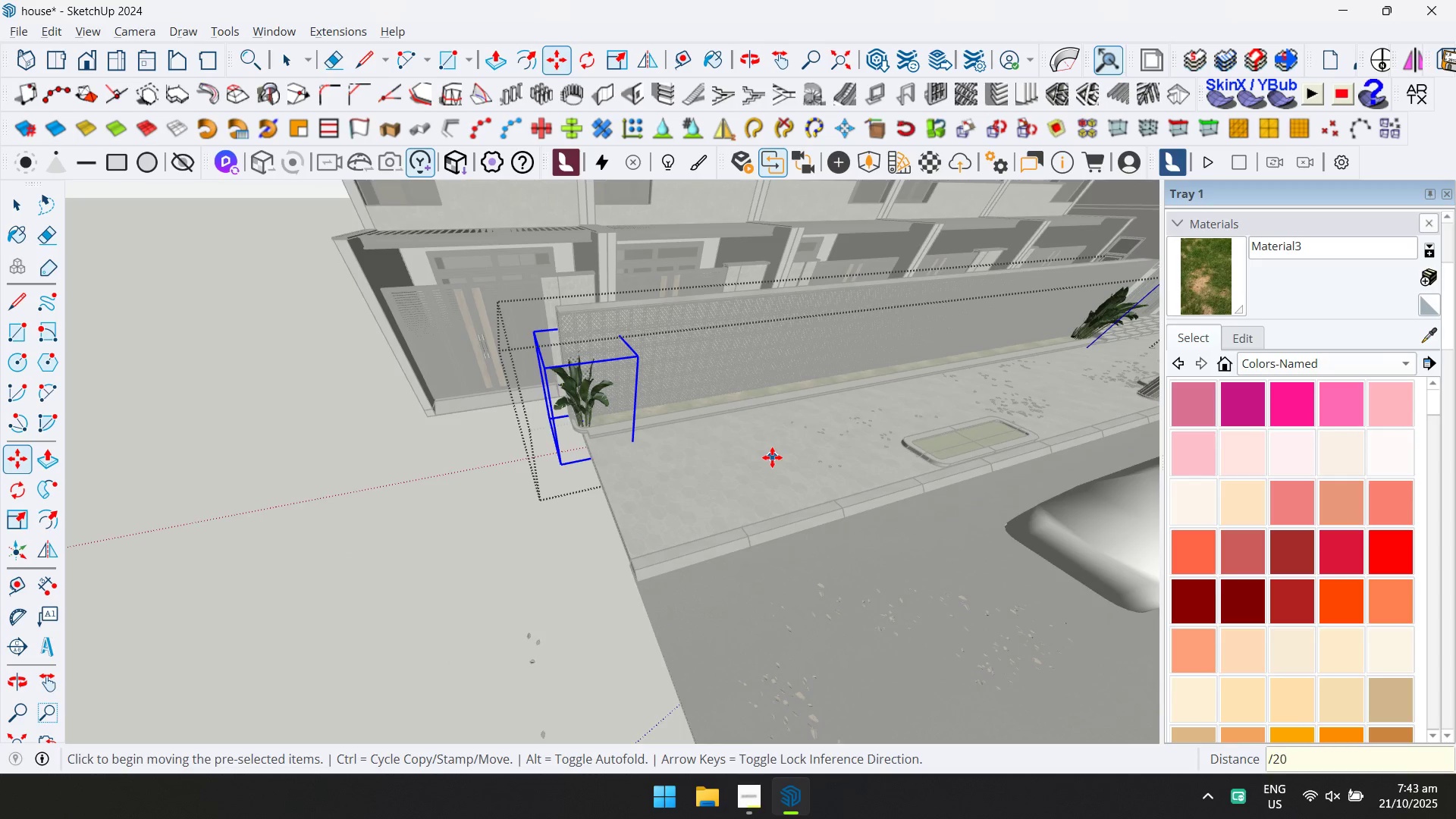 
key(Enter)
 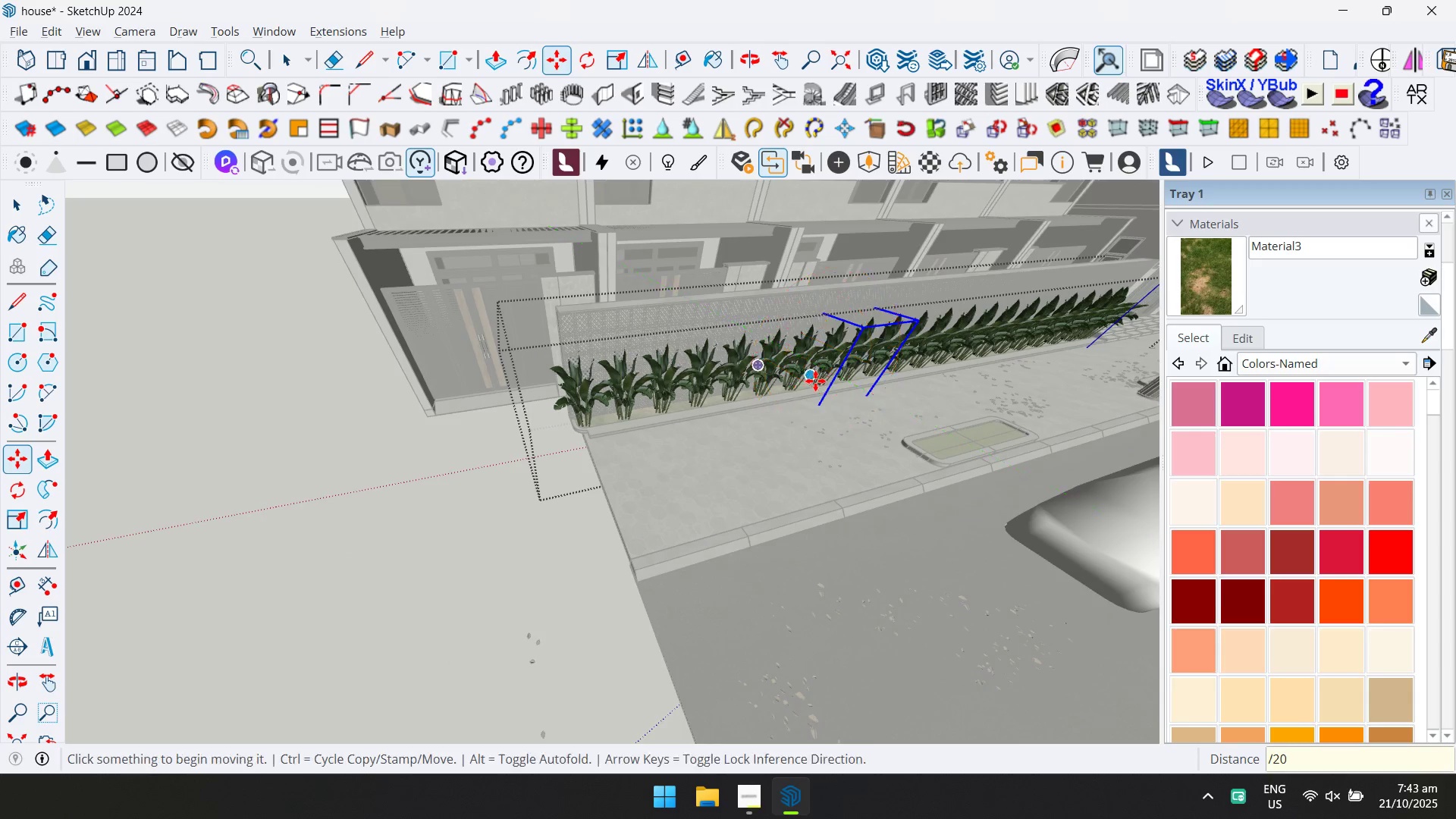 
type(/40)
 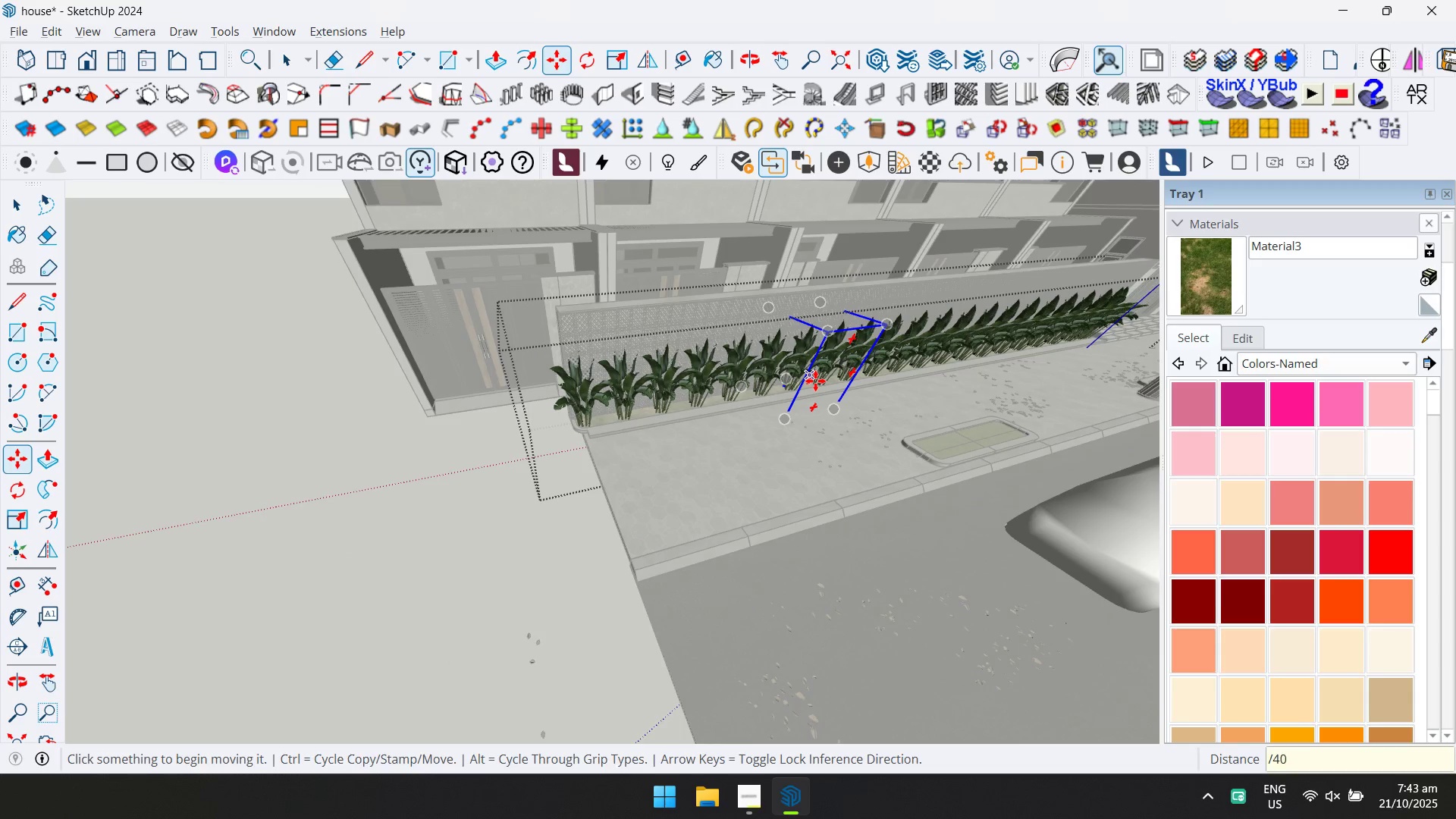 
key(Enter)
 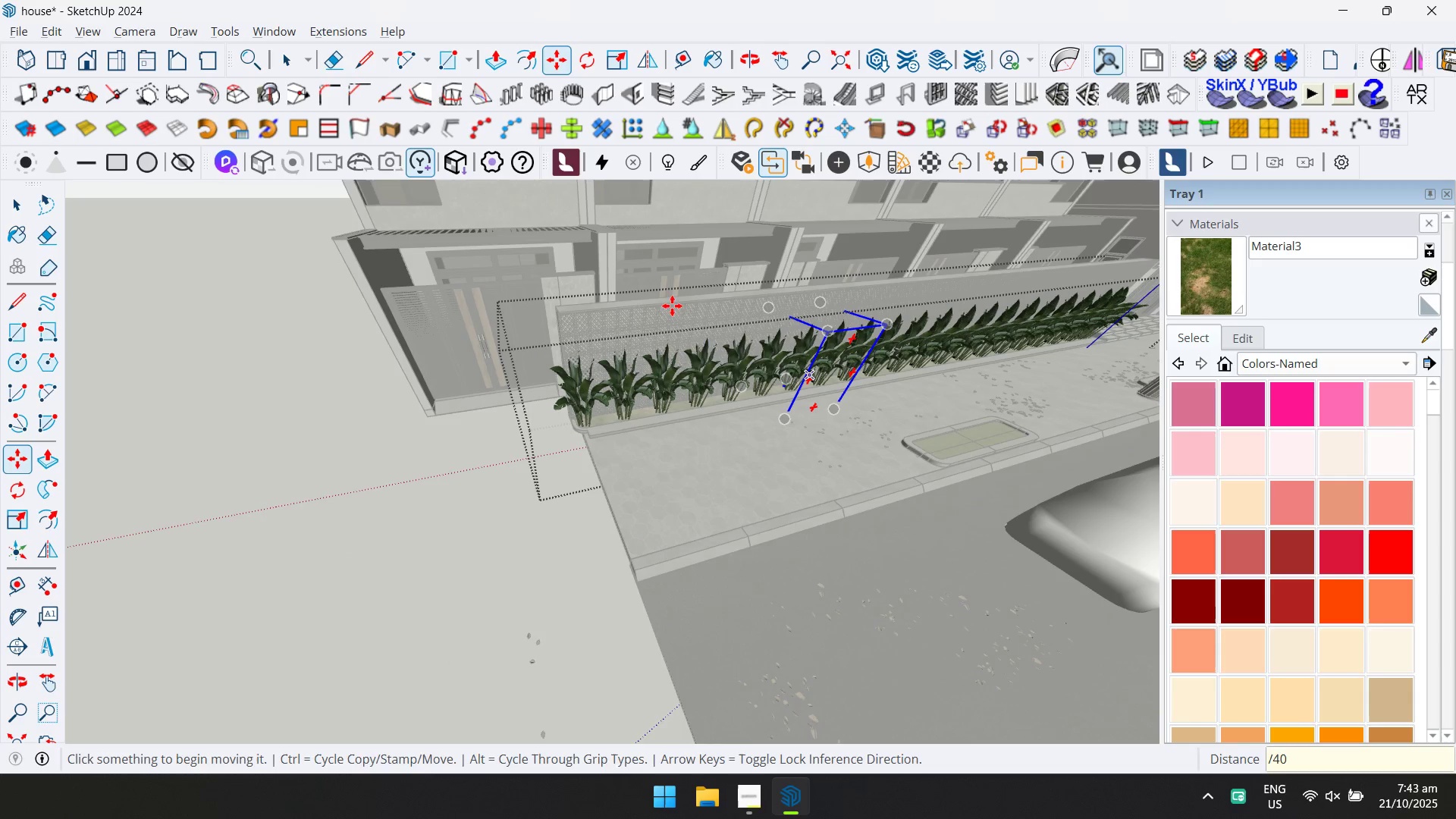 
scroll: coordinate [758, 375], scroll_direction: up, amount: 10.0
 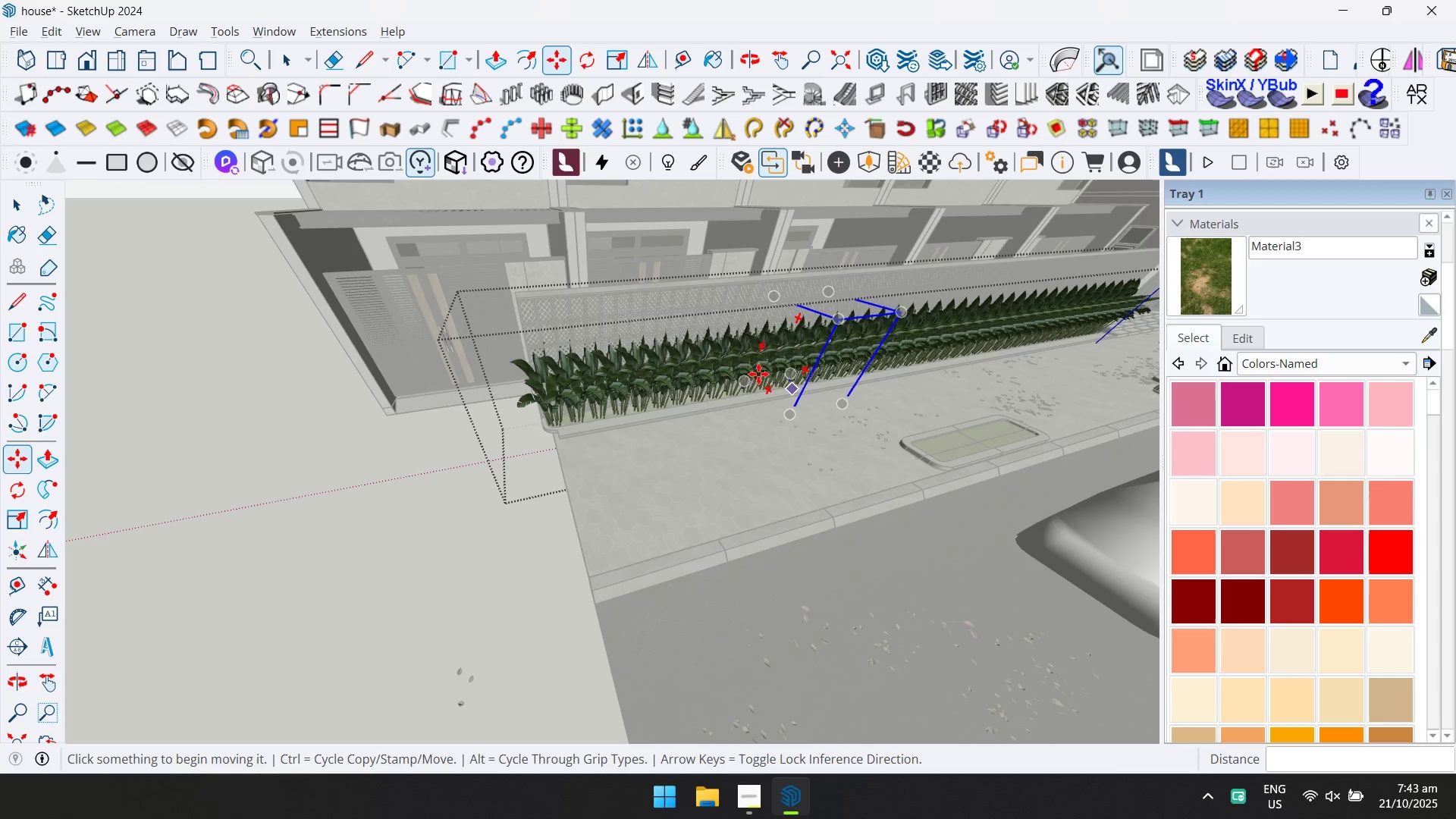 
hold_key(key=ShiftLeft, duration=0.71)
 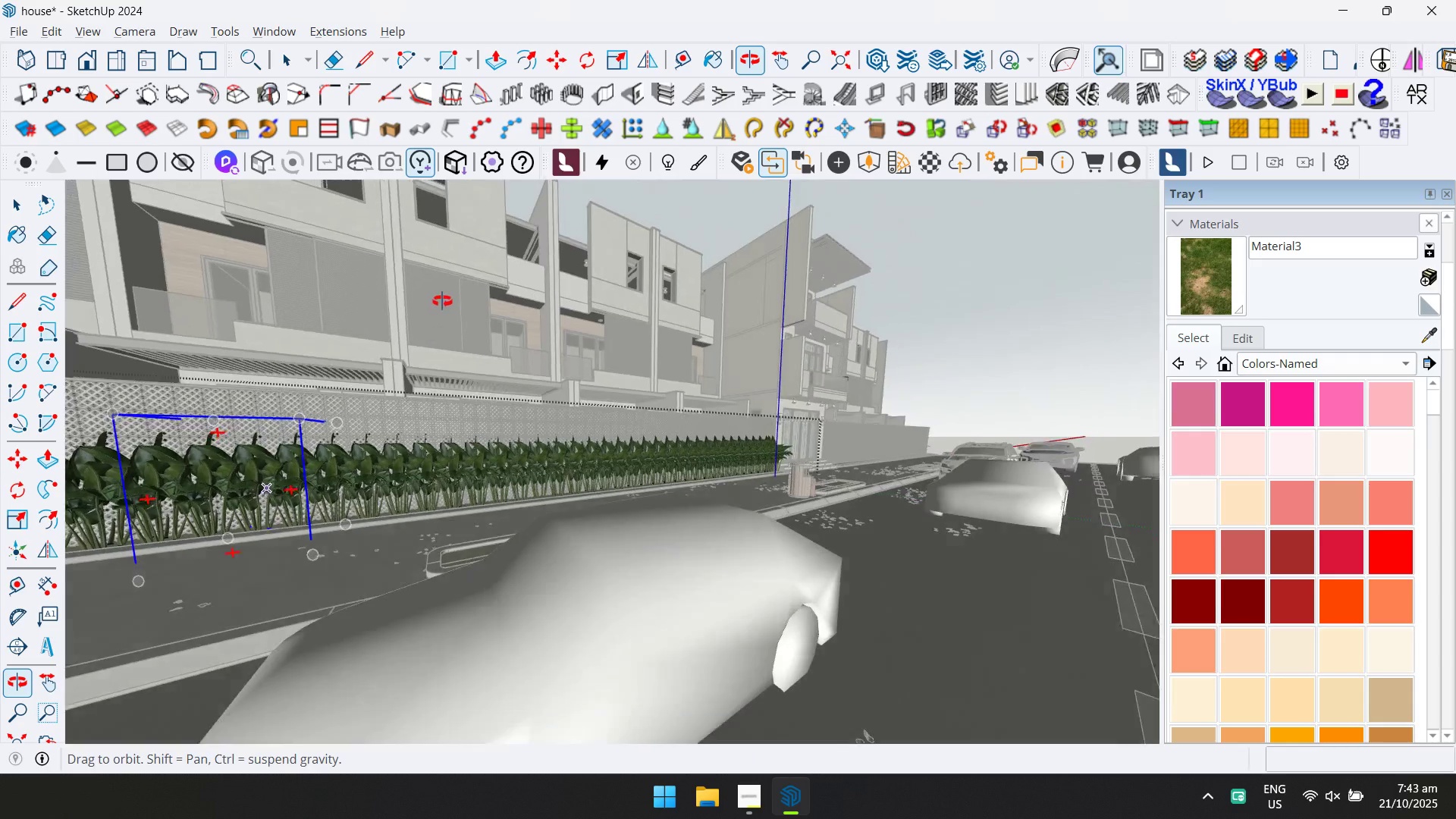 
hold_key(key=ShiftLeft, duration=0.43)
 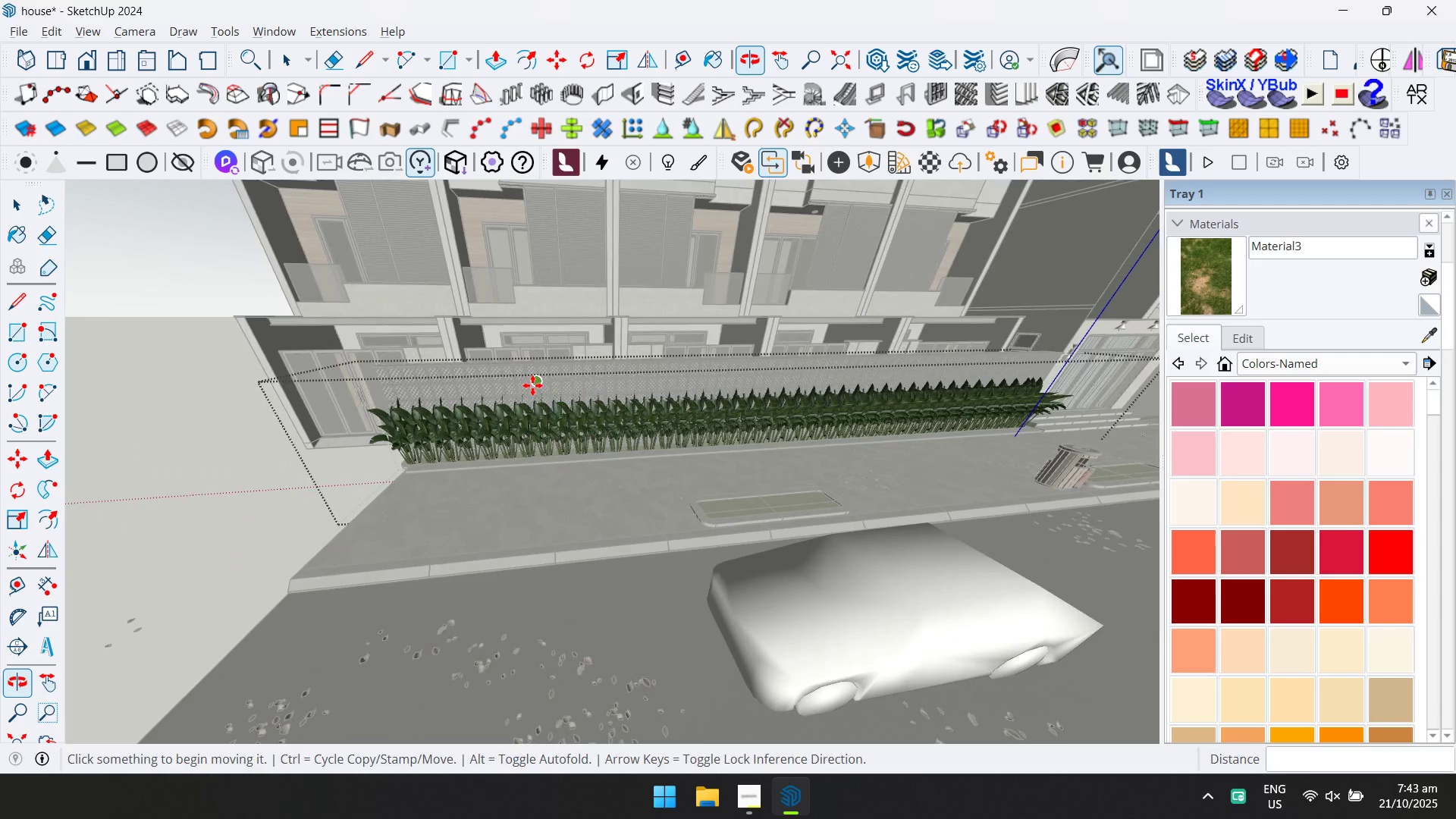 
hold_key(key=ControlLeft, duration=0.71)
scroll: coordinate [537, 394], scroll_direction: up, amount: 5.0
 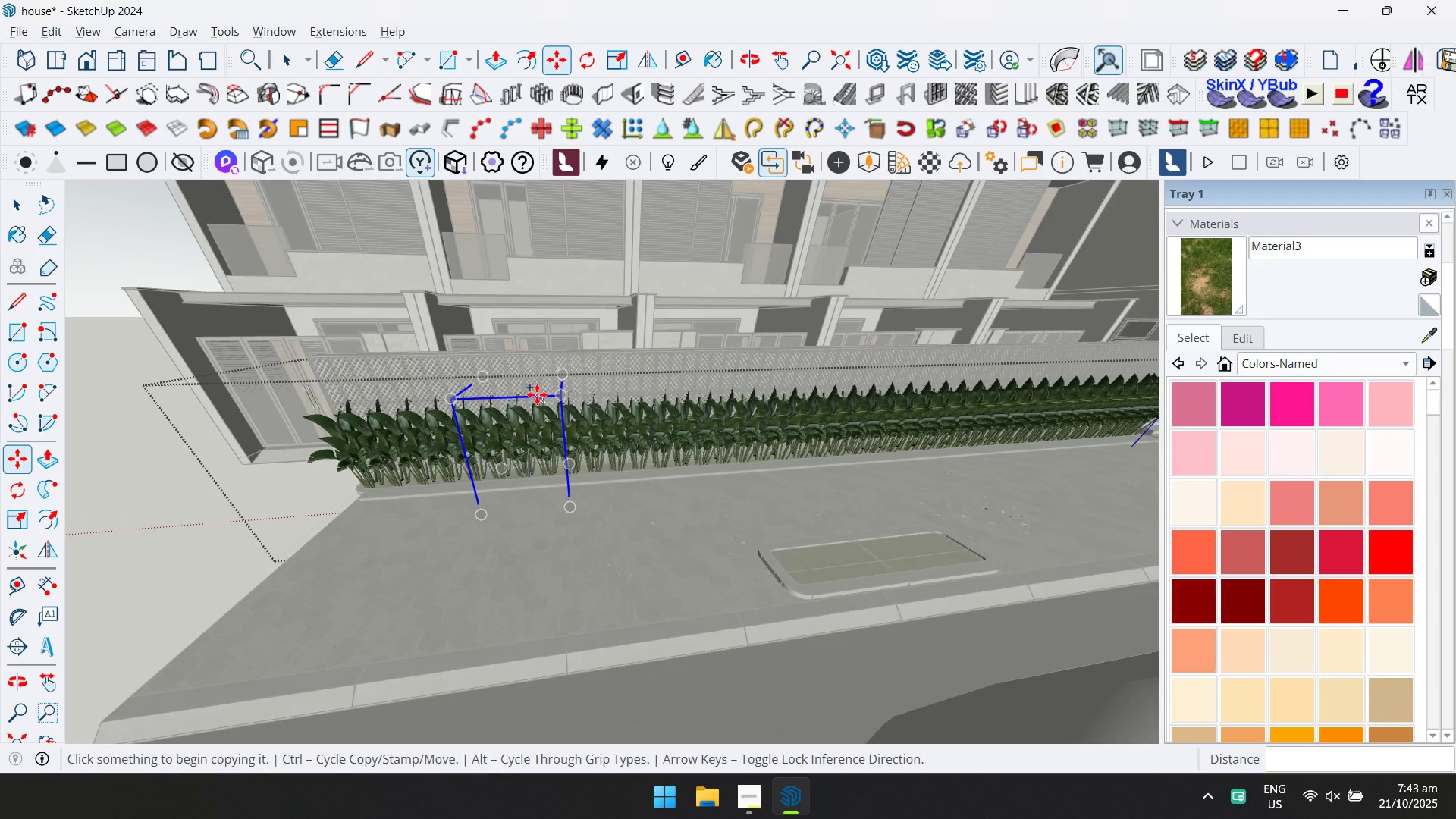 
key(D)
 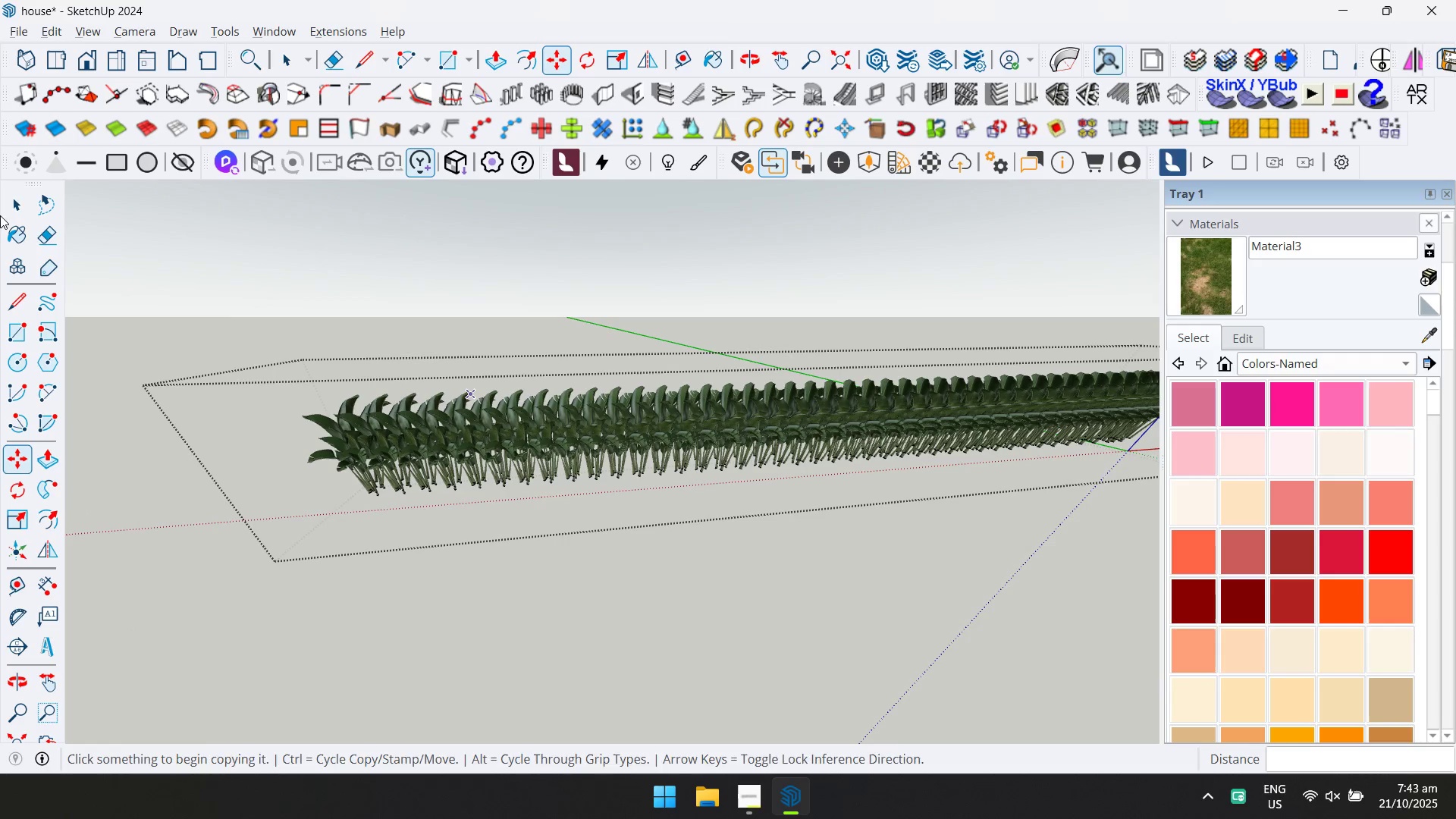 
left_click([12, 208])
 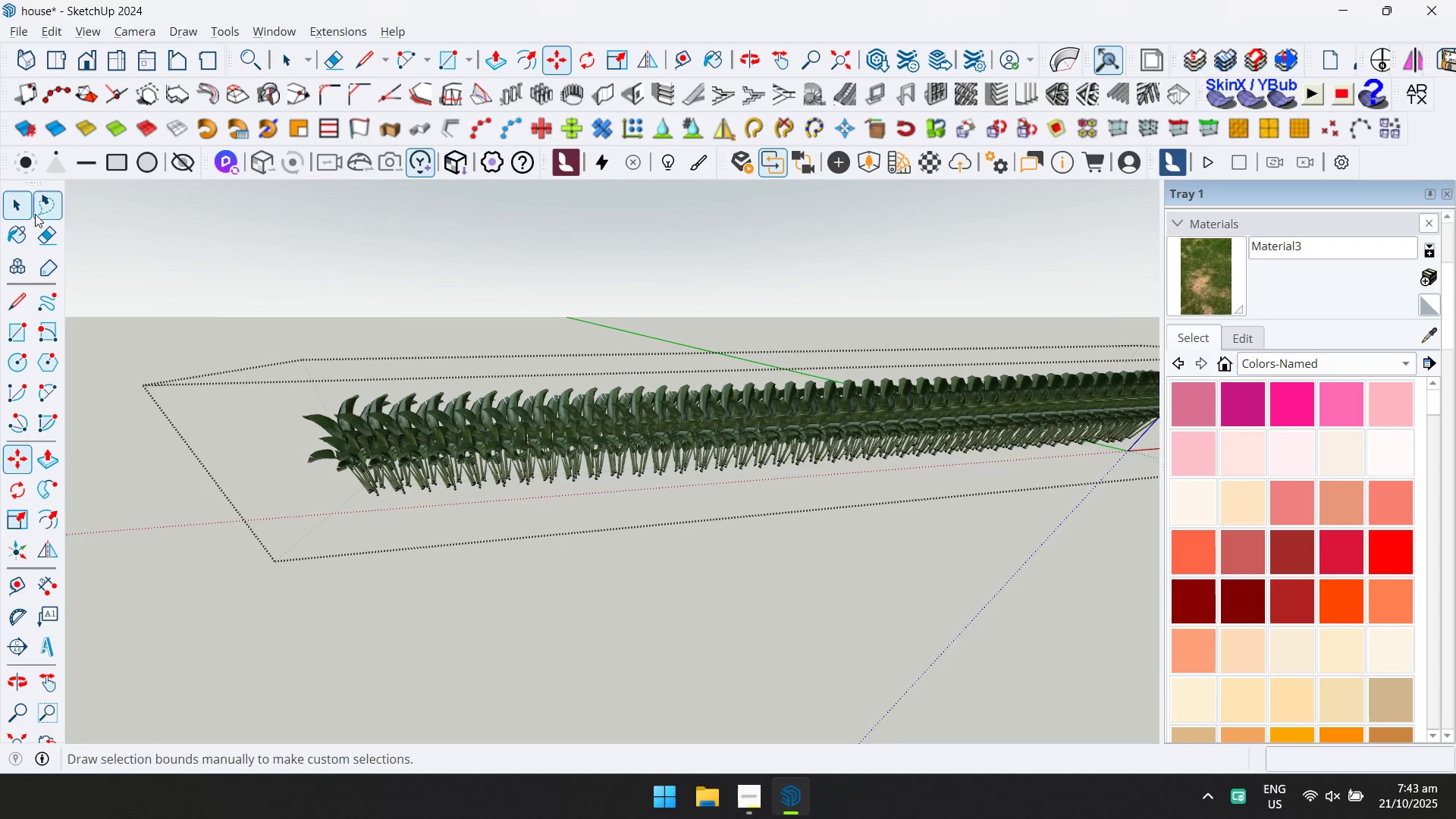 
scroll: coordinate [400, 317], scroll_direction: down, amount: 6.0
 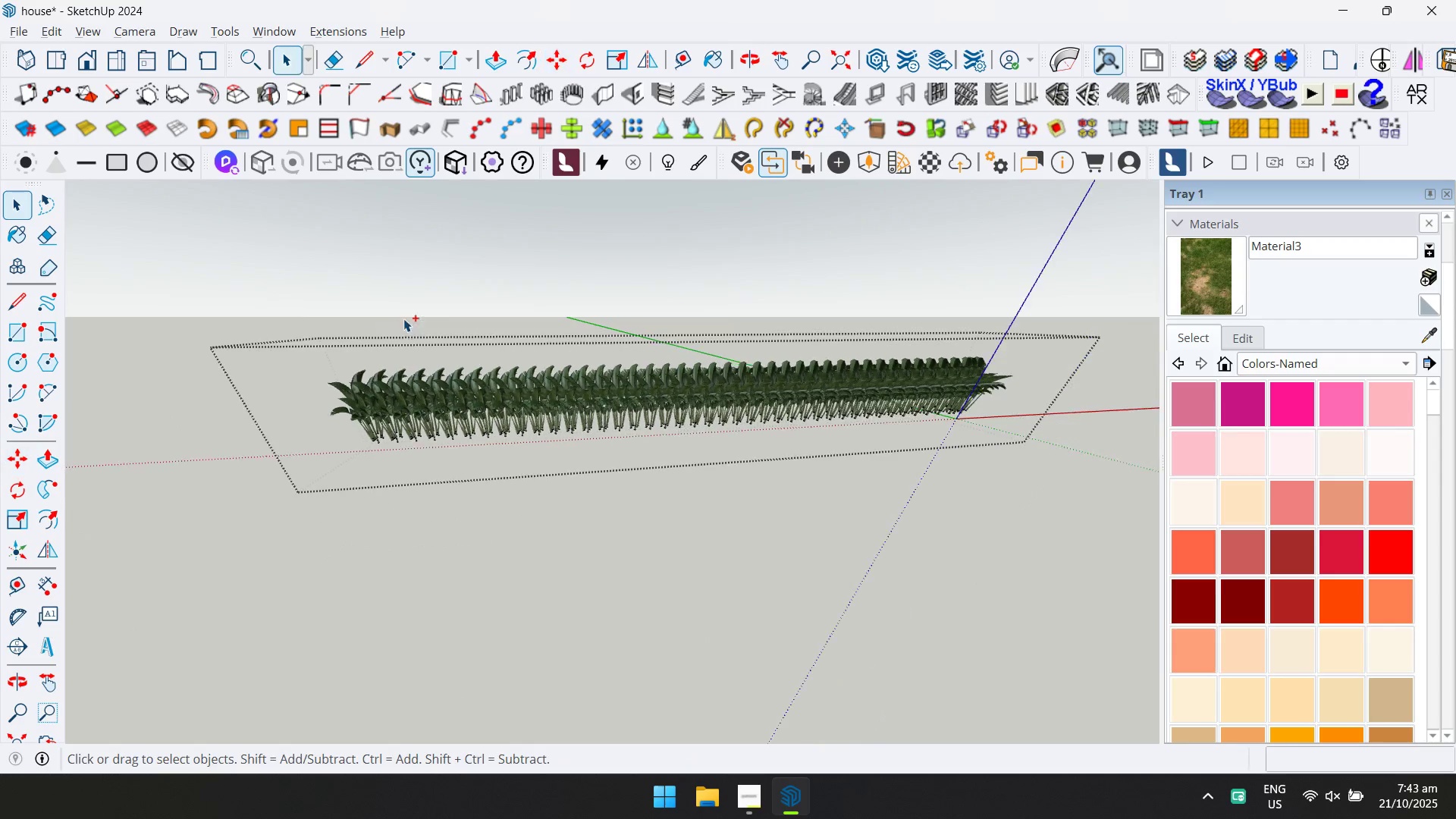 
key(Control+A)
 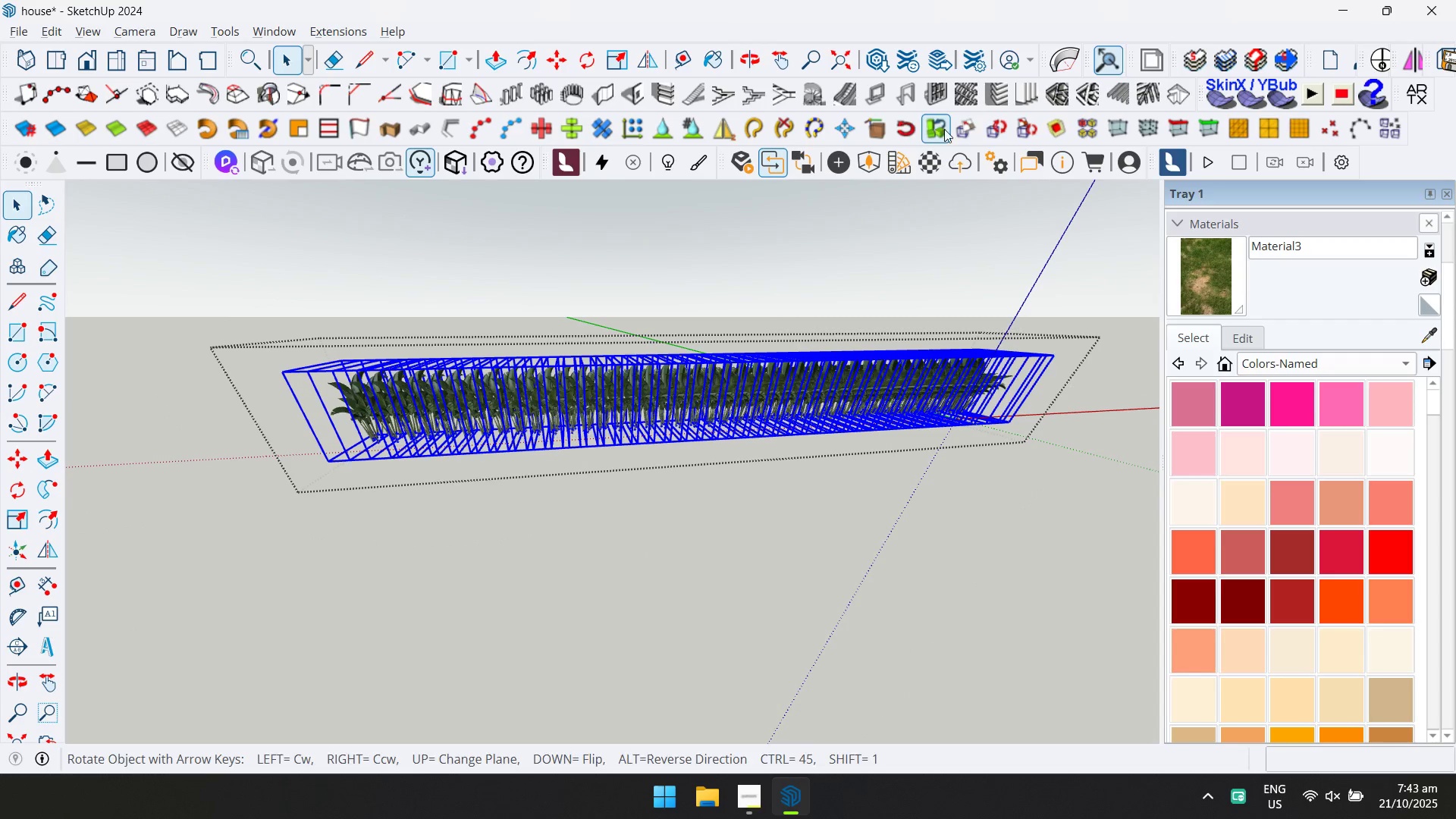 
left_click([1029, 128])
 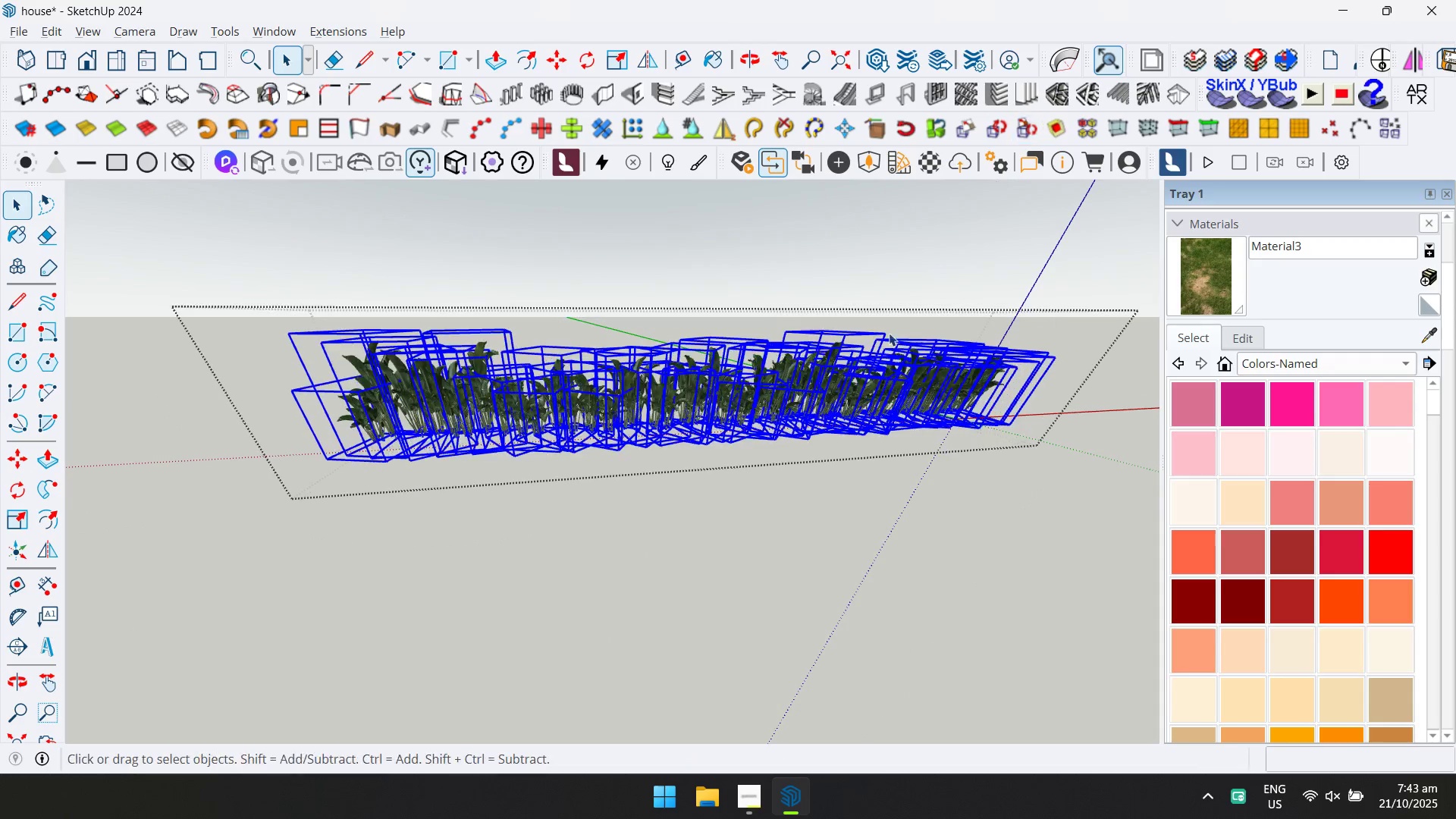 
scroll: coordinate [658, 447], scroll_direction: up, amount: 24.0
 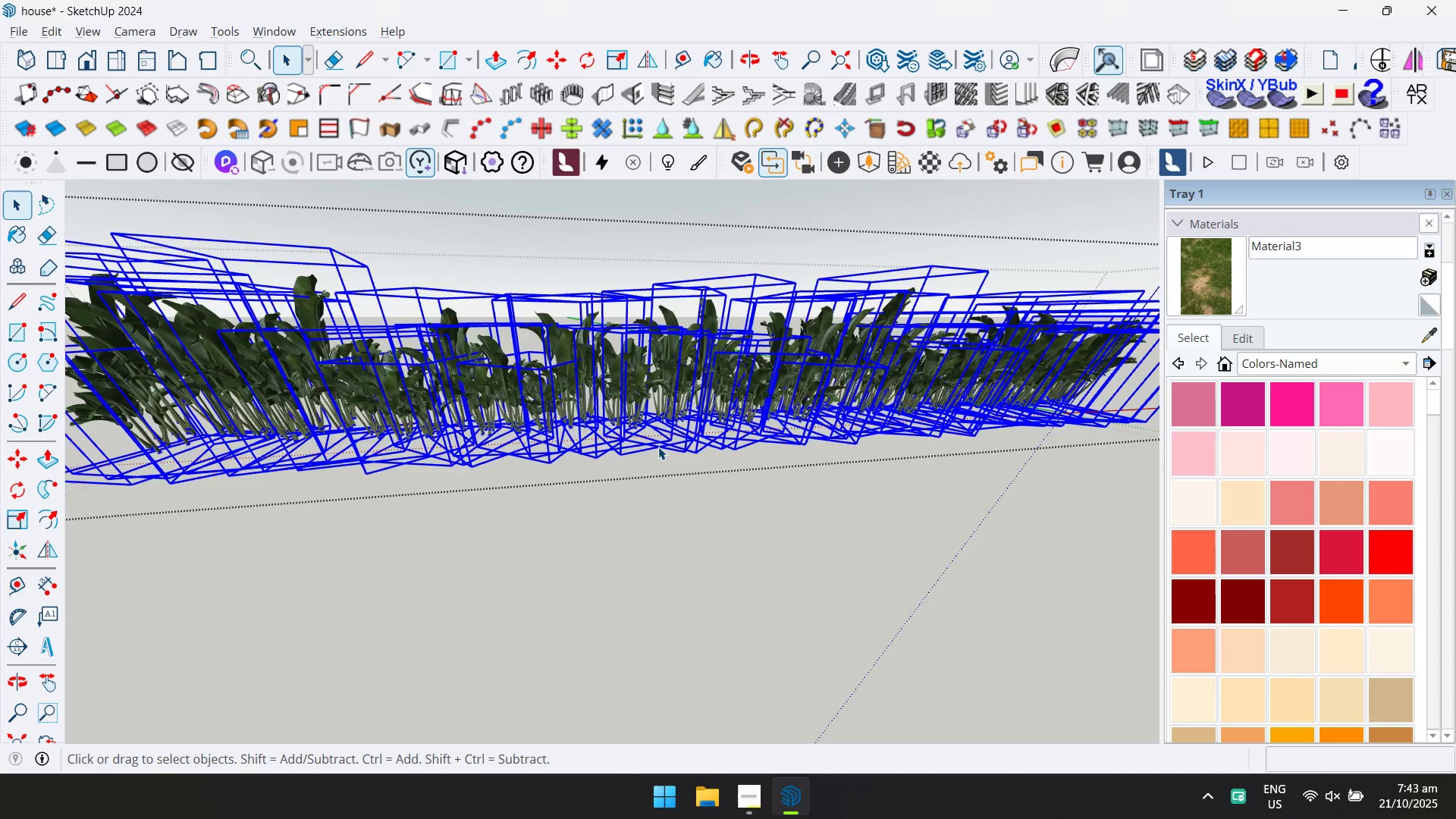 
key(Escape)
 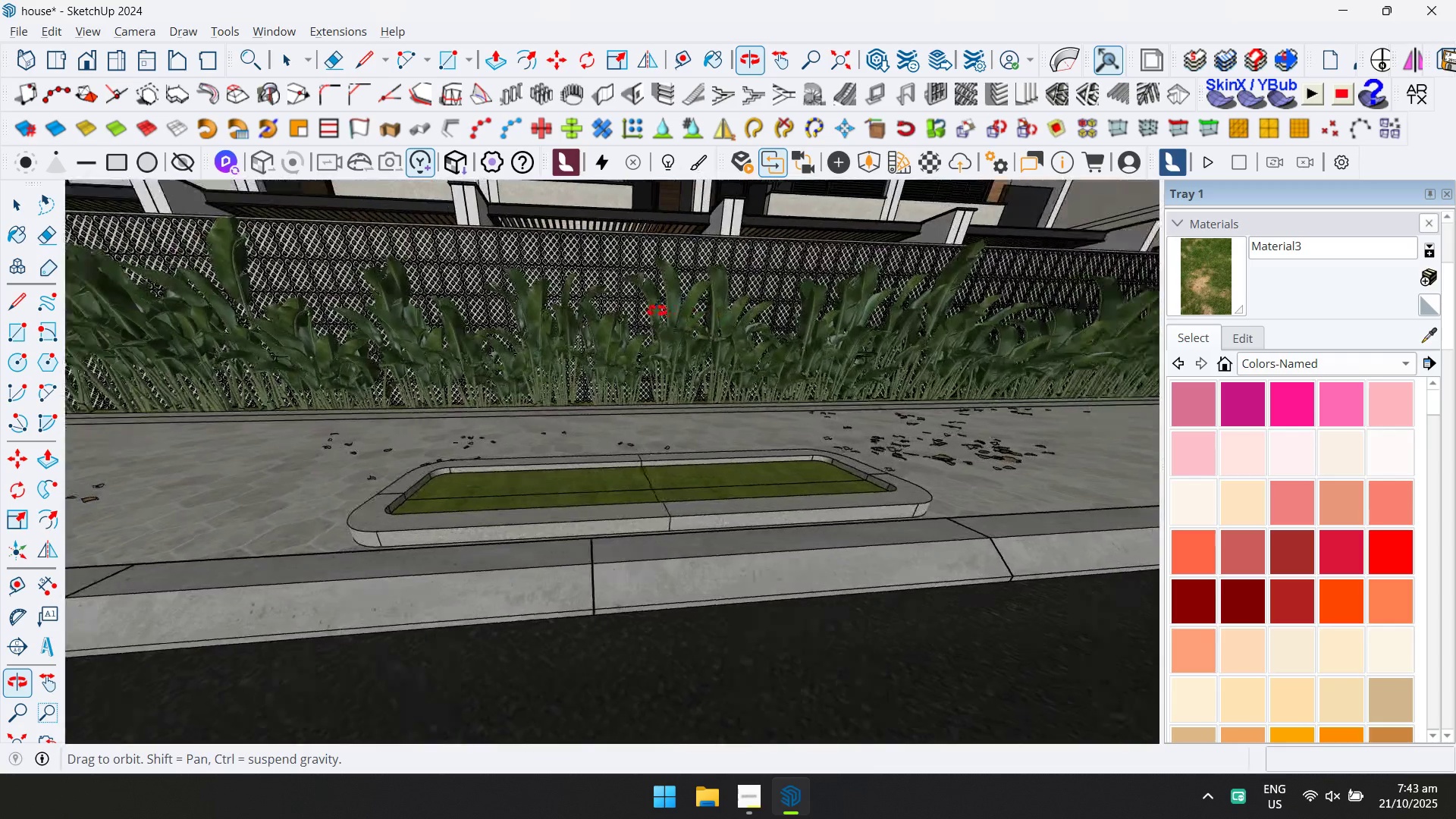 
hold_key(key=ShiftLeft, duration=0.57)
 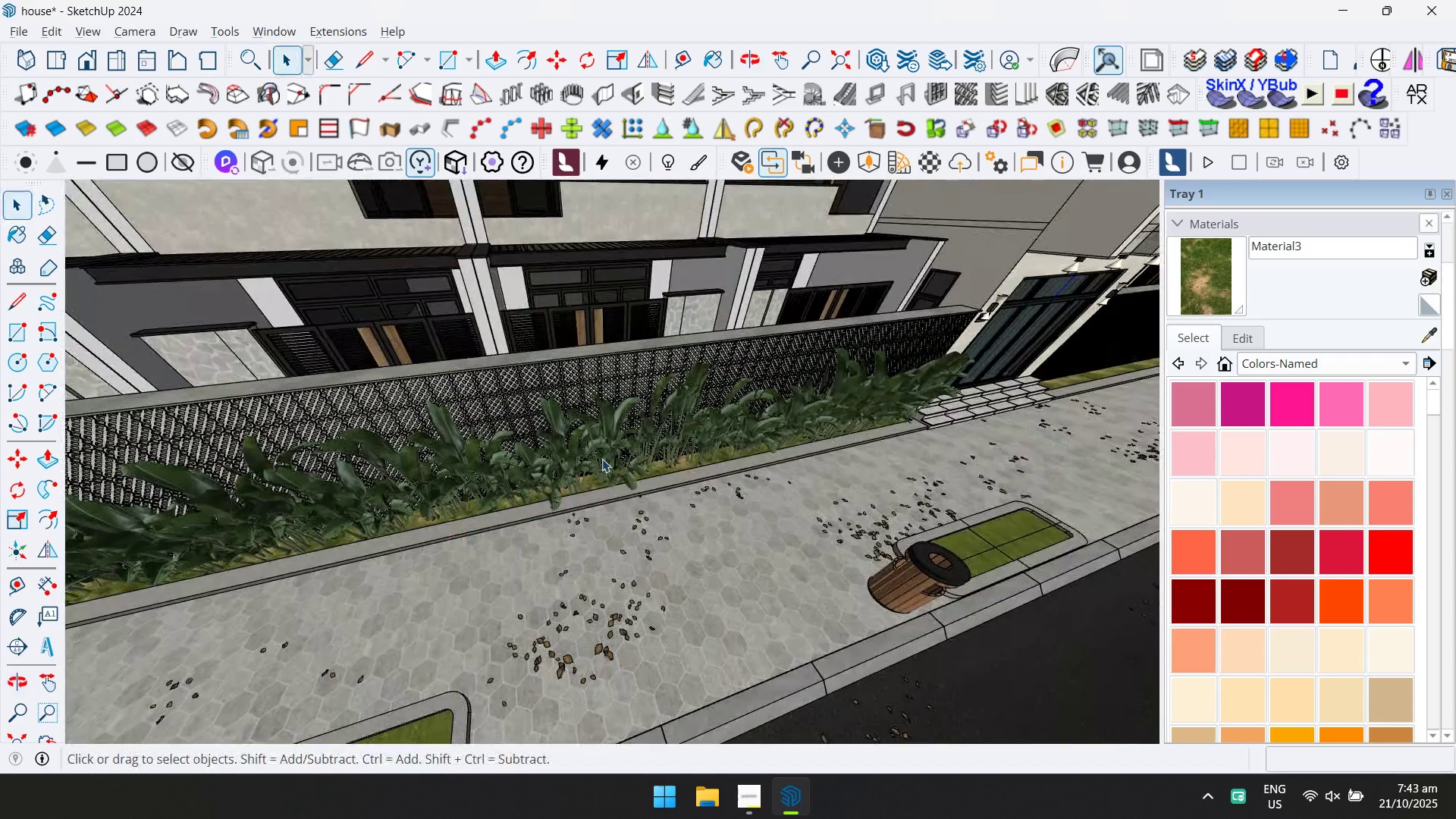 
scroll: coordinate [744, 413], scroll_direction: down, amount: 11.0
 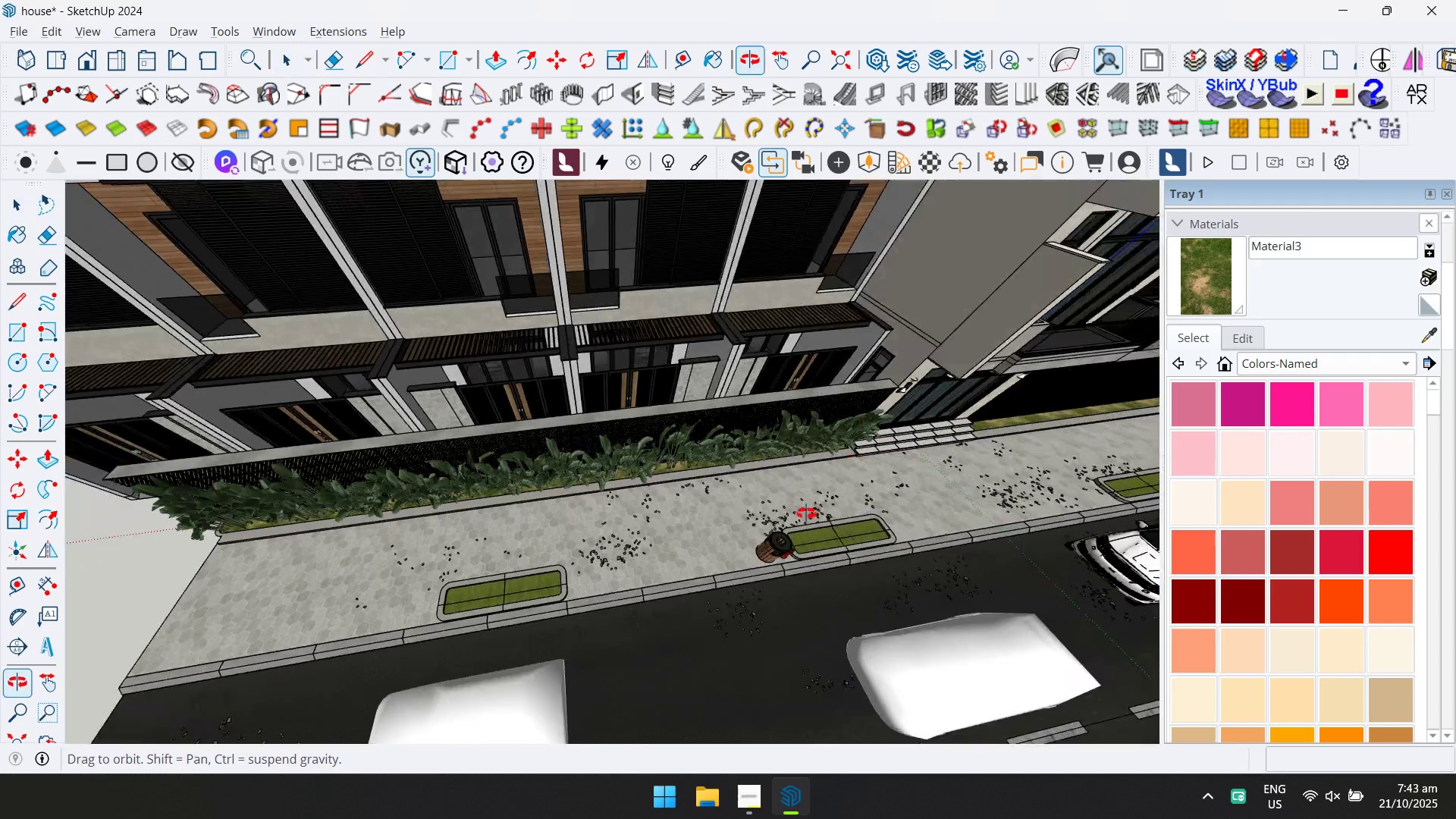 
hold_key(key=ShiftLeft, duration=0.3)
 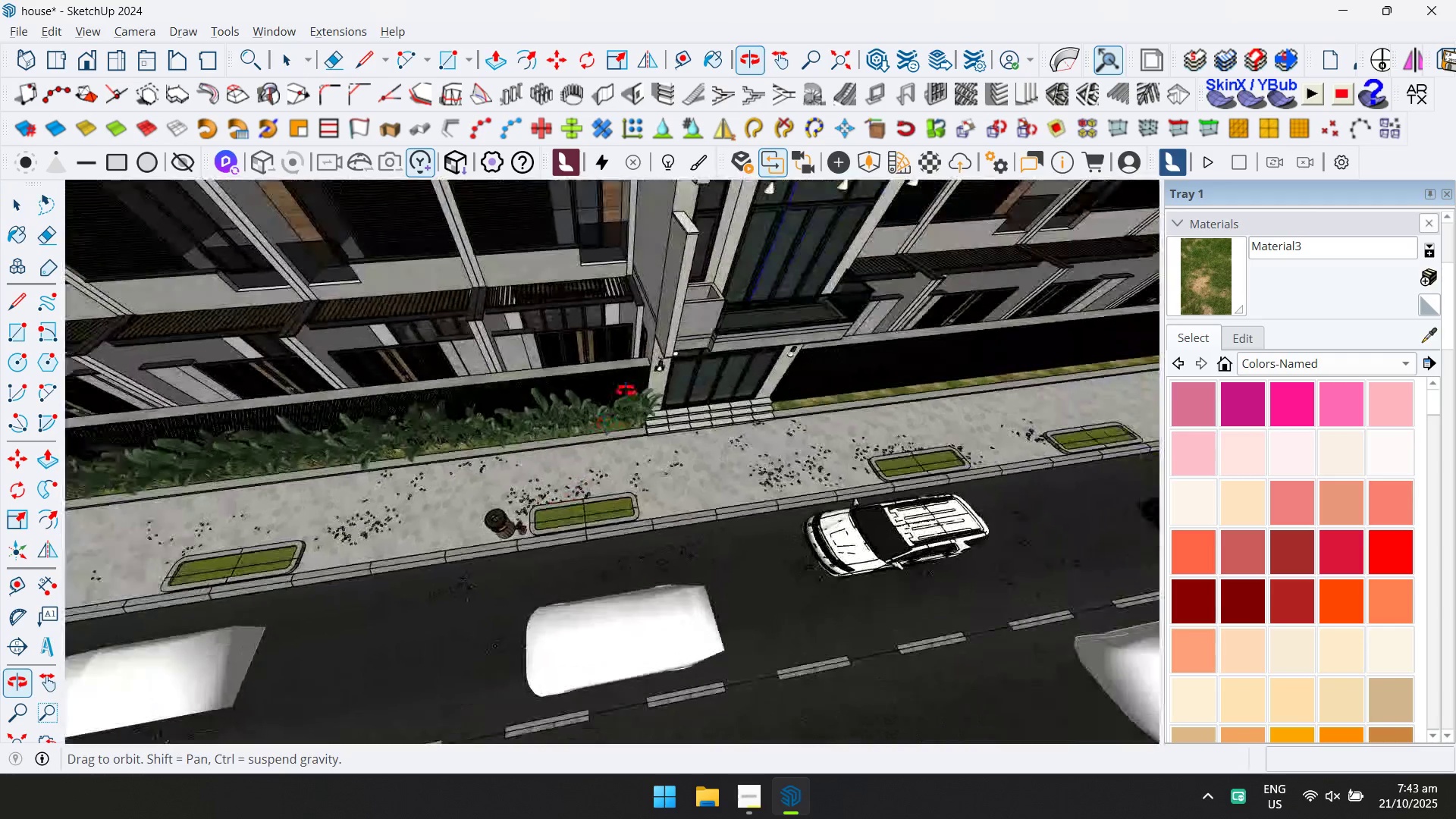 
scroll: coordinate [654, 403], scroll_direction: up, amount: 29.0
 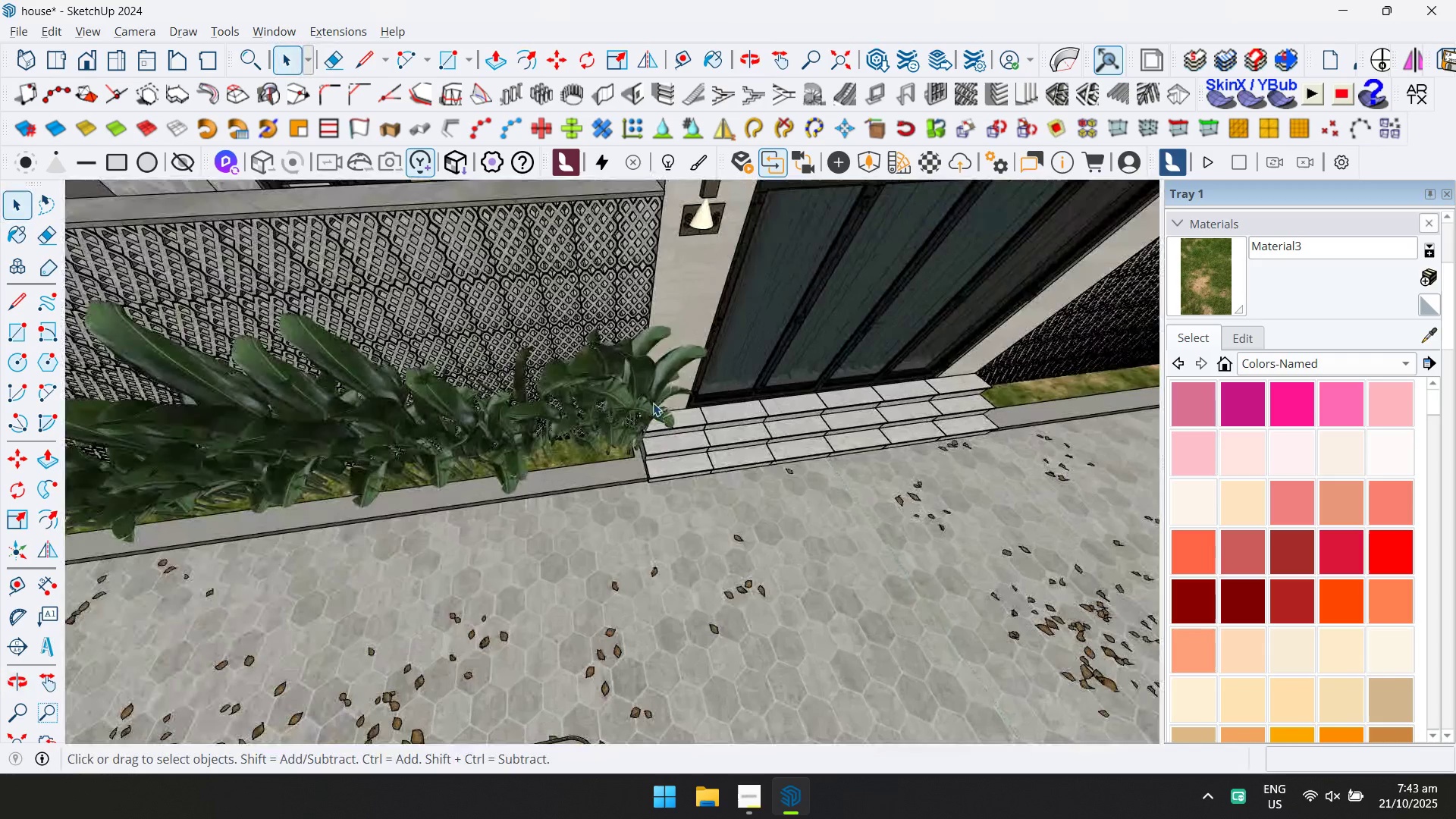 
double_click([653, 403])
 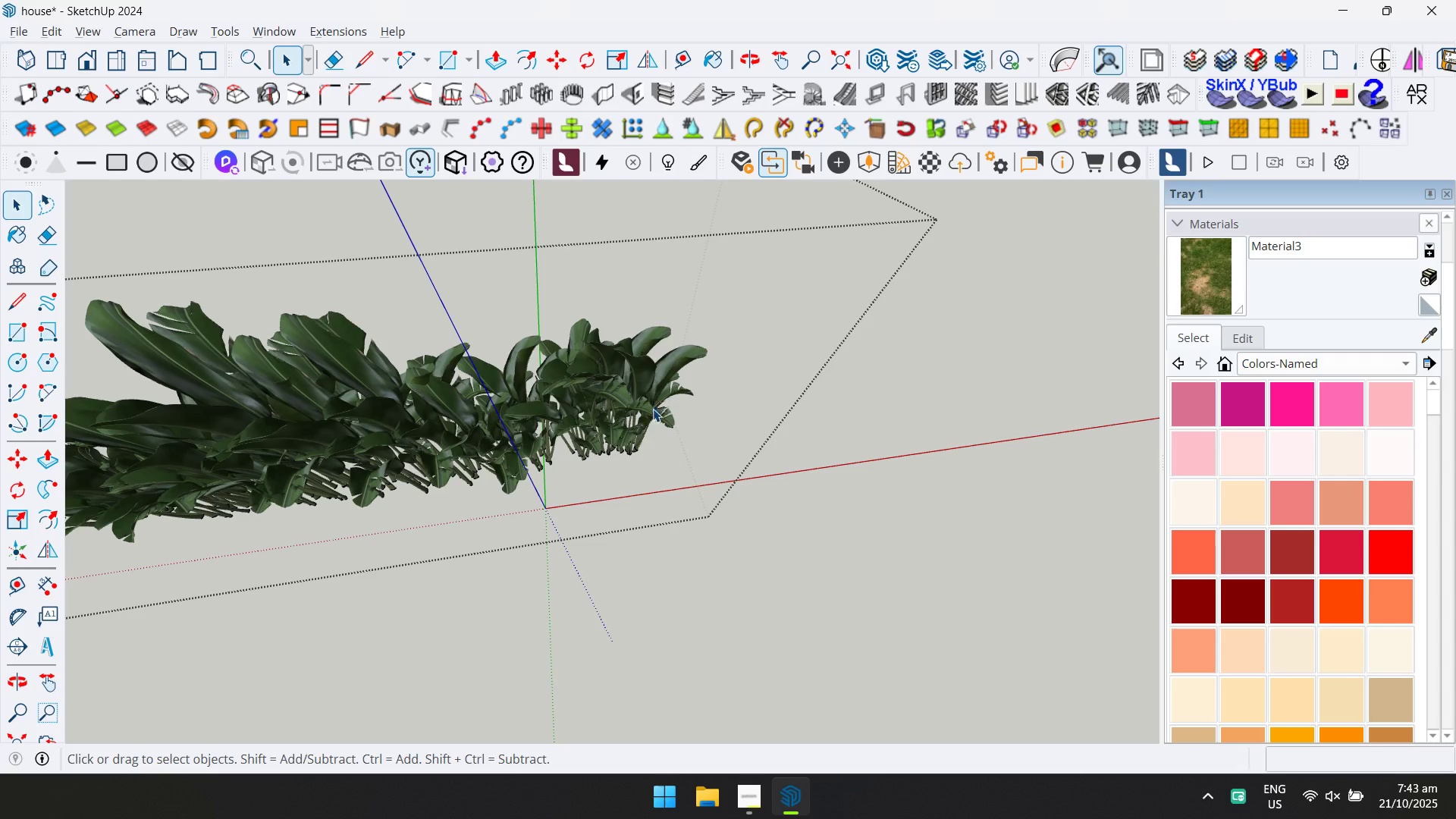 
left_click([653, 409])
 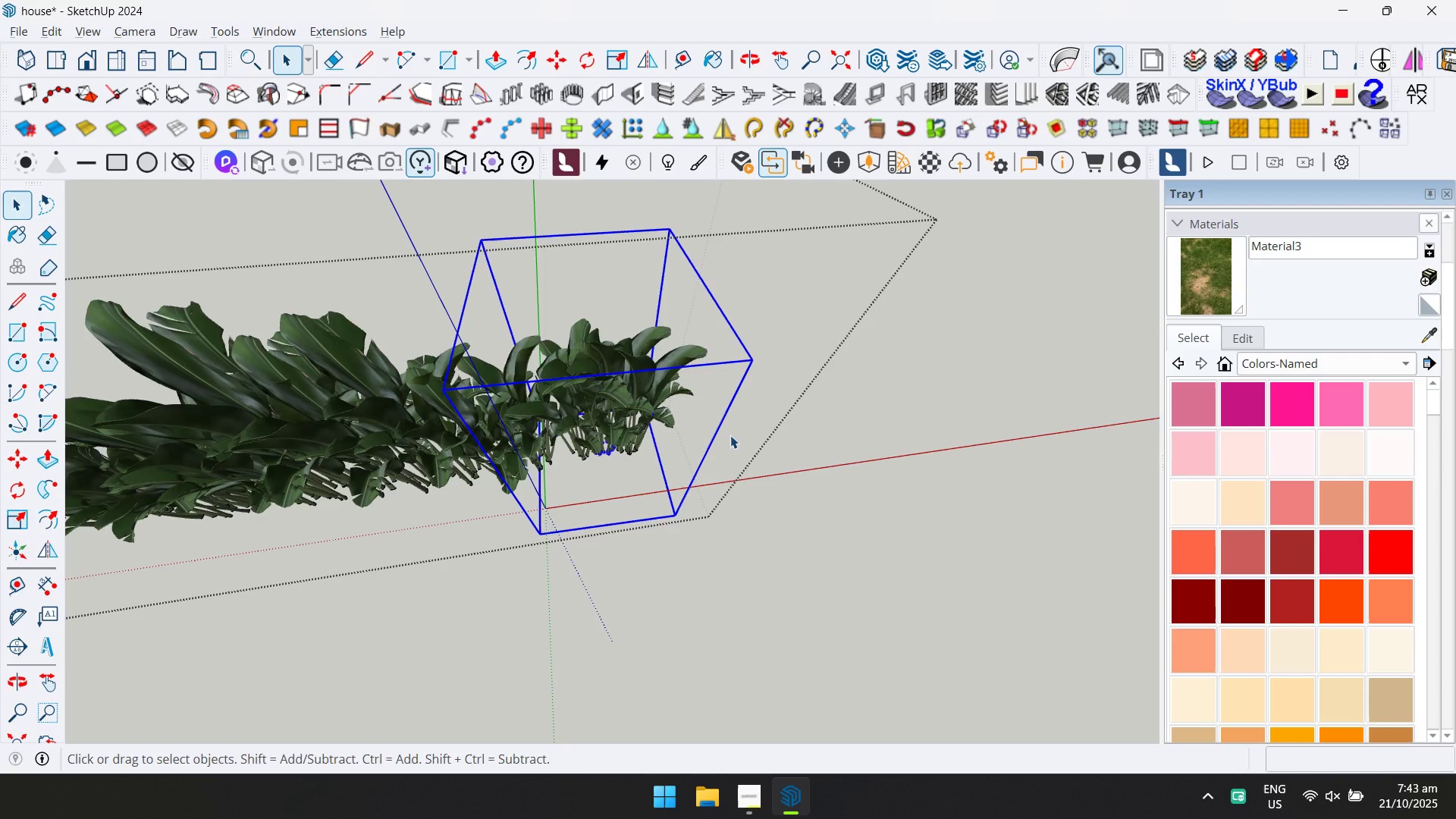 
key(M)
 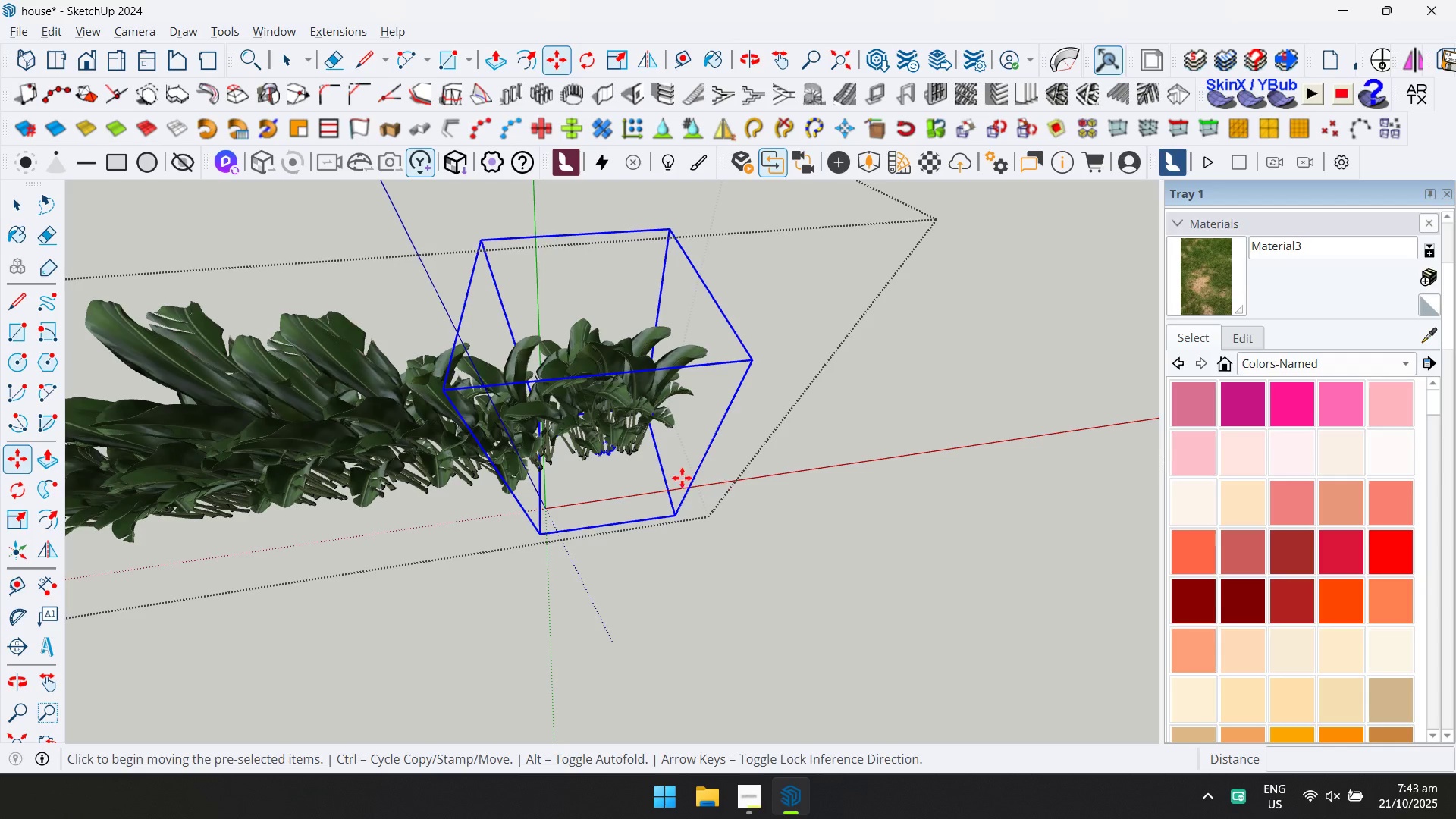 
key(Control+ControlLeft)
 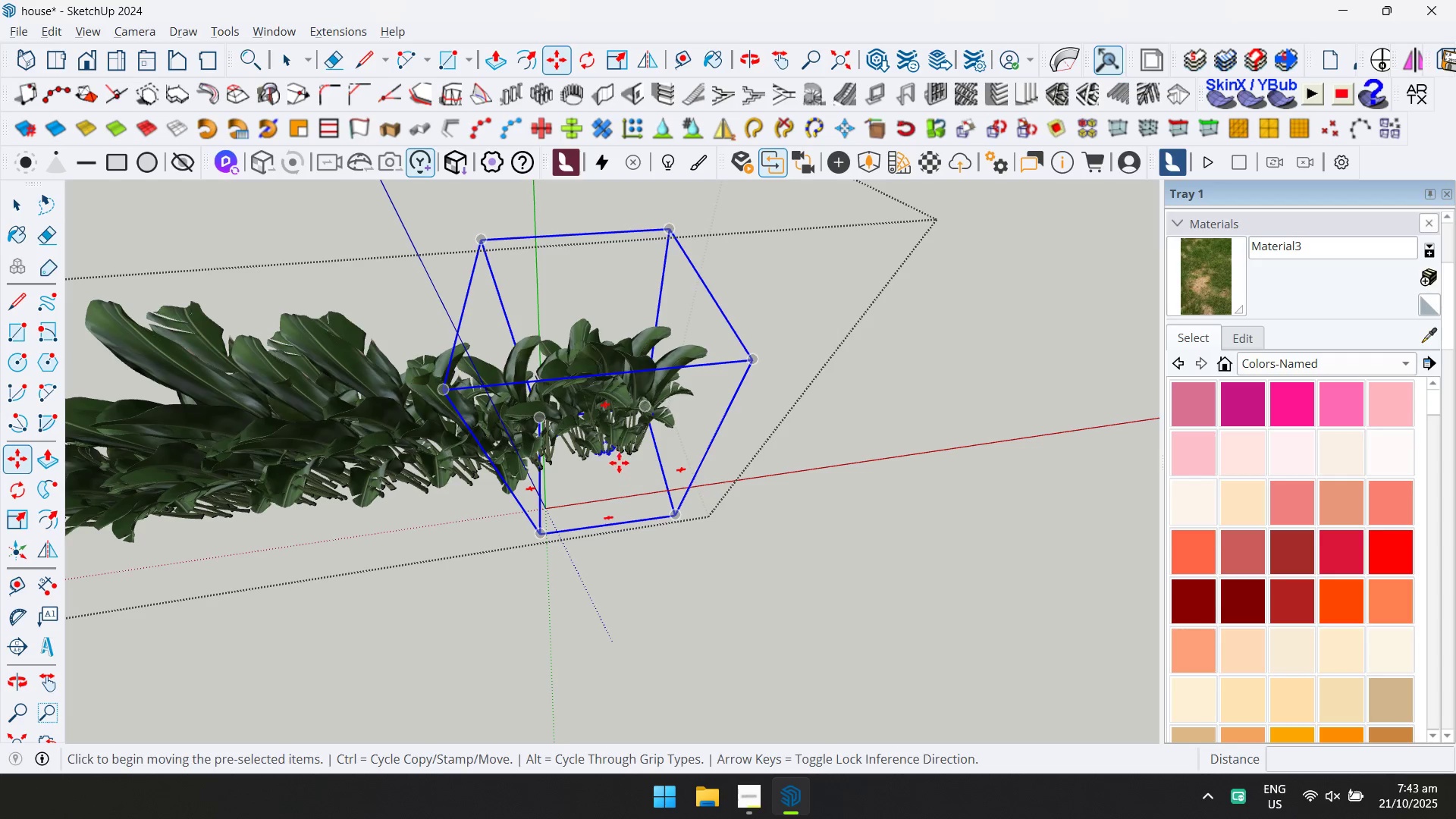 
left_click([619, 463])
 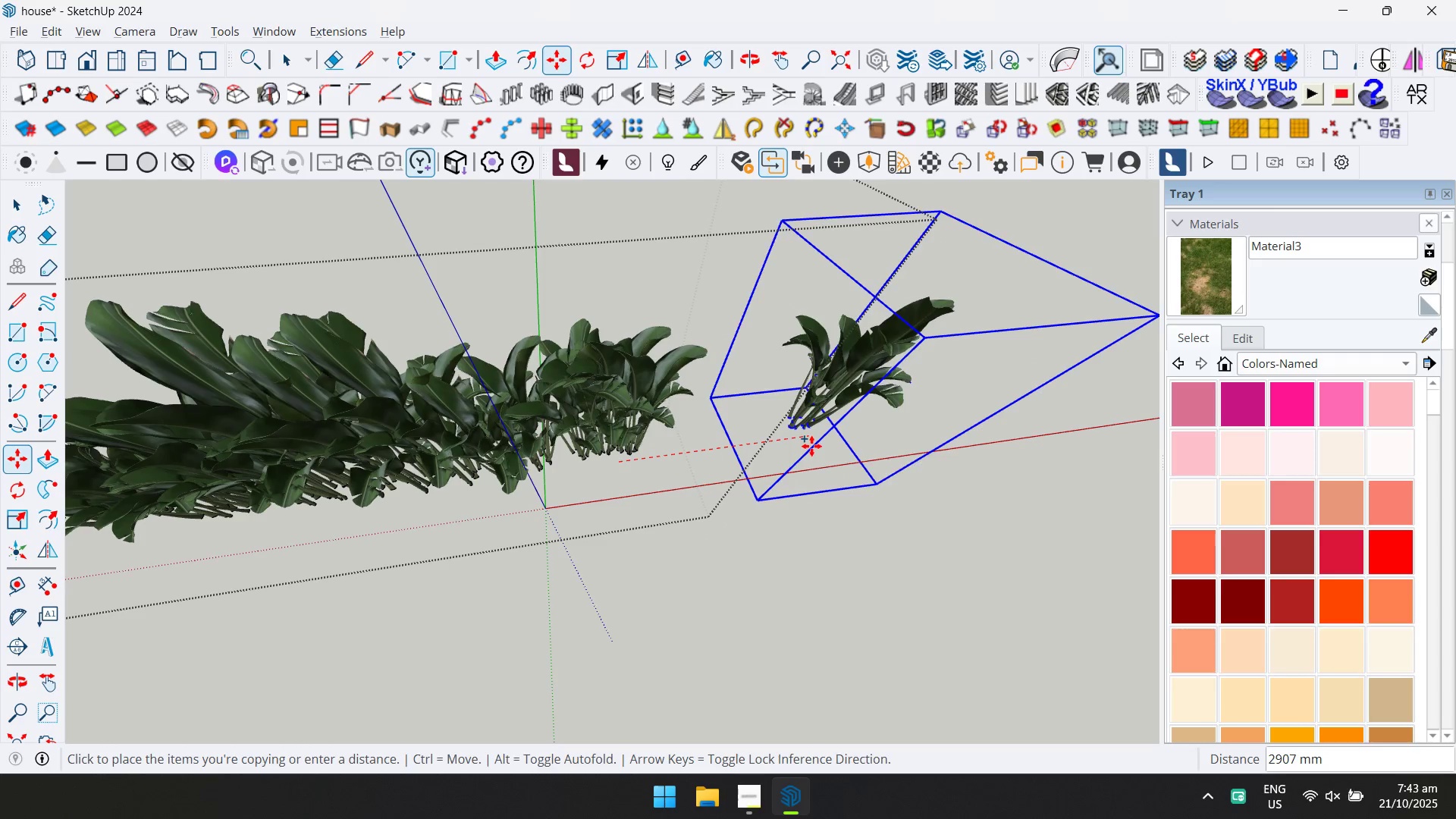 
key(ArrowLeft)
 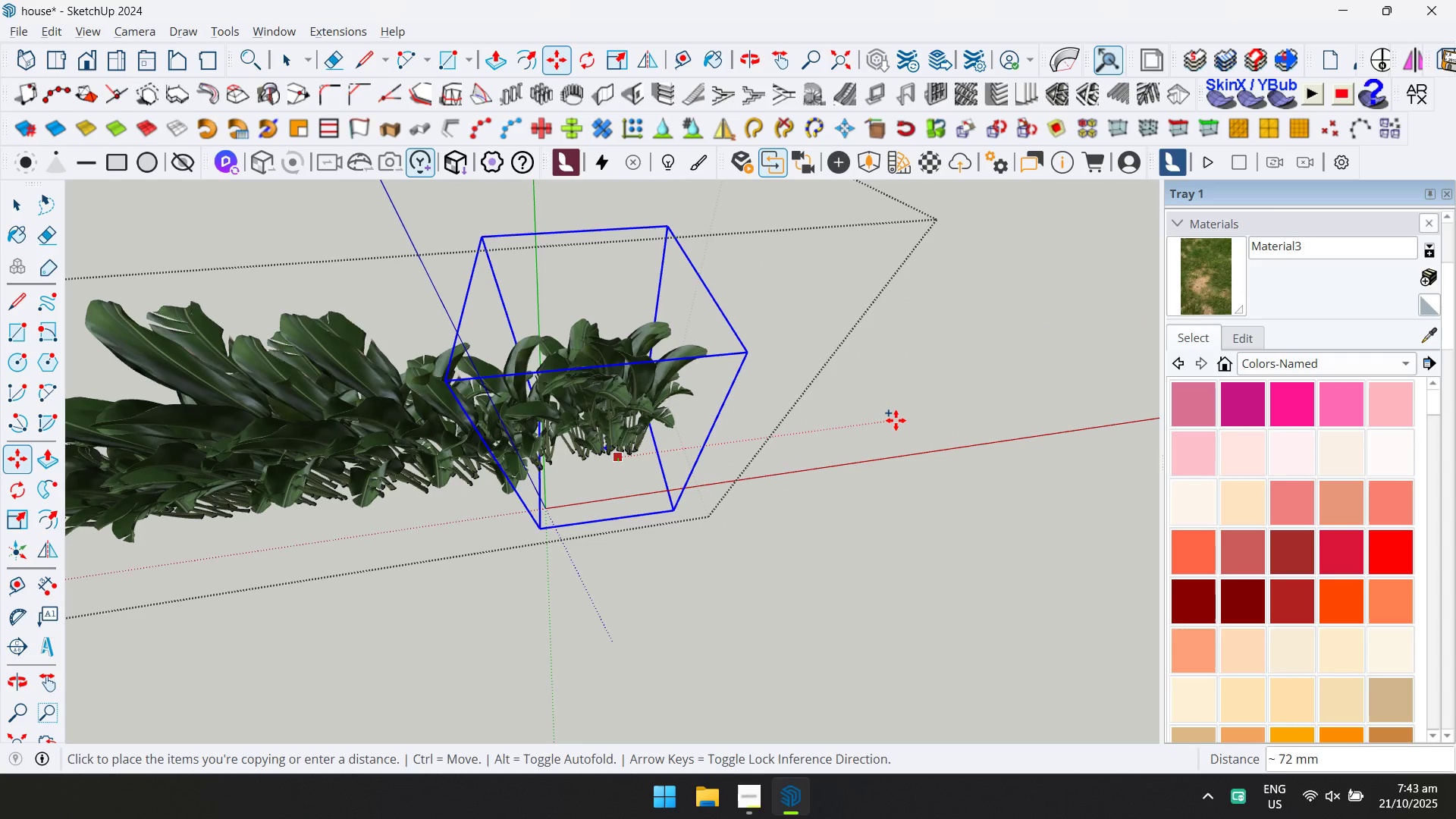 
key(ArrowRight)
 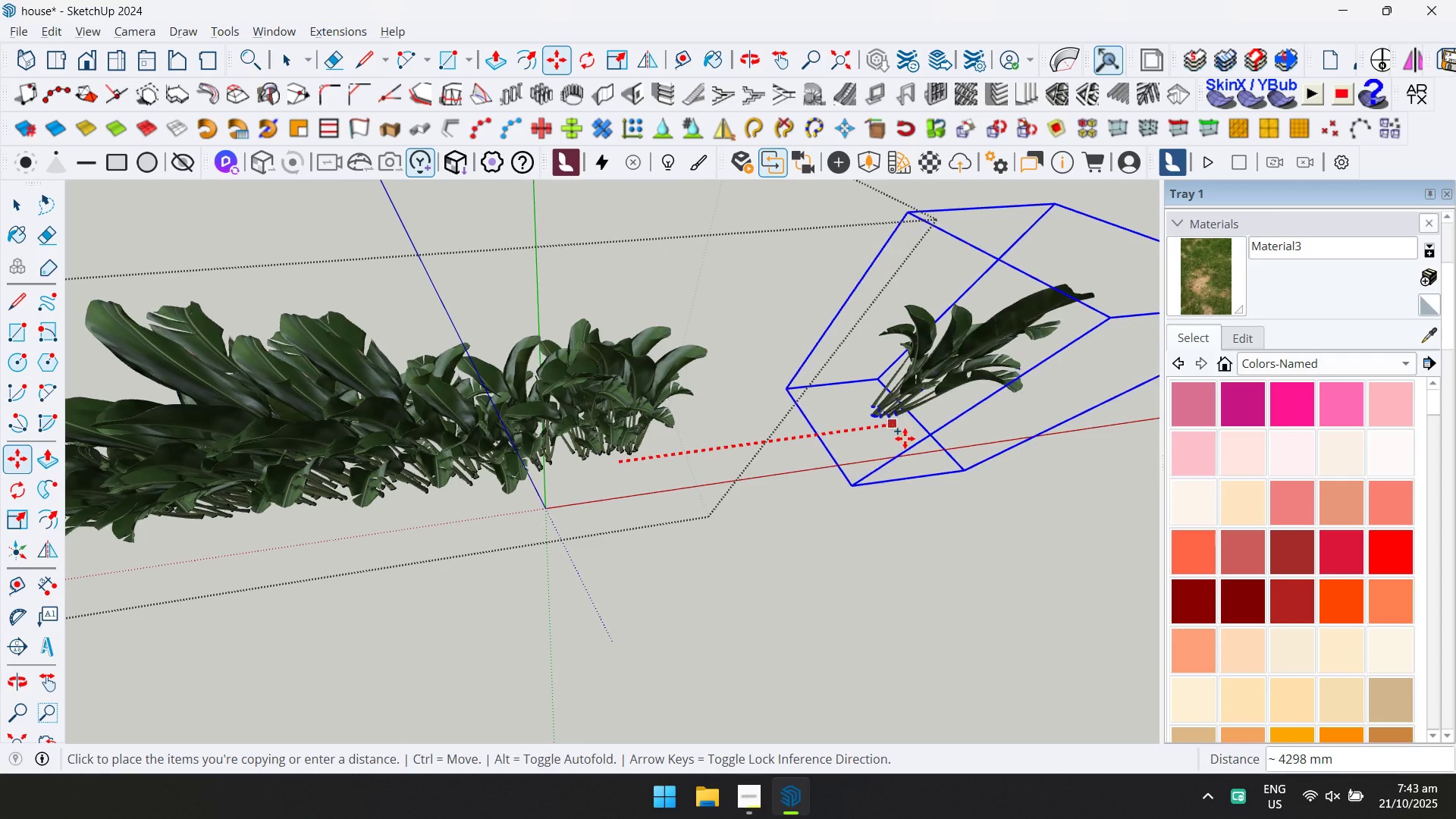 
key(D)
 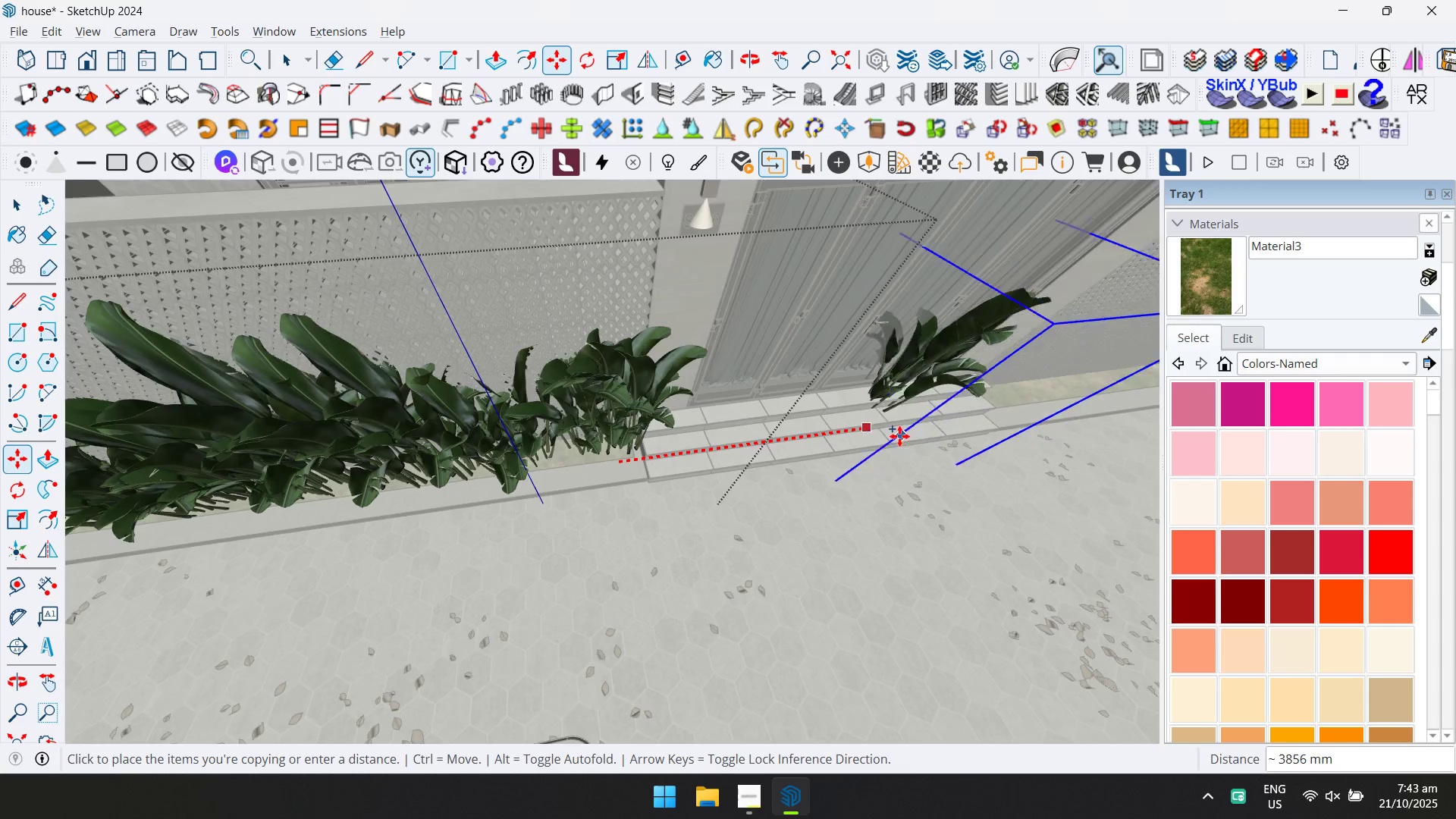 
scroll: coordinate [632, 472], scroll_direction: up, amount: 2.0
 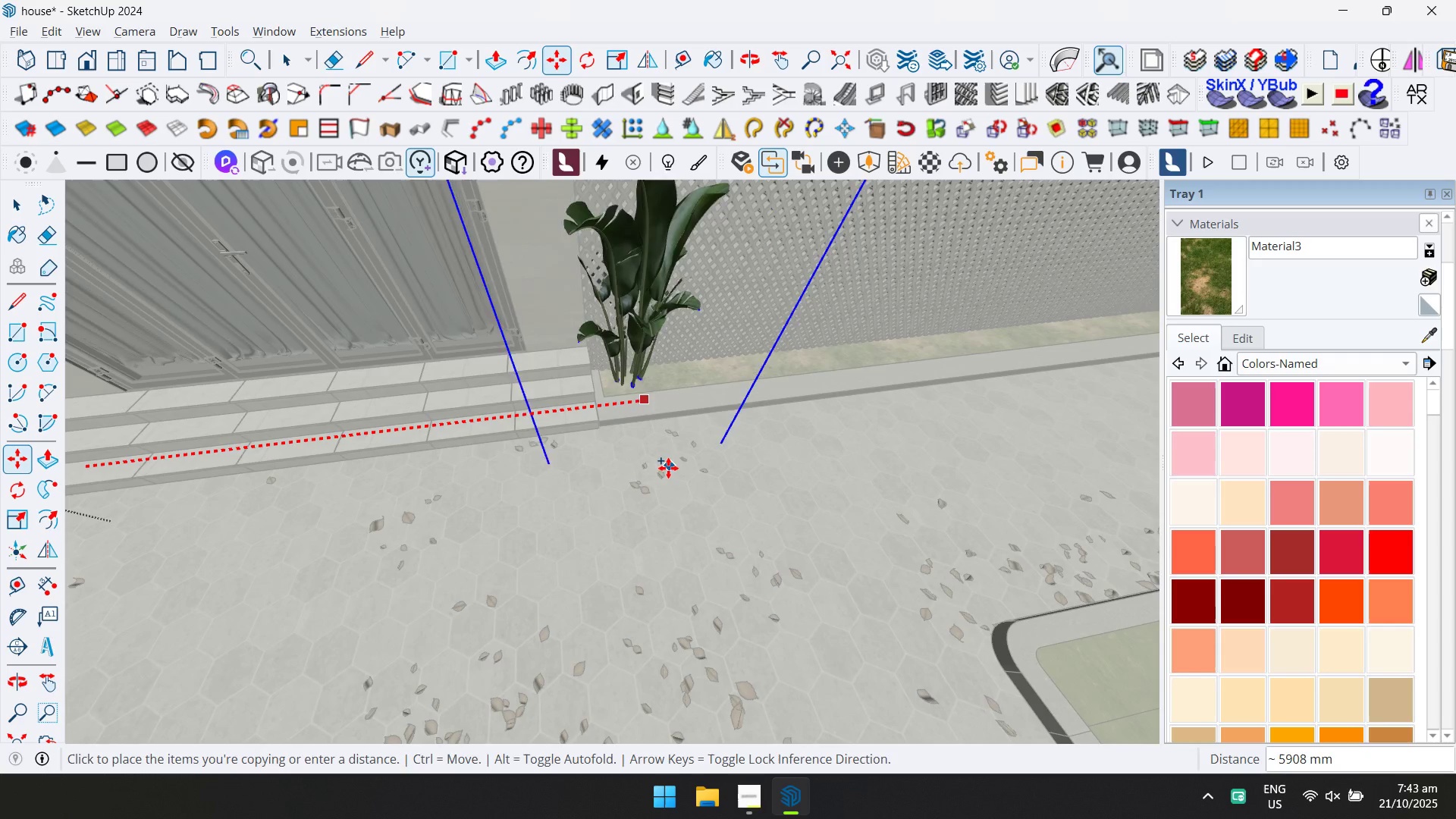 
hold_key(key=ShiftLeft, duration=0.44)
 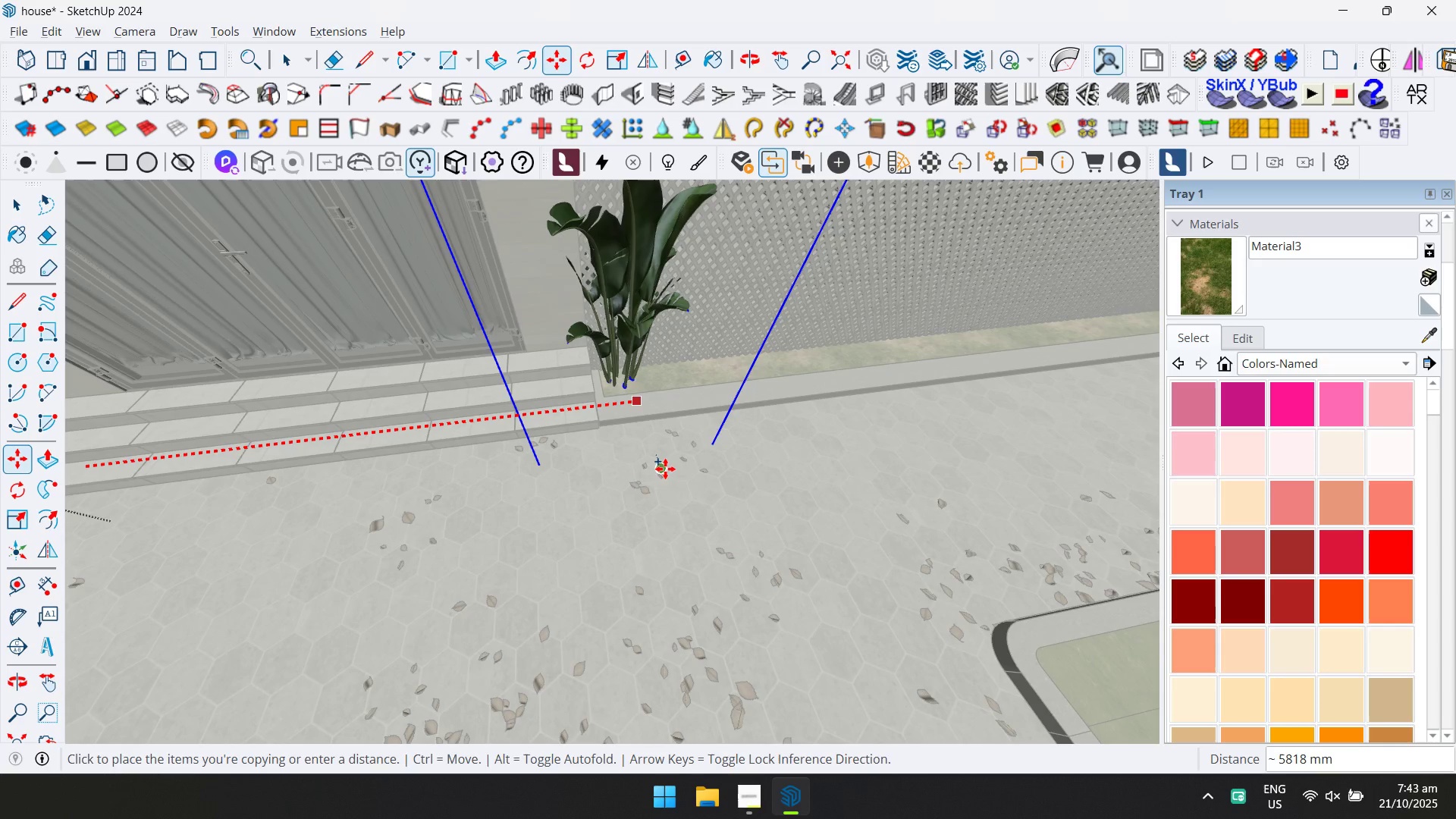 
left_click([665, 469])
 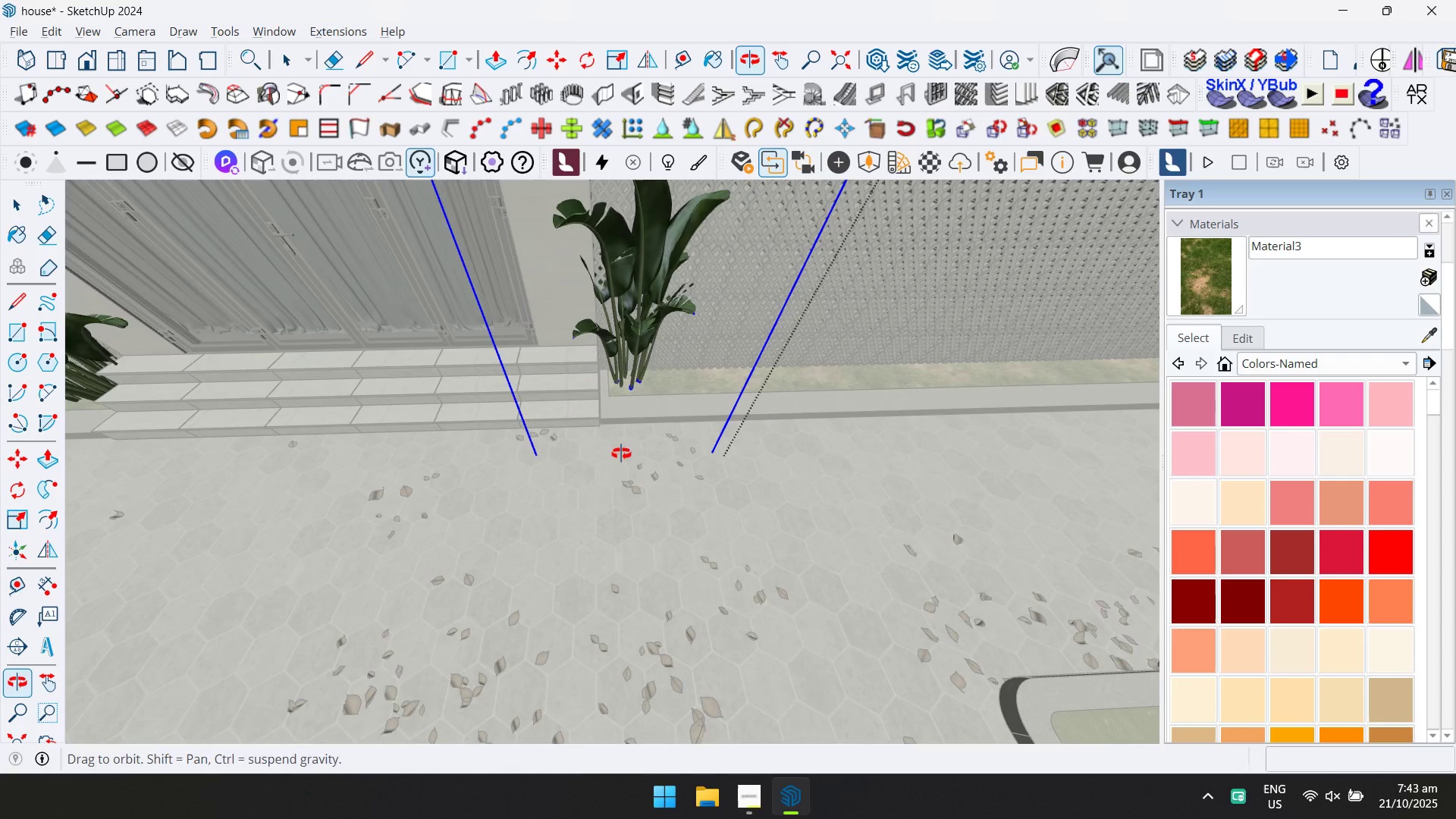 
scroll: coordinate [621, 438], scroll_direction: down, amount: 2.0
 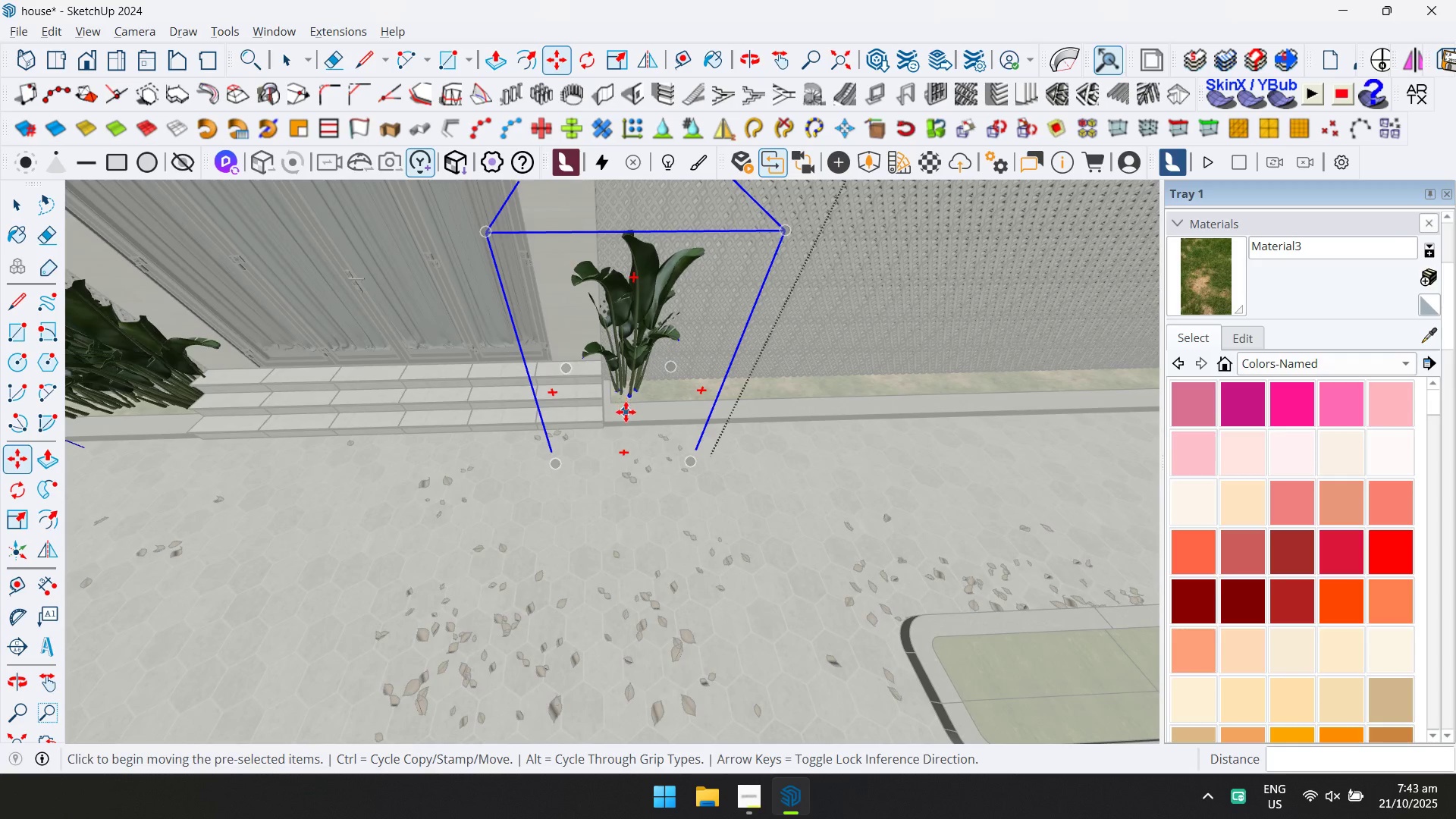 
scroll: coordinate [629, 392], scroll_direction: up, amount: 6.0
 